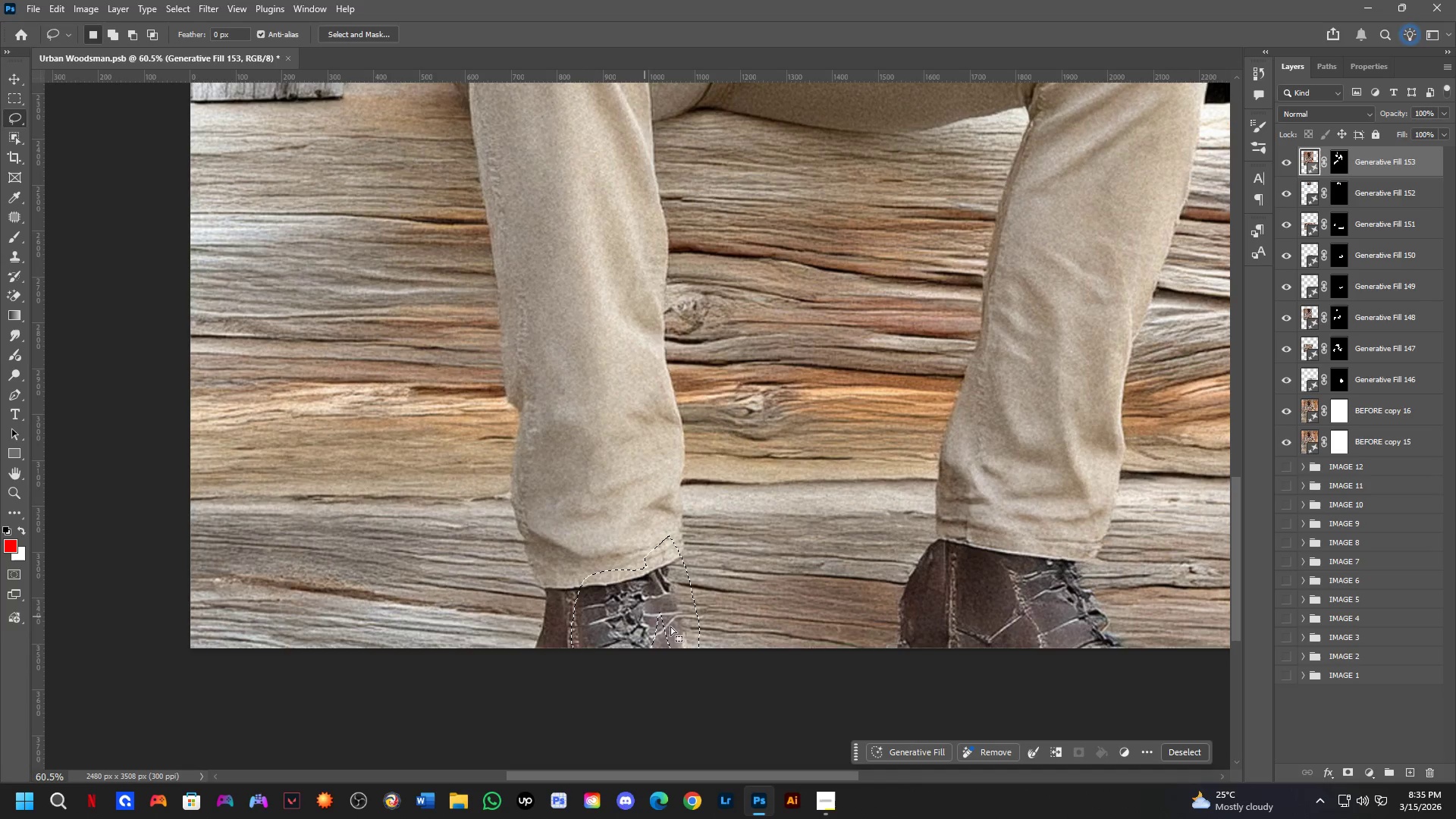 
hold_key(key=Space, duration=0.59)
 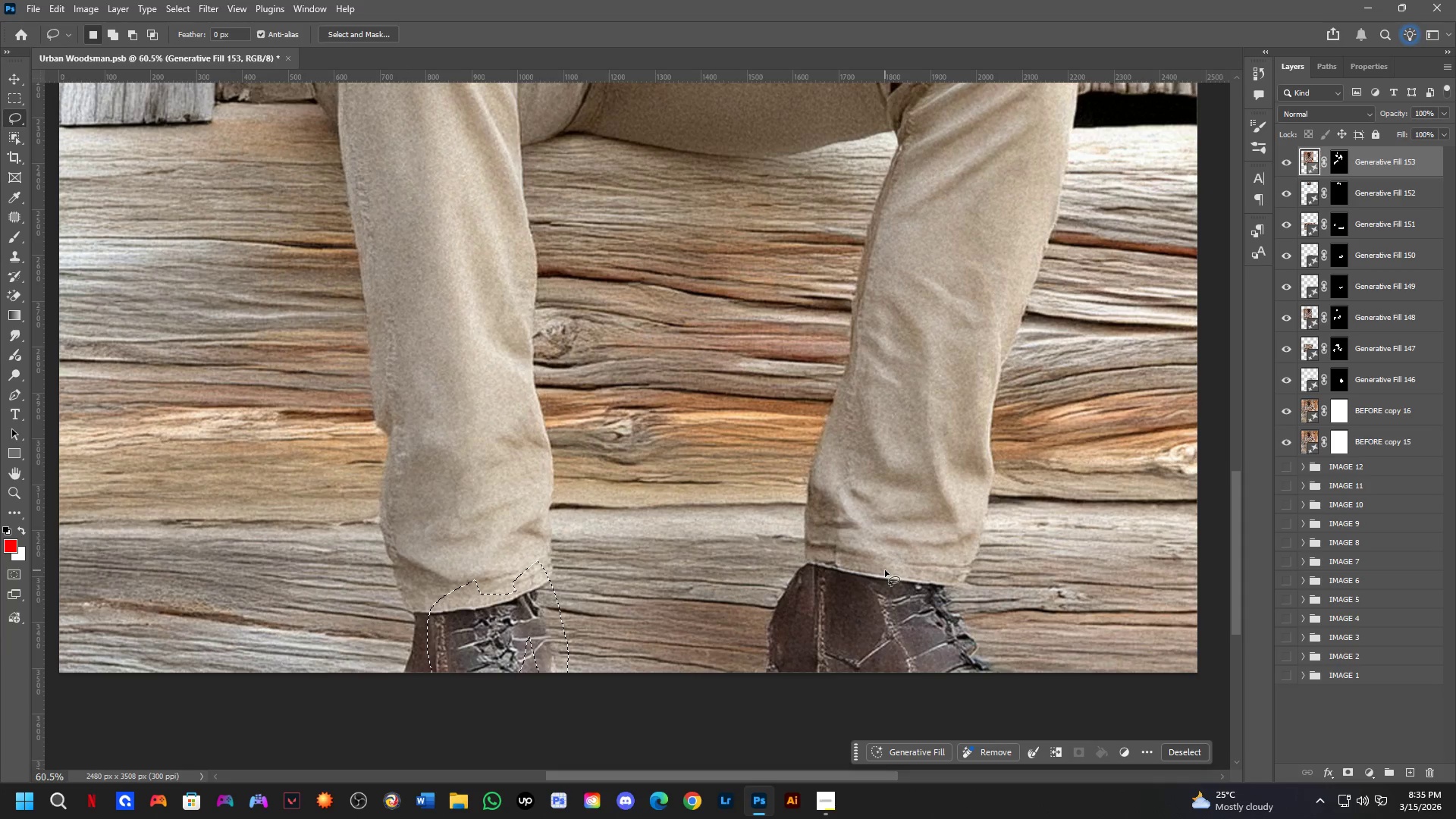 
left_click_drag(start_coordinate=[877, 649], to_coordinate=[746, 673])
 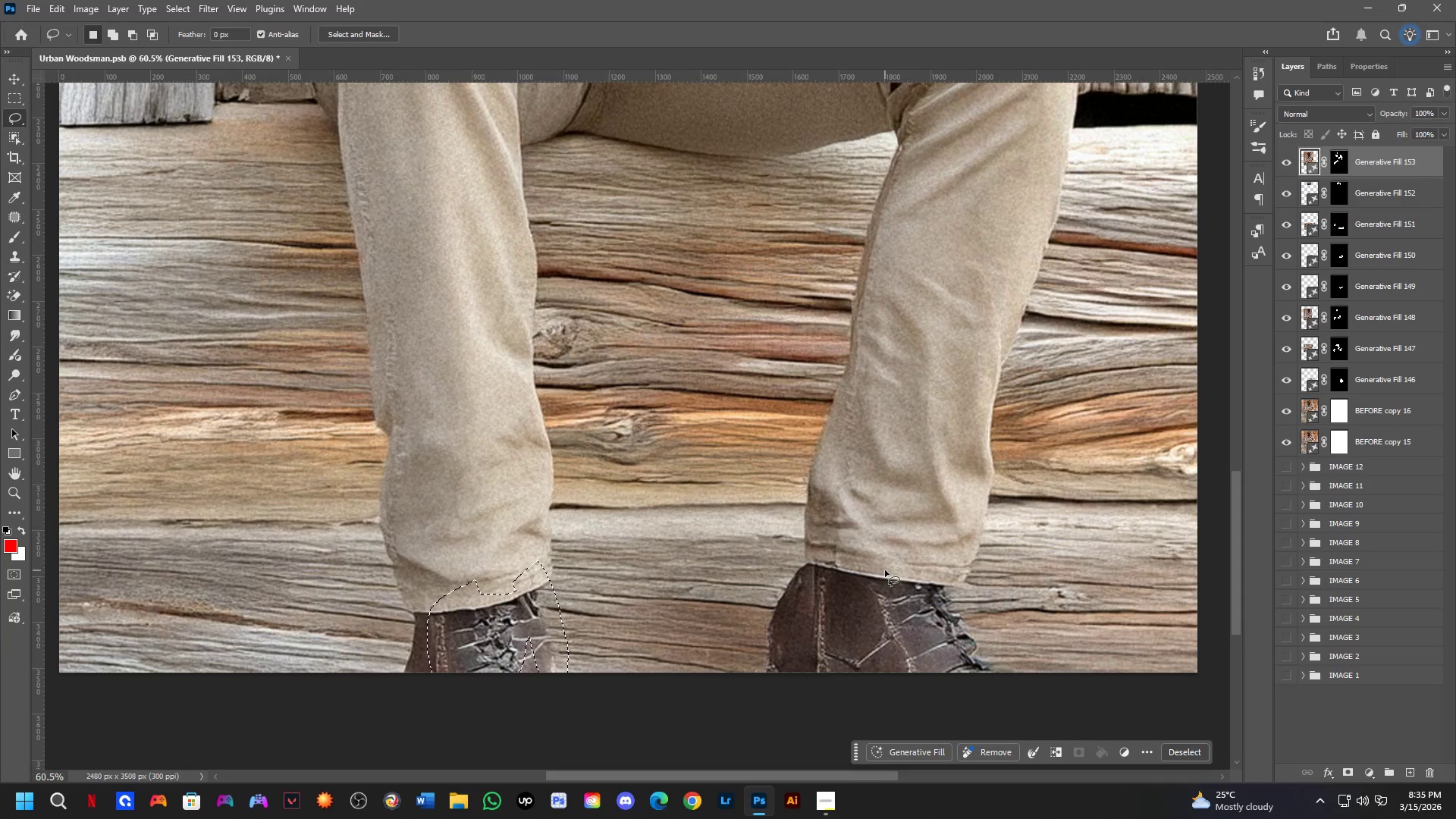 
key(Shift+ShiftLeft)
 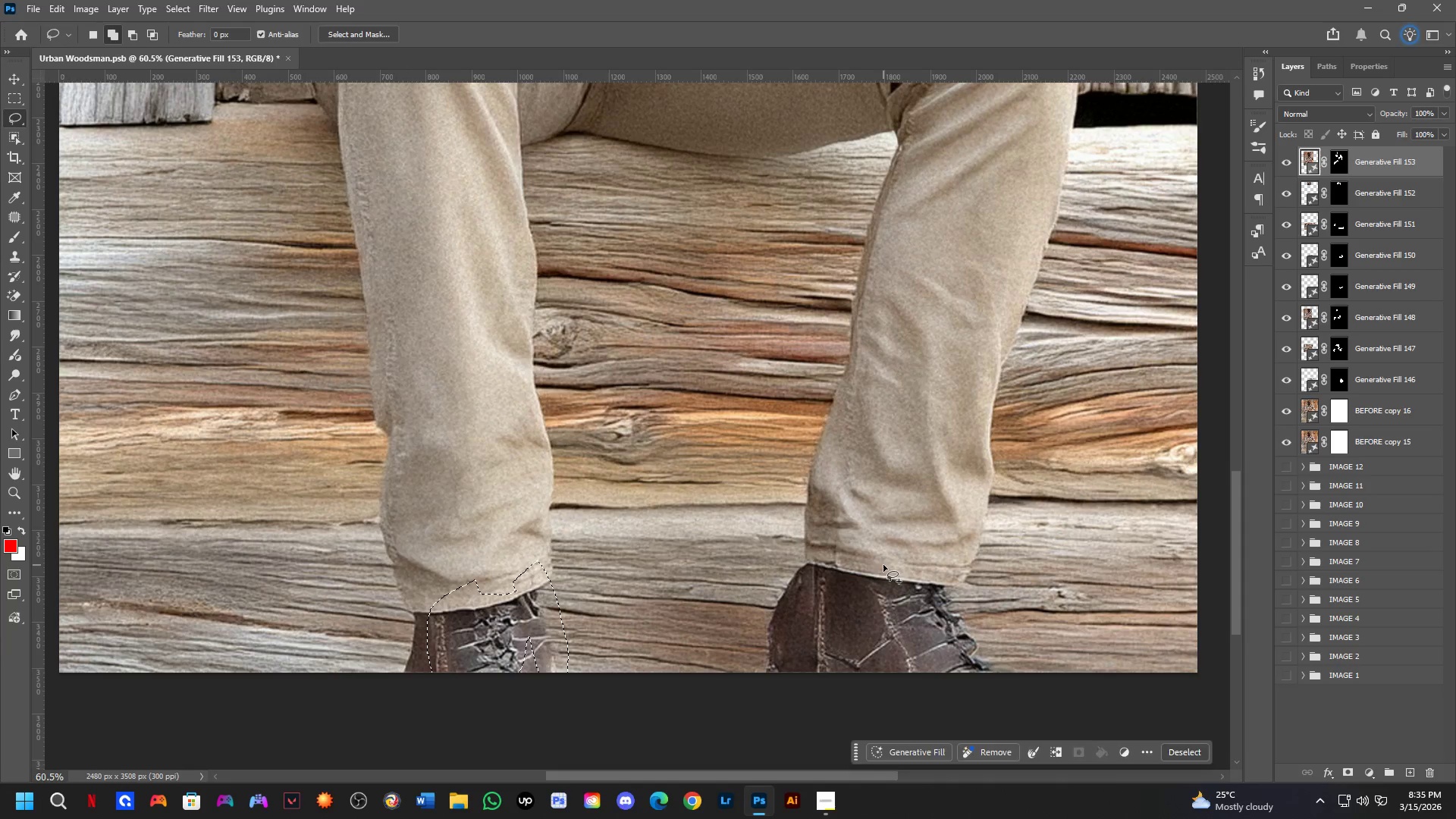 
left_click_drag(start_coordinate=[883, 565], to_coordinate=[915, 535])
 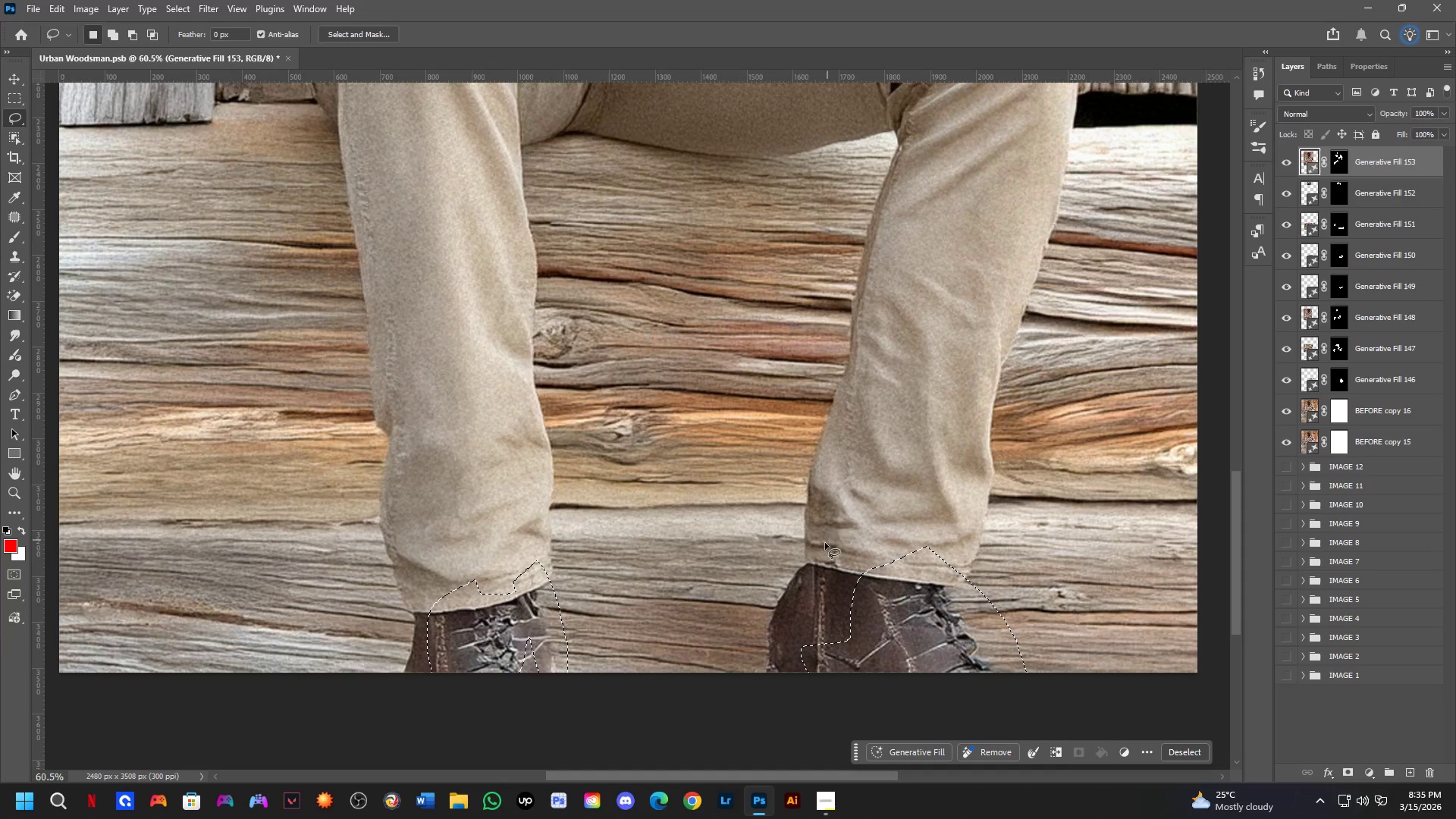 
key(Shift+ShiftLeft)
 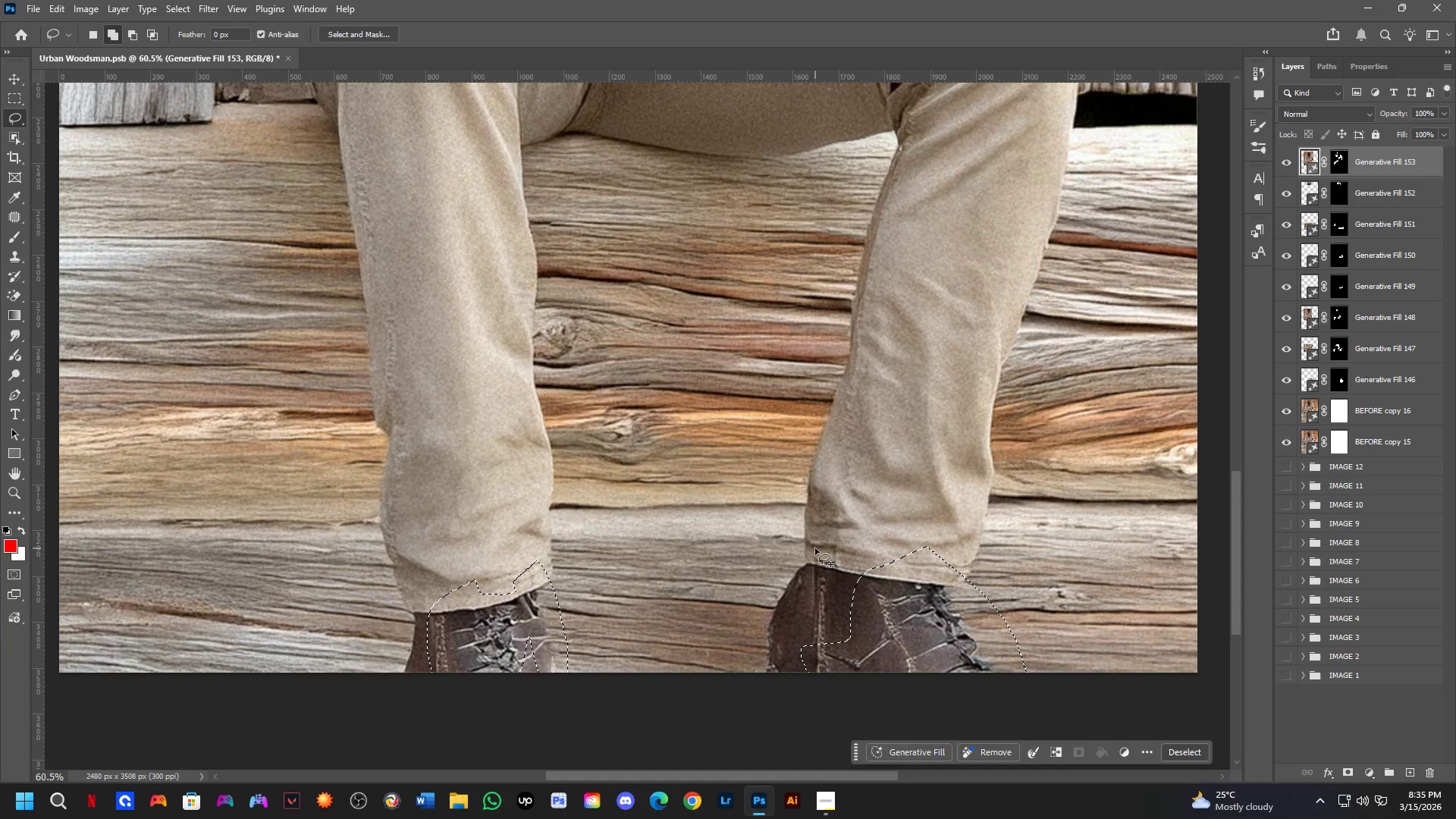 
left_click_drag(start_coordinate=[815, 548], to_coordinate=[843, 542])
 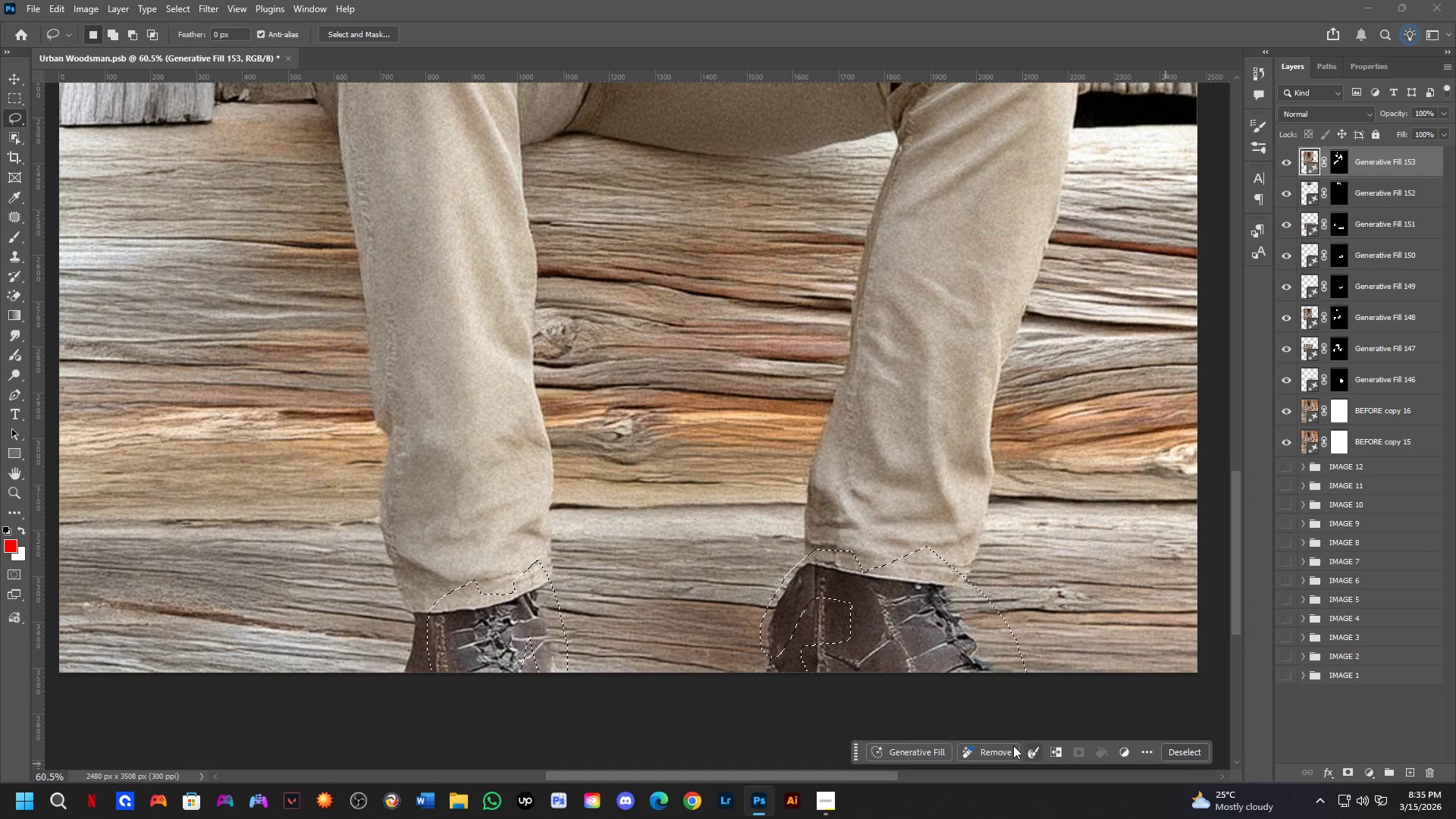 
hold_key(key=ShiftLeft, duration=0.36)
left_click_drag(start_coordinate=[764, 631], to_coordinate=[896, 610])
 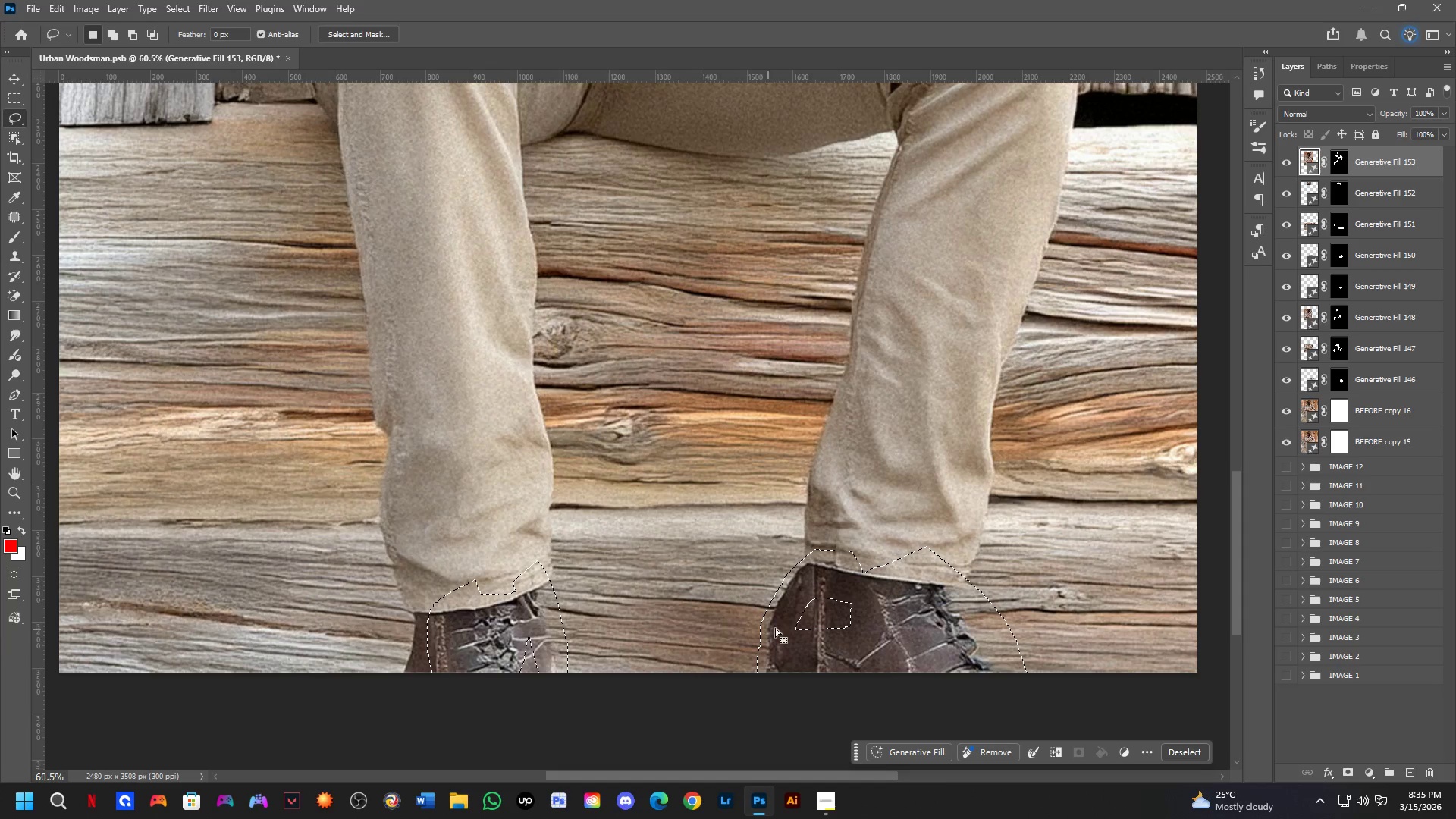 
type(brown shoes)
 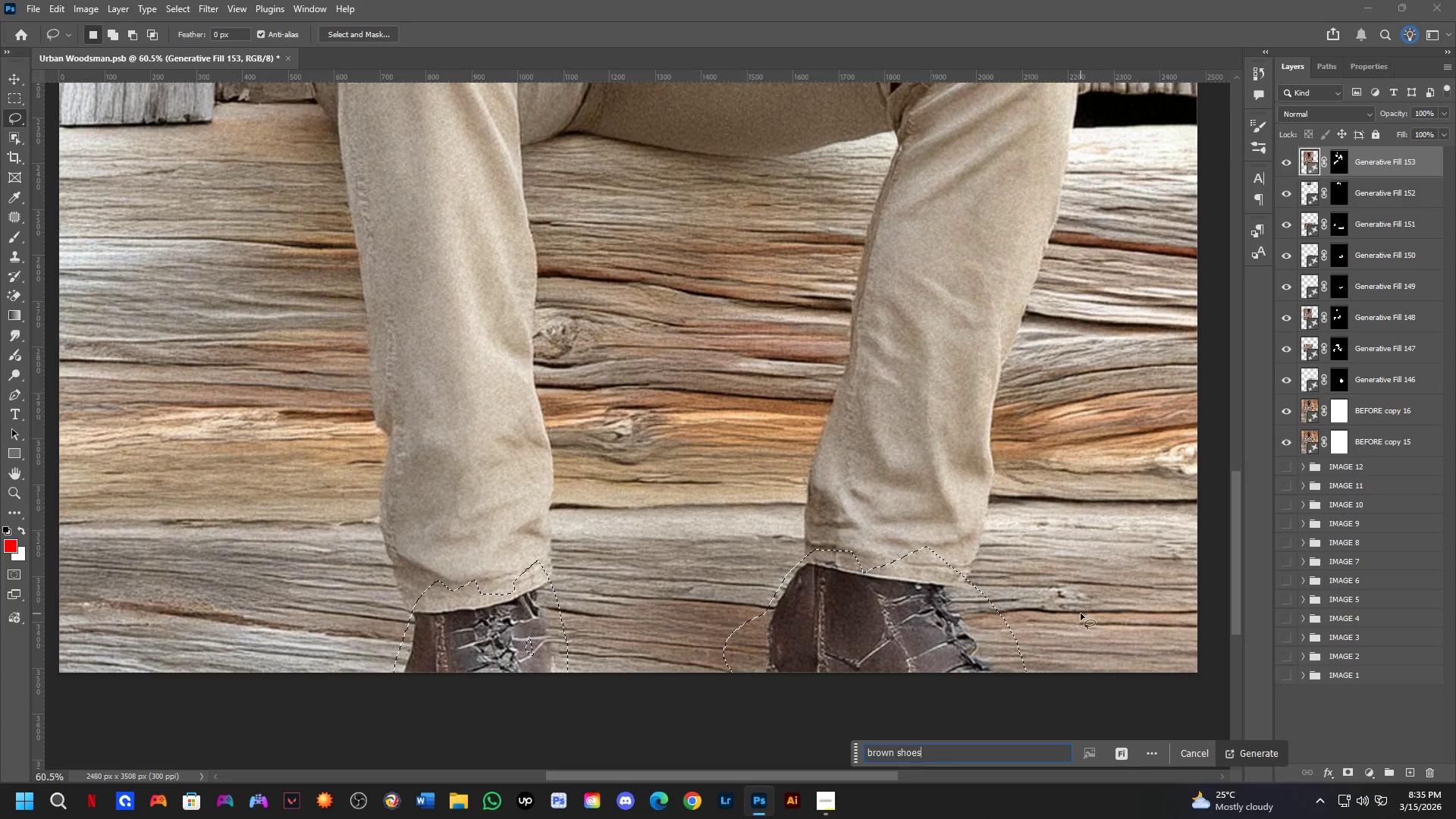 
left_click_drag(start_coordinate=[825, 592], to_coordinate=[915, 626])
 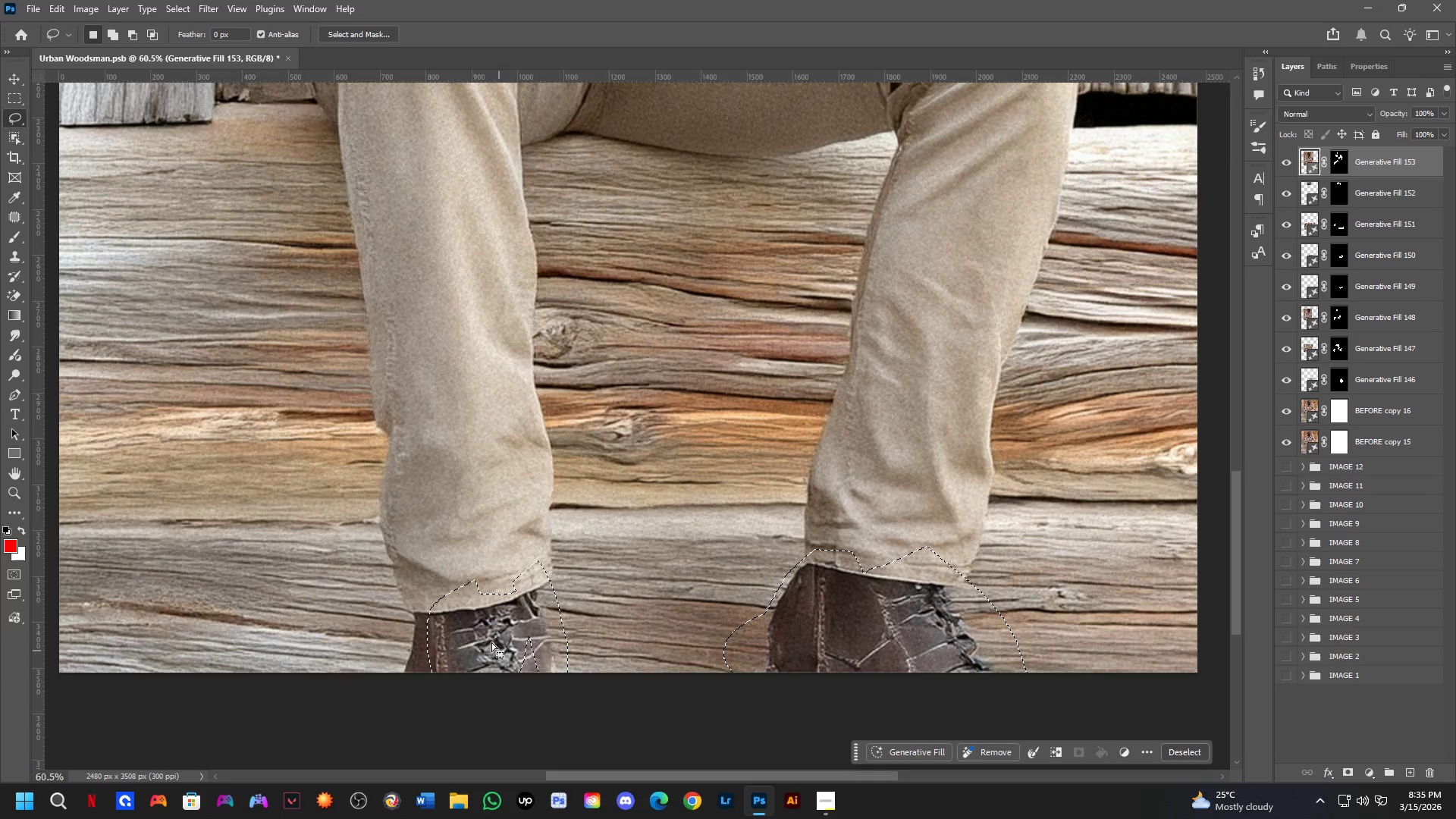 
left_click_drag(start_coordinate=[438, 579], to_coordinate=[563, 687])
 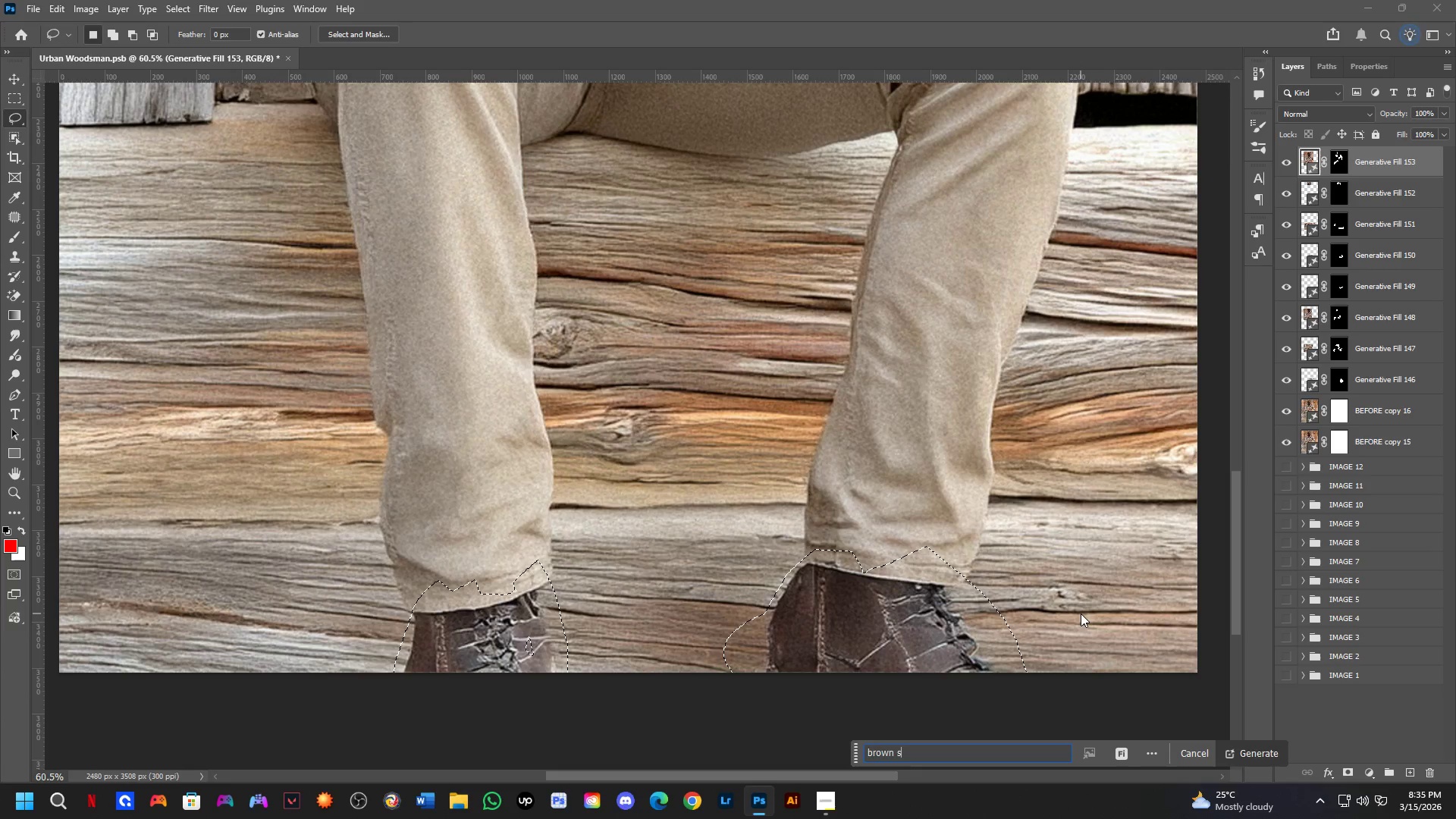 
key(Enter)
 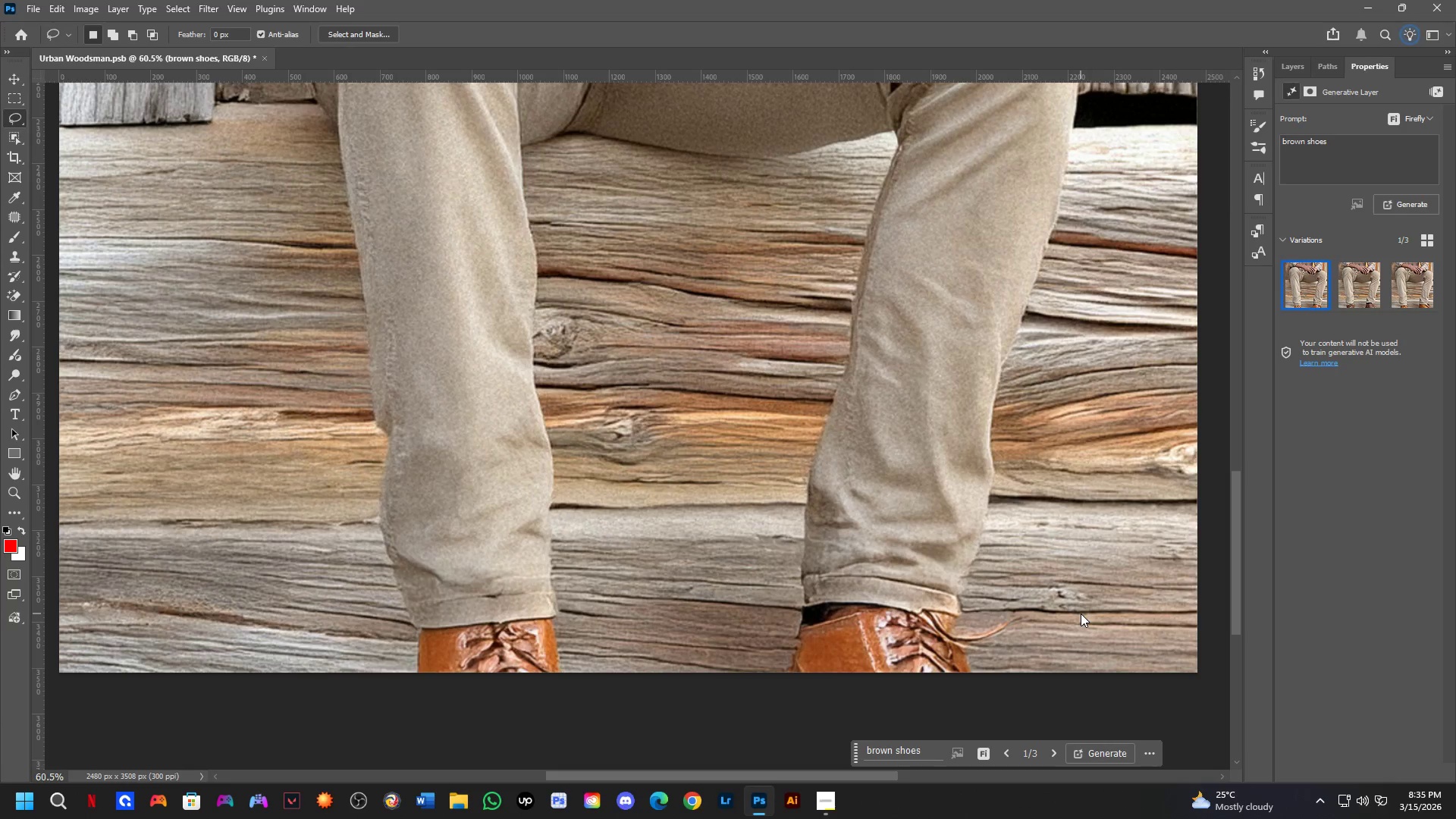 
wait(27.62)
 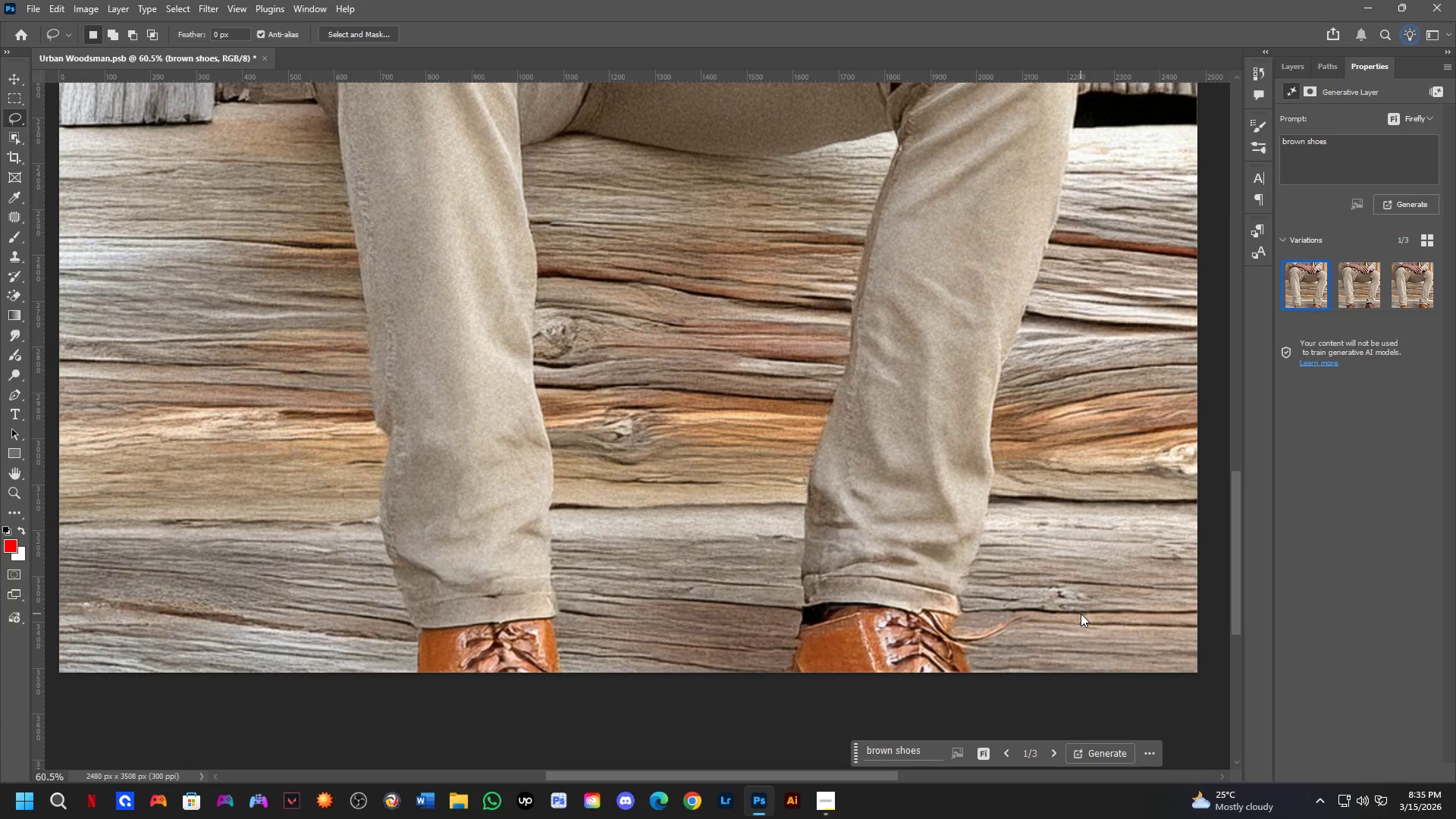 
key(Shift+ShiftLeft)
 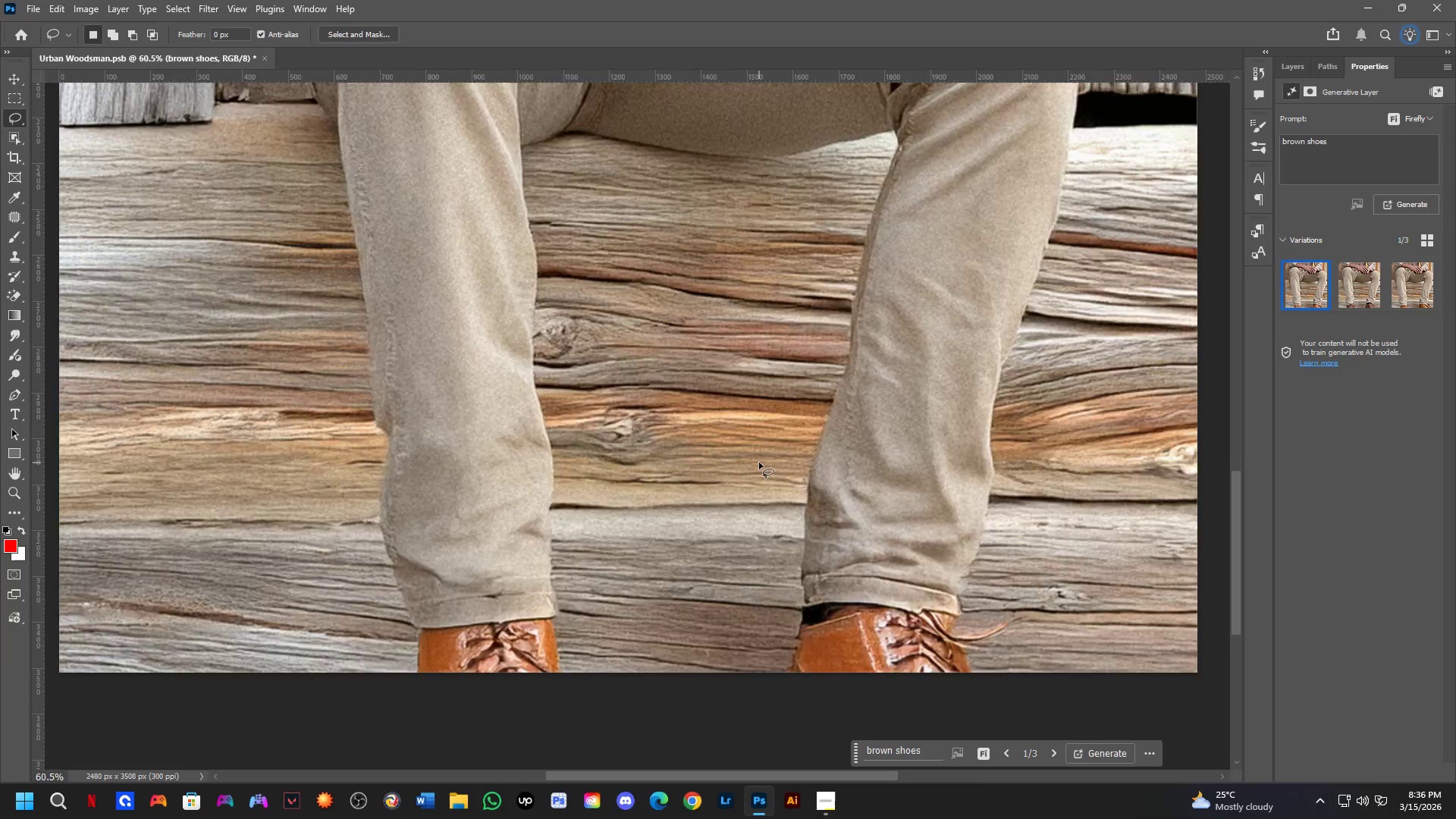 
hold_key(key=Space, duration=0.39)
 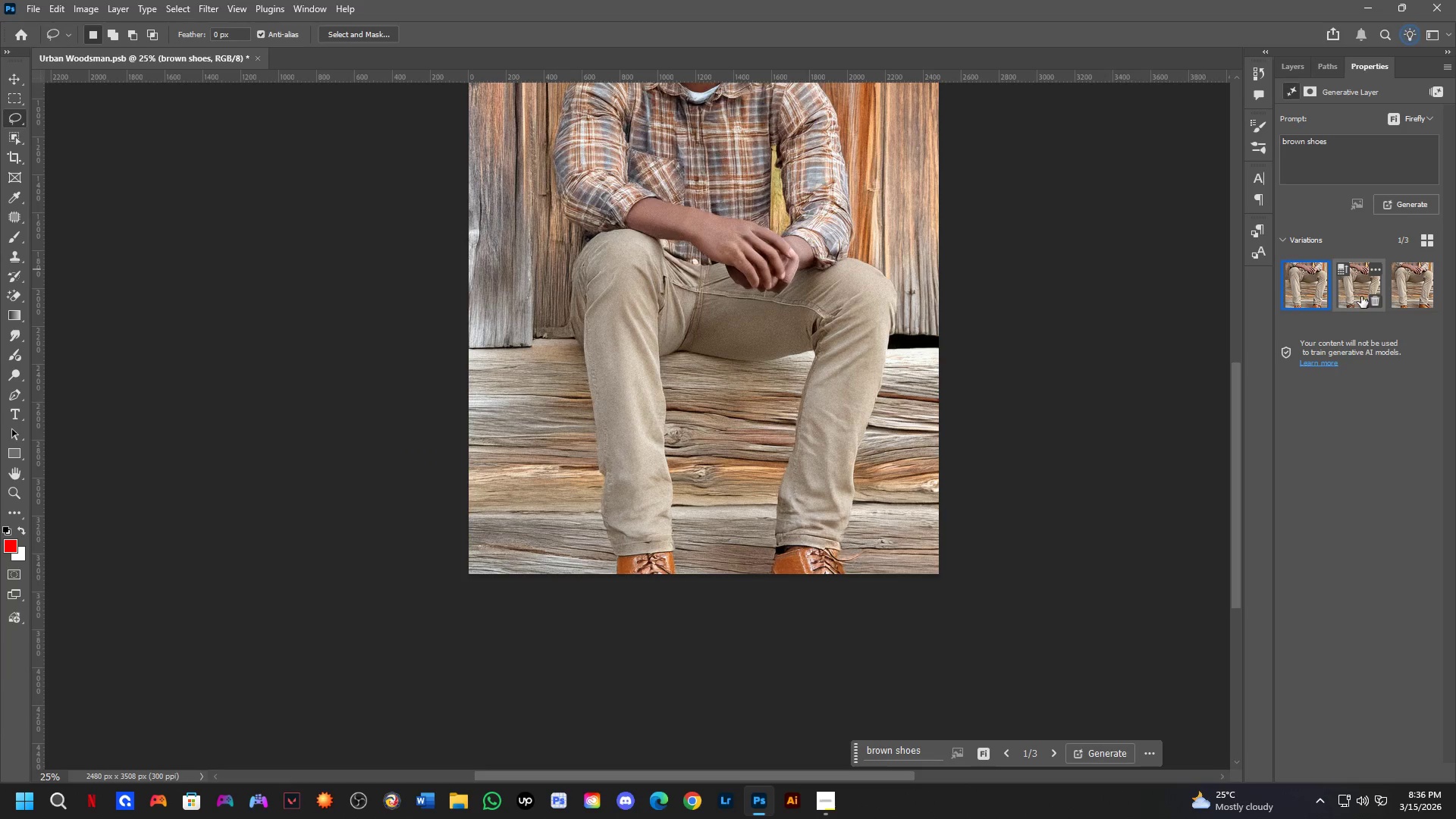 
scroll: coordinate [759, 463], scroll_direction: down, amount: 3.0
 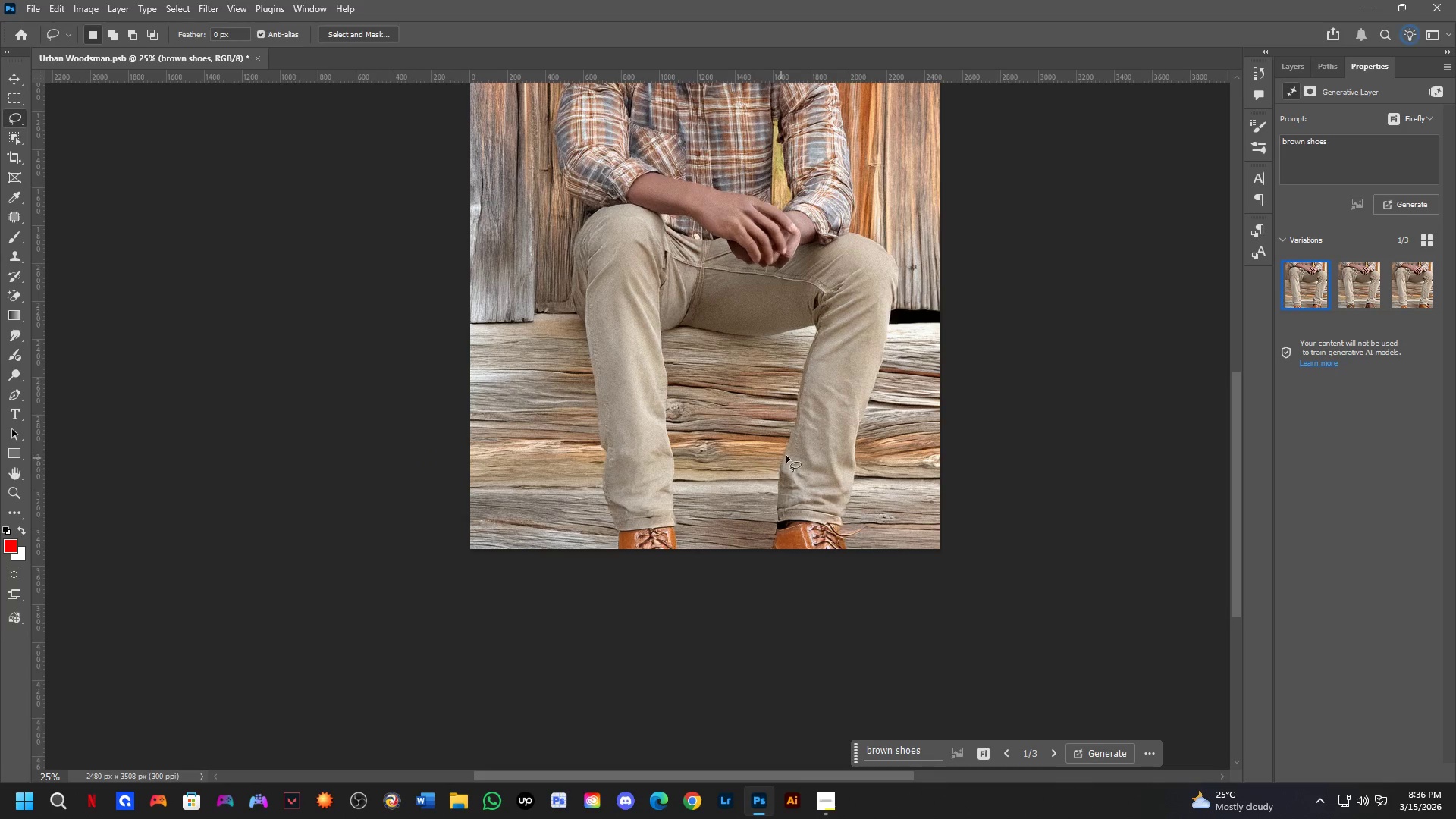 
left_click_drag(start_coordinate=[809, 432], to_coordinate=[808, 457])
 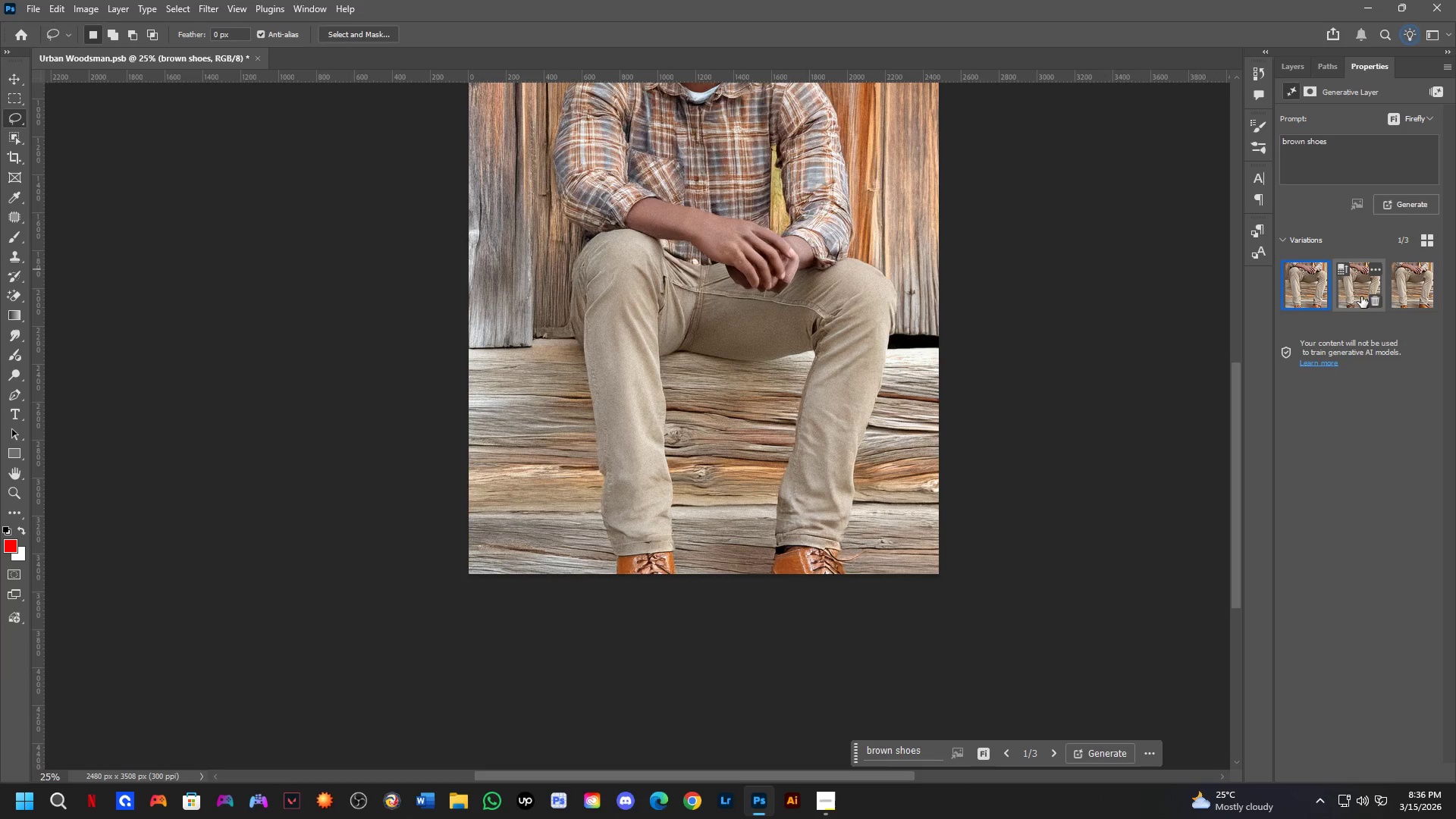 
left_click([1350, 297])
 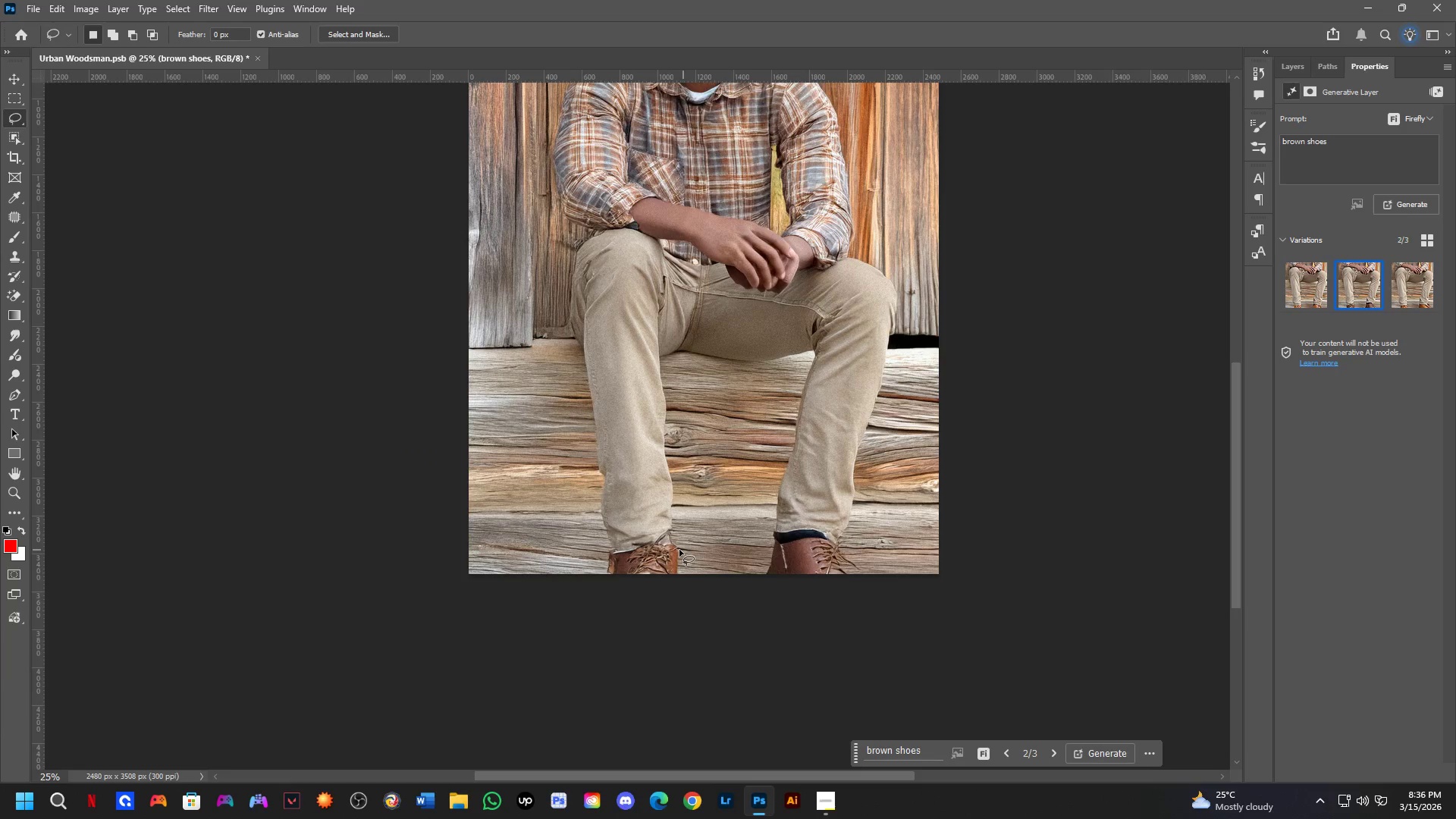 
hold_key(key=Space, duration=0.44)
 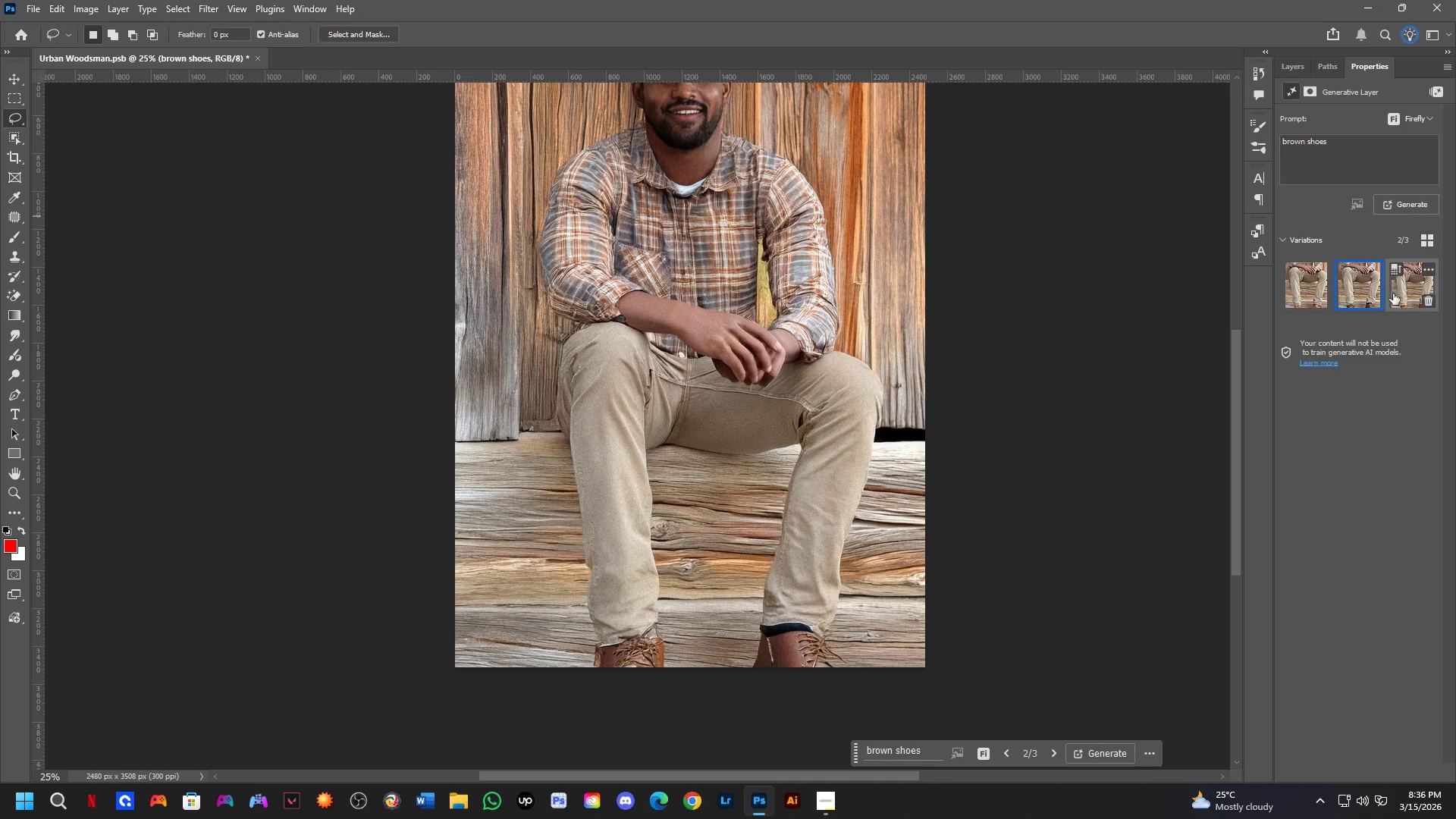 
left_click_drag(start_coordinate=[689, 452], to_coordinate=[680, 515])
 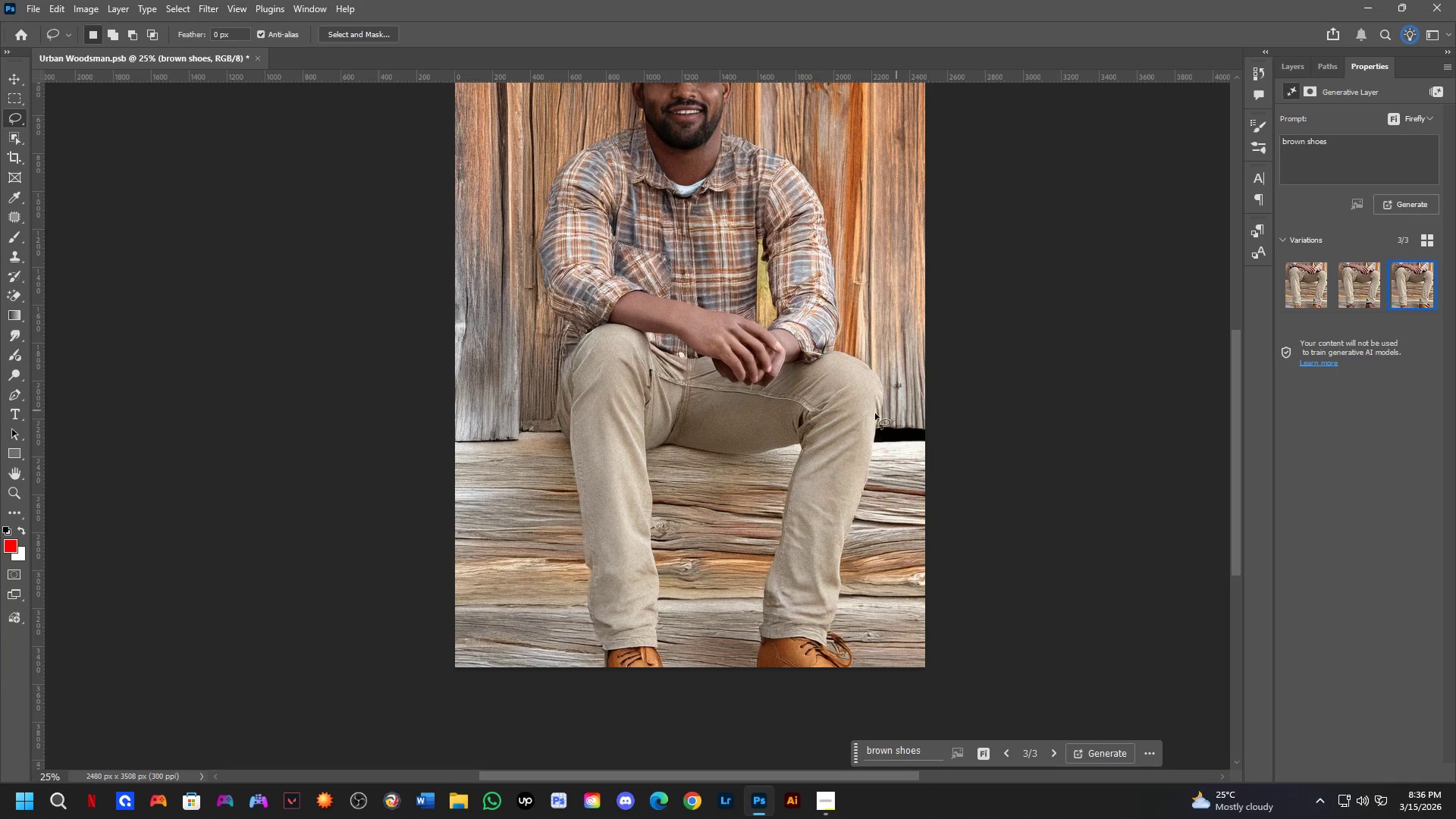 
hold_key(key=Space, duration=0.5)
 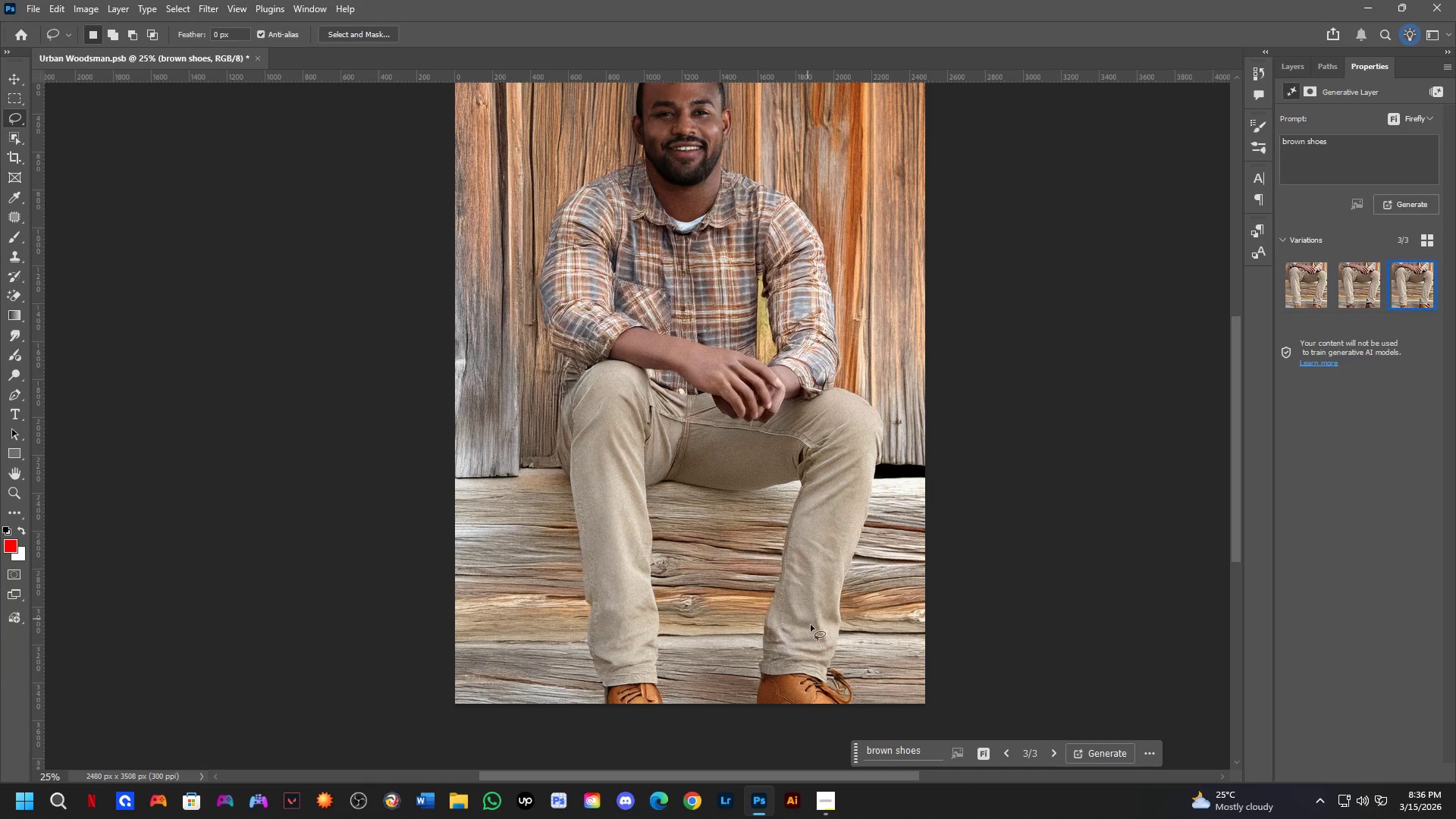 
left_click_drag(start_coordinate=[726, 545], to_coordinate=[726, 582])
 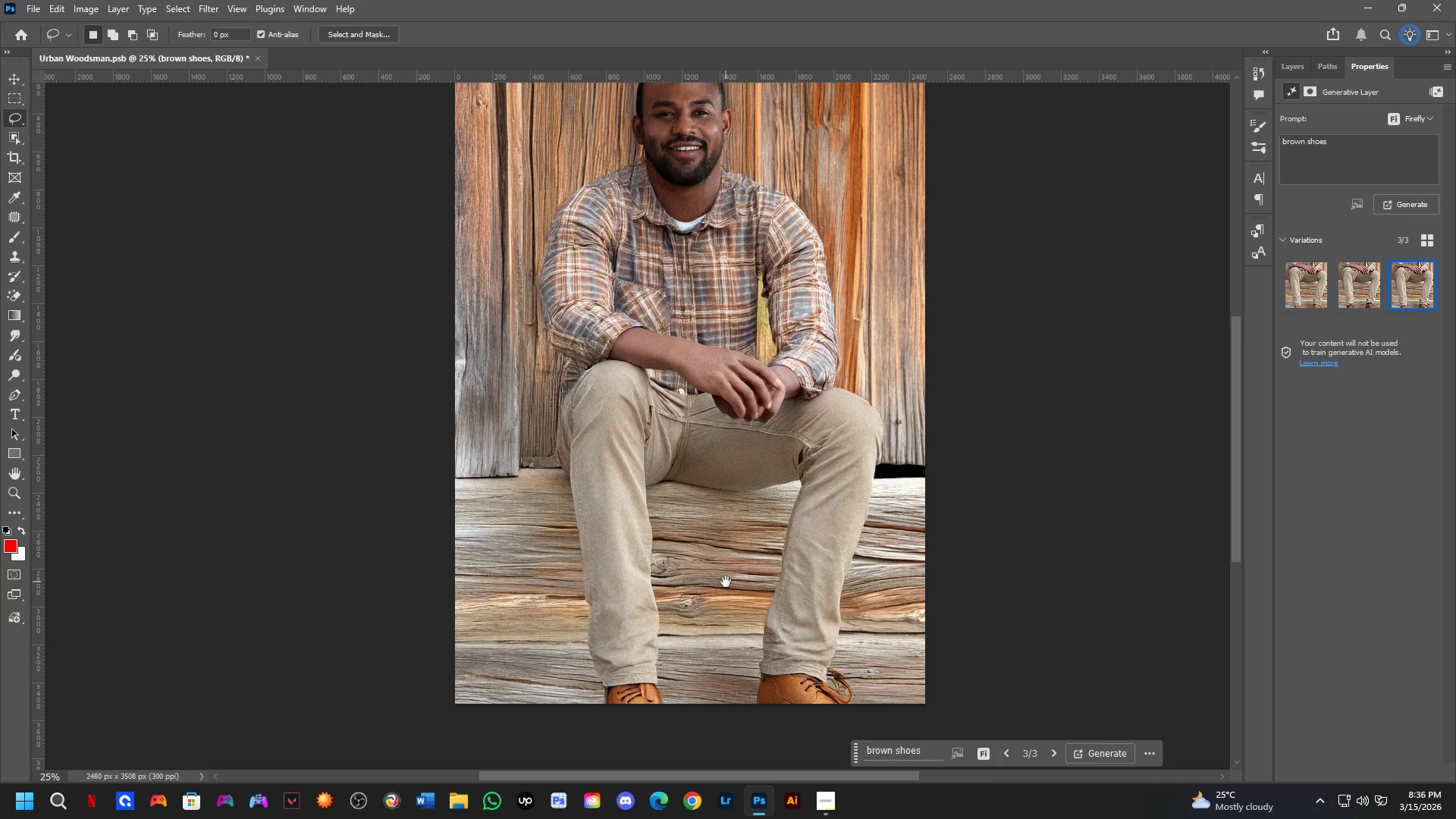 
hold_key(key=Space, duration=4.5)
 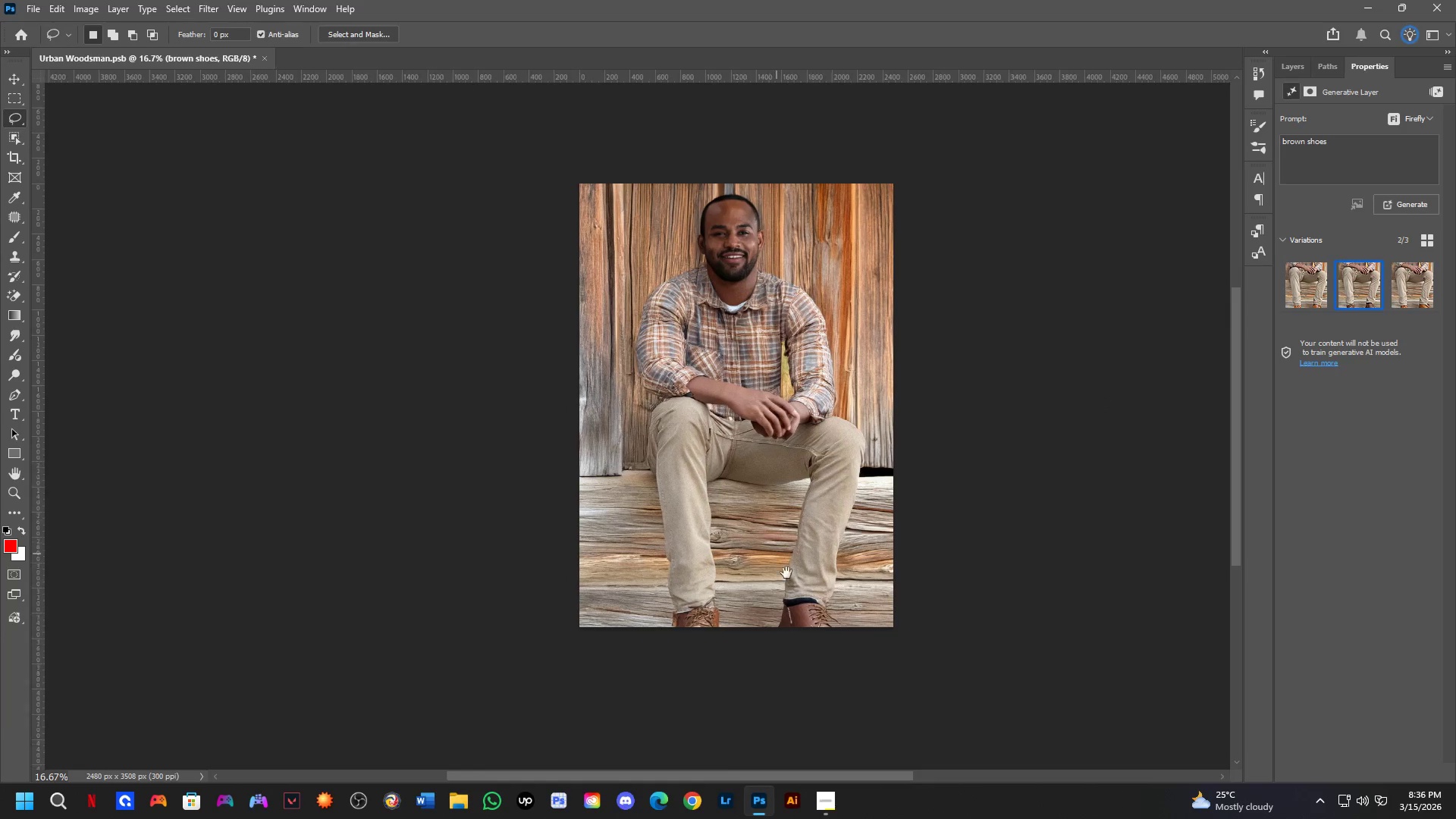 
key(Shift+ShiftLeft)
 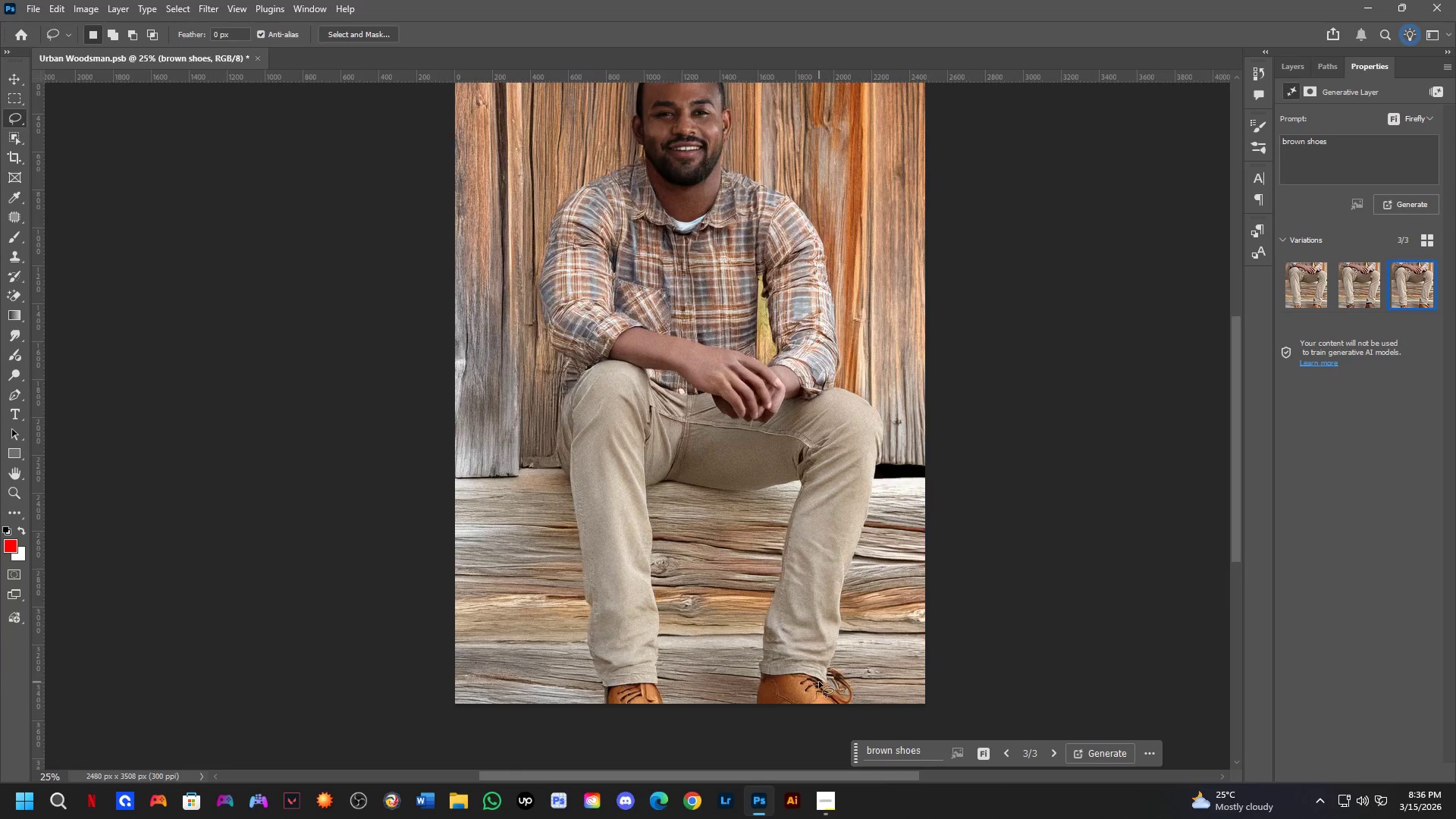 
key(Shift+ShiftLeft)
 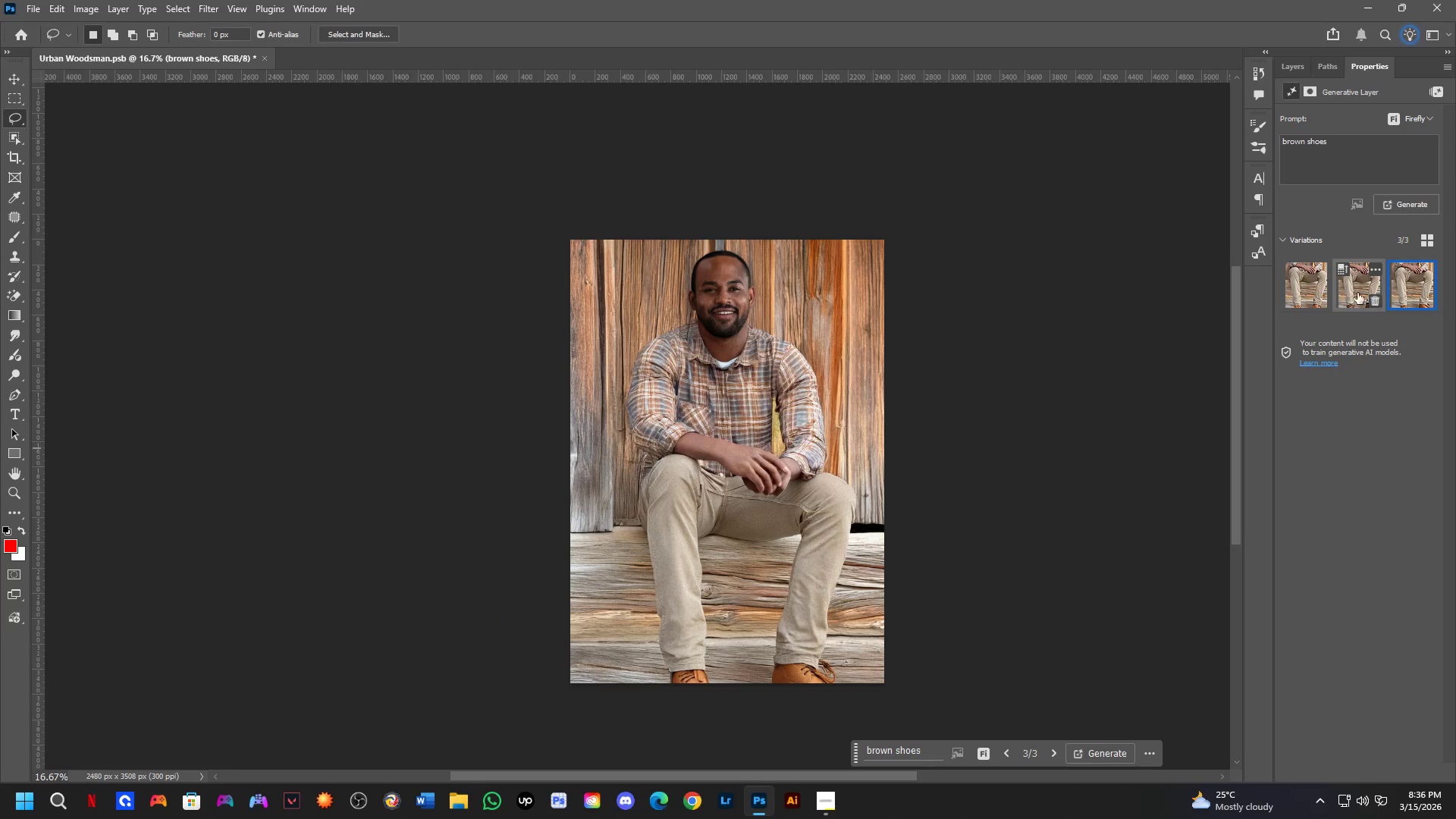 
scroll: coordinate [810, 662], scroll_direction: down, amount: 1.0
 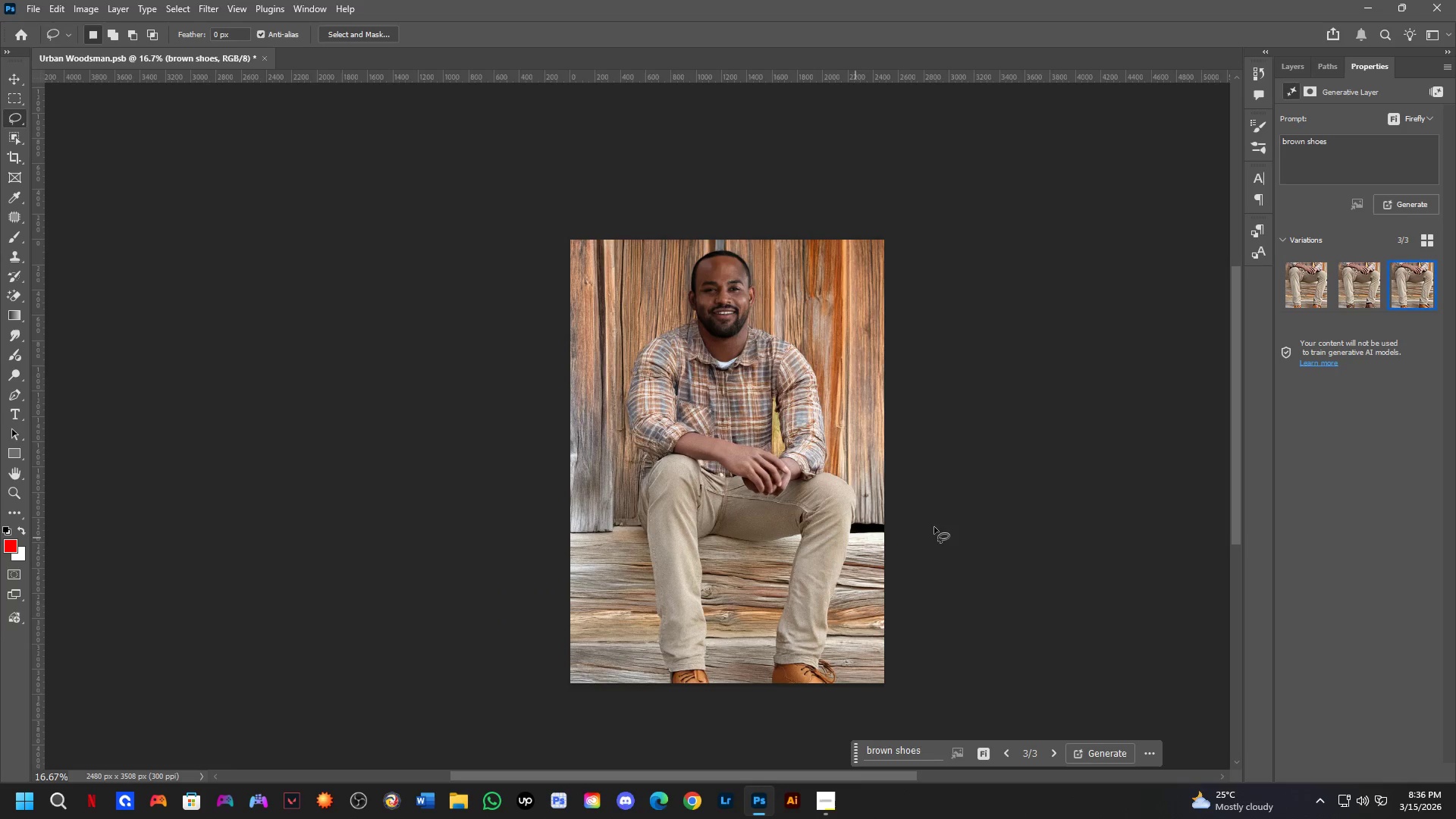 
left_click([1354, 290])
 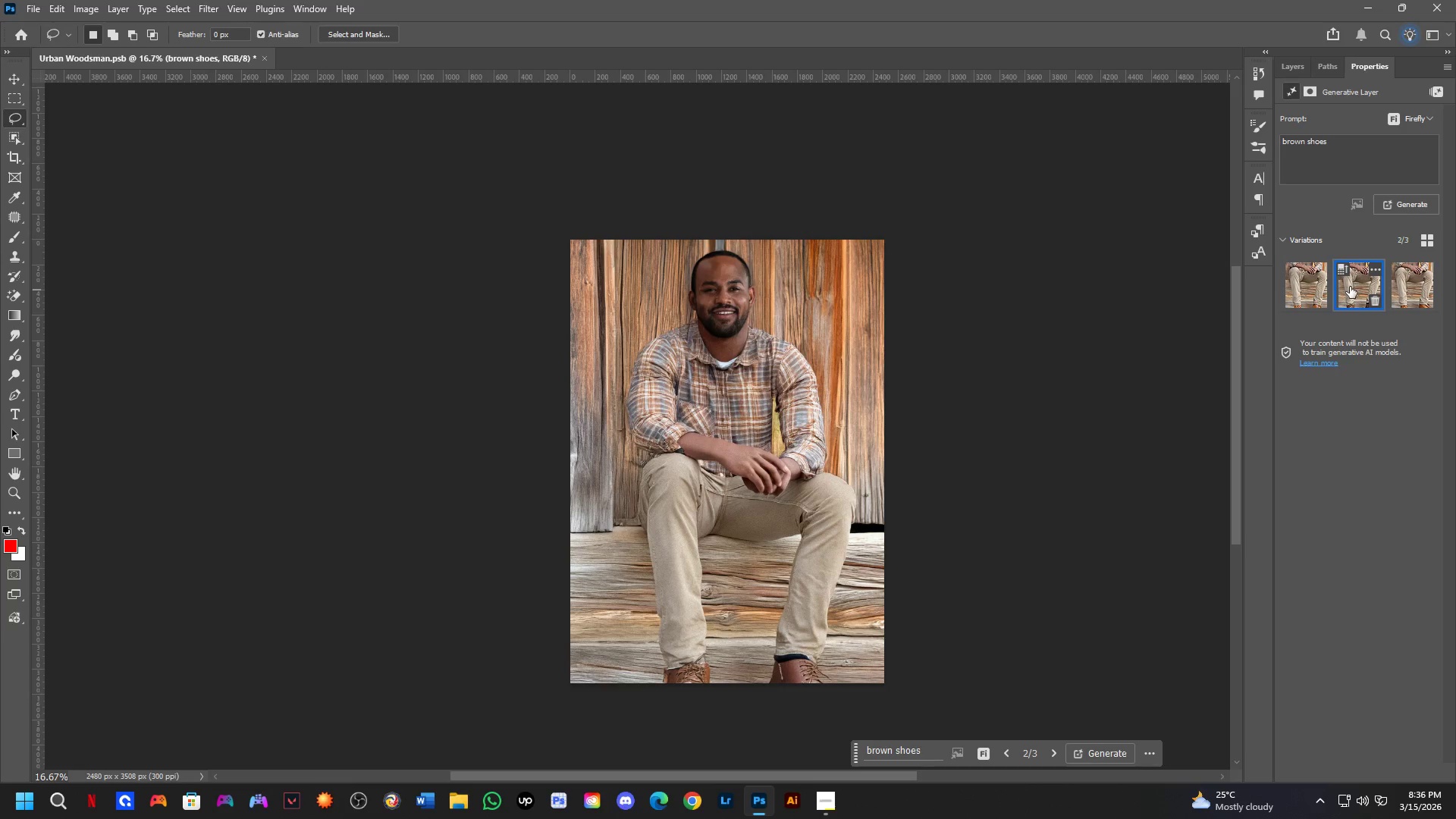 
hold_key(key=Space, duration=0.48)
 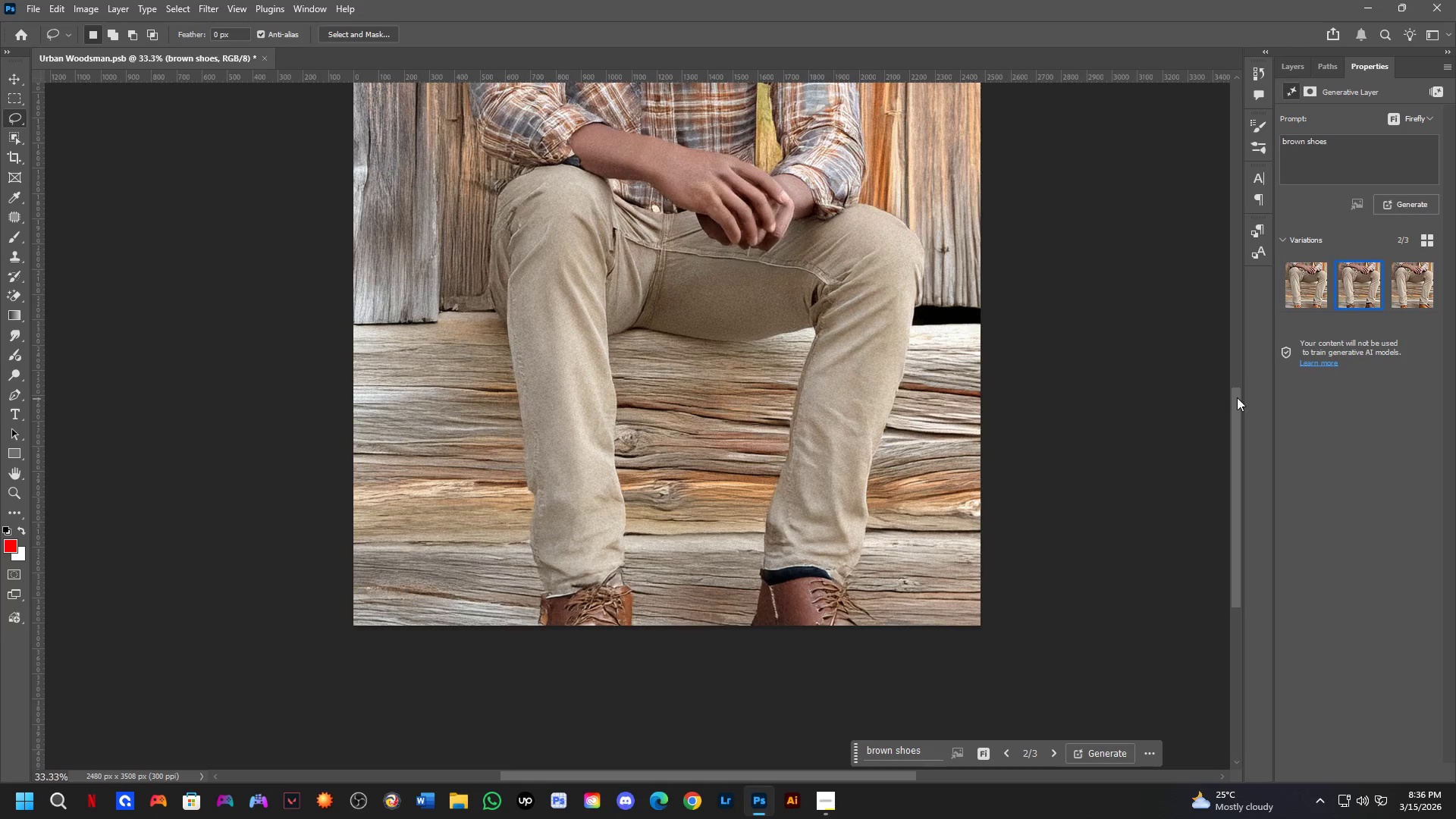 
left_click_drag(start_coordinate=[761, 599], to_coordinate=[769, 548])
 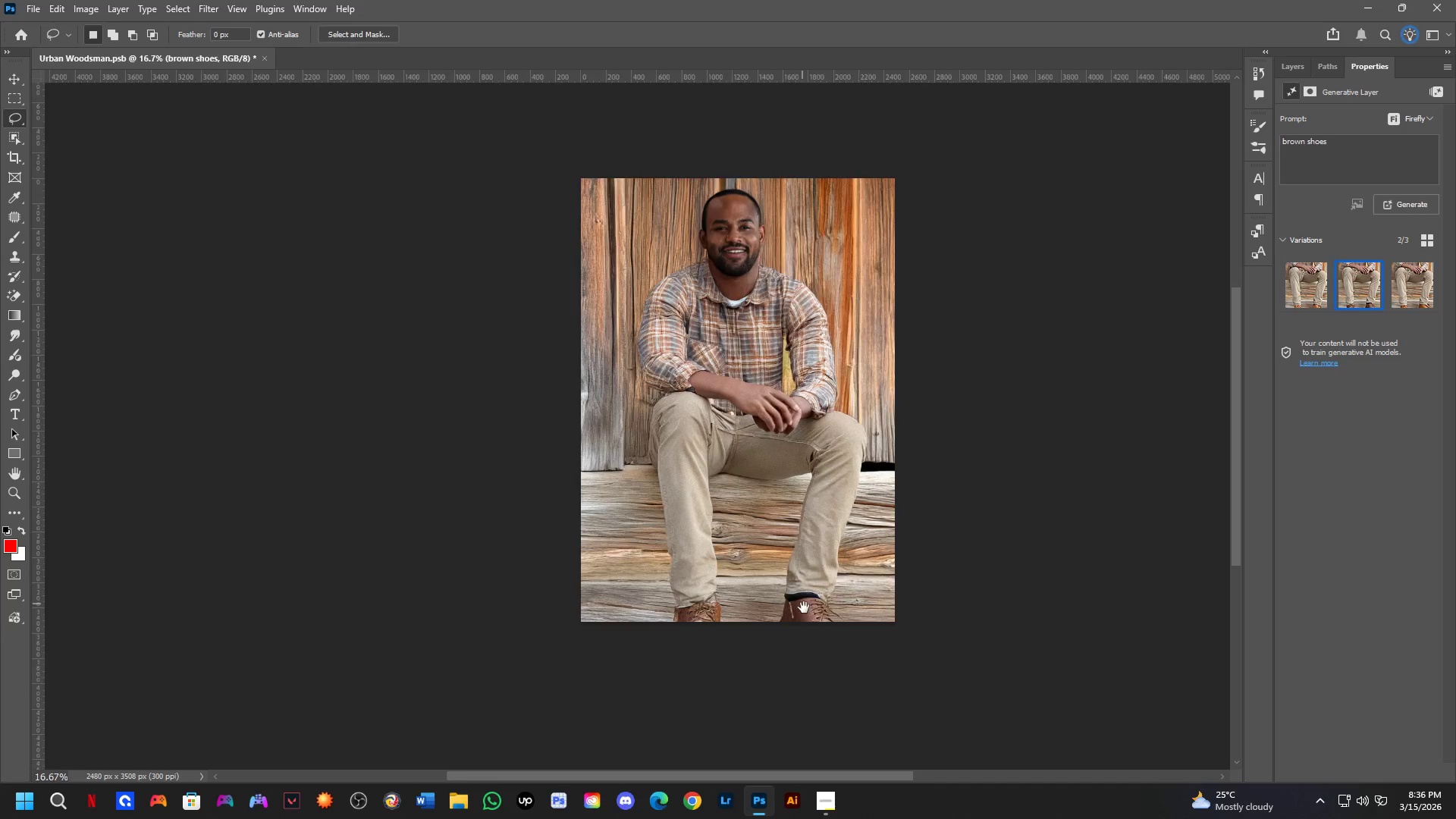 
key(Shift+ShiftLeft)
 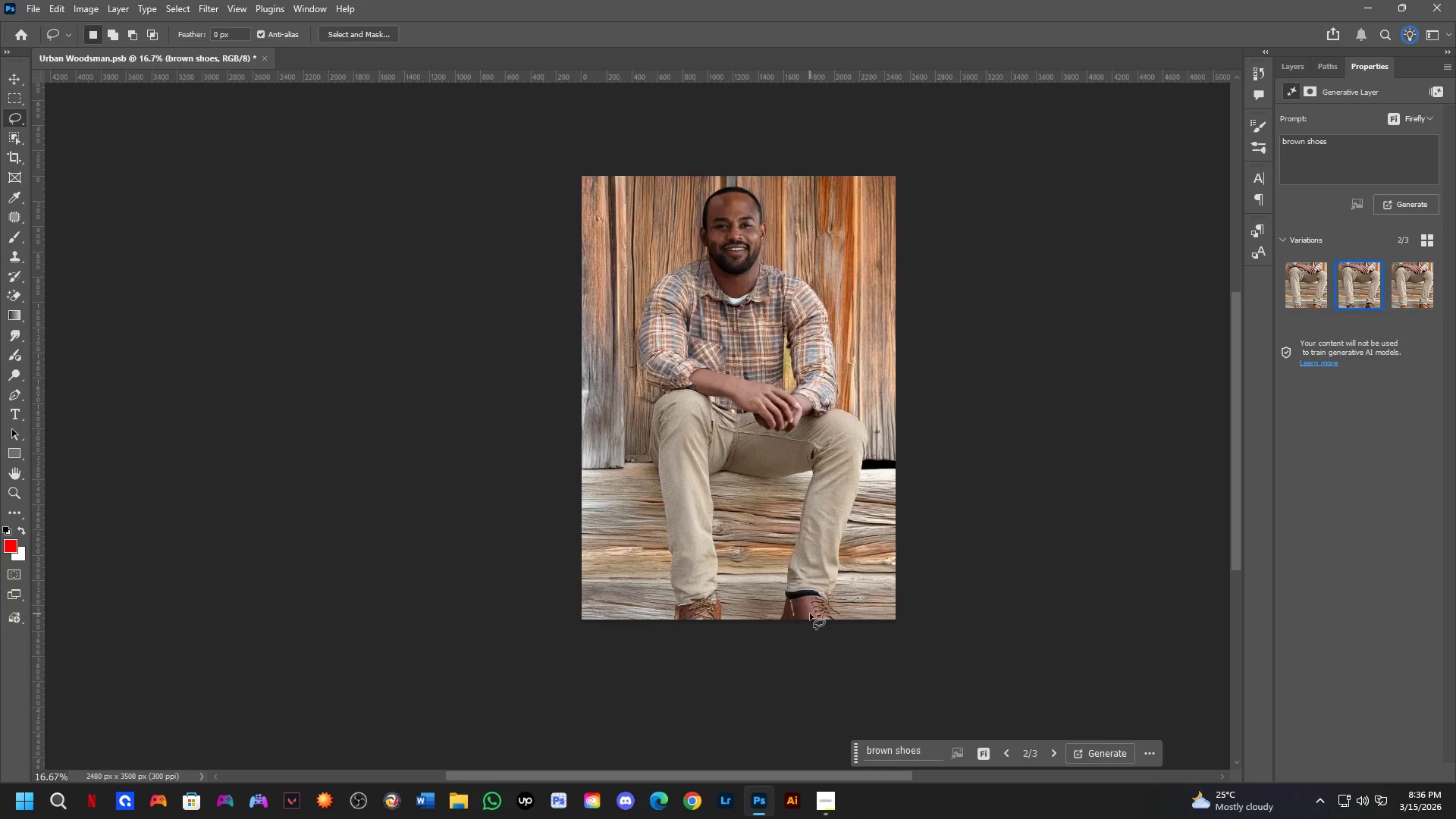 
scroll: coordinate [810, 613], scroll_direction: up, amount: 2.0
 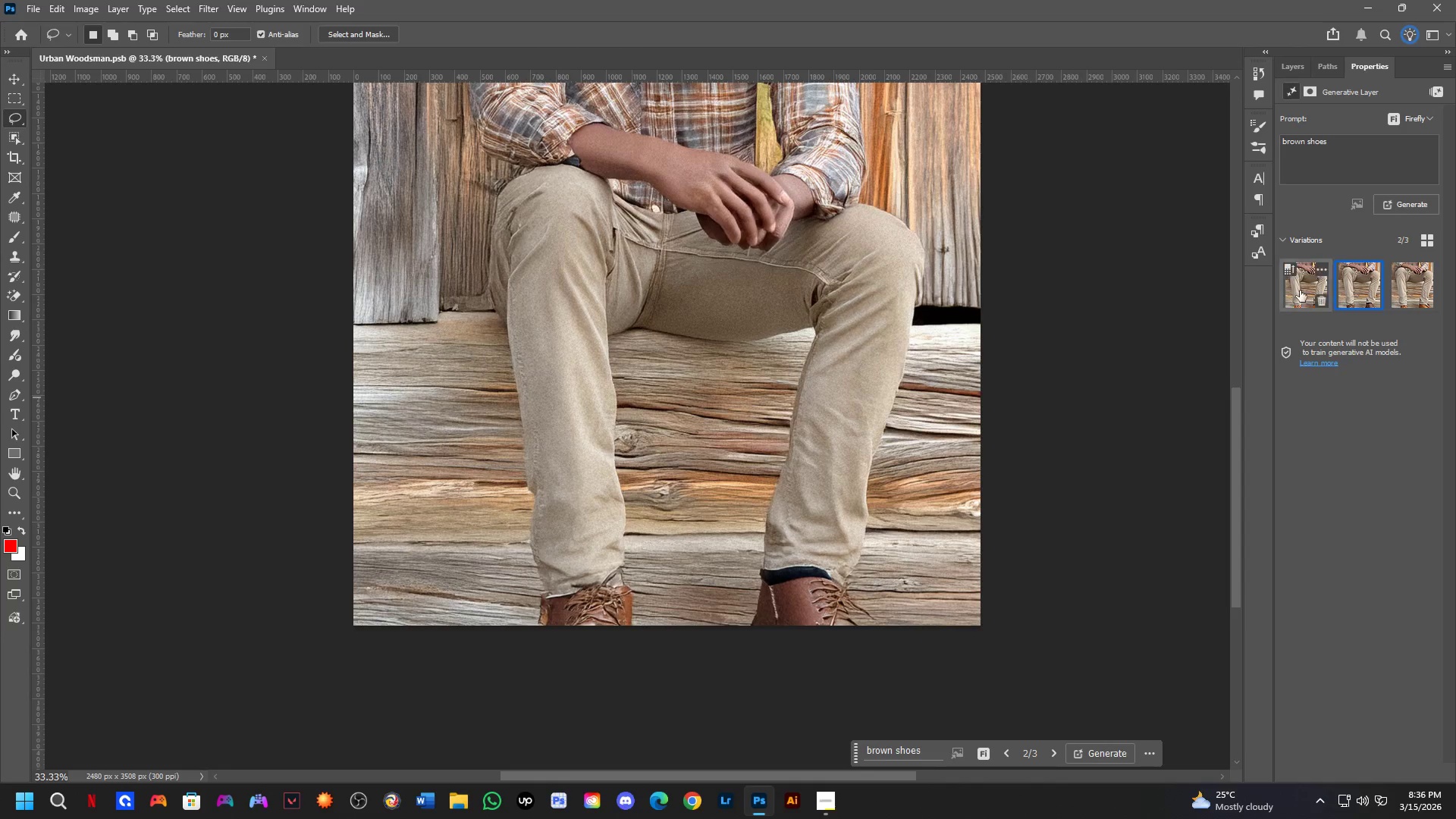 
left_click([1301, 287])
 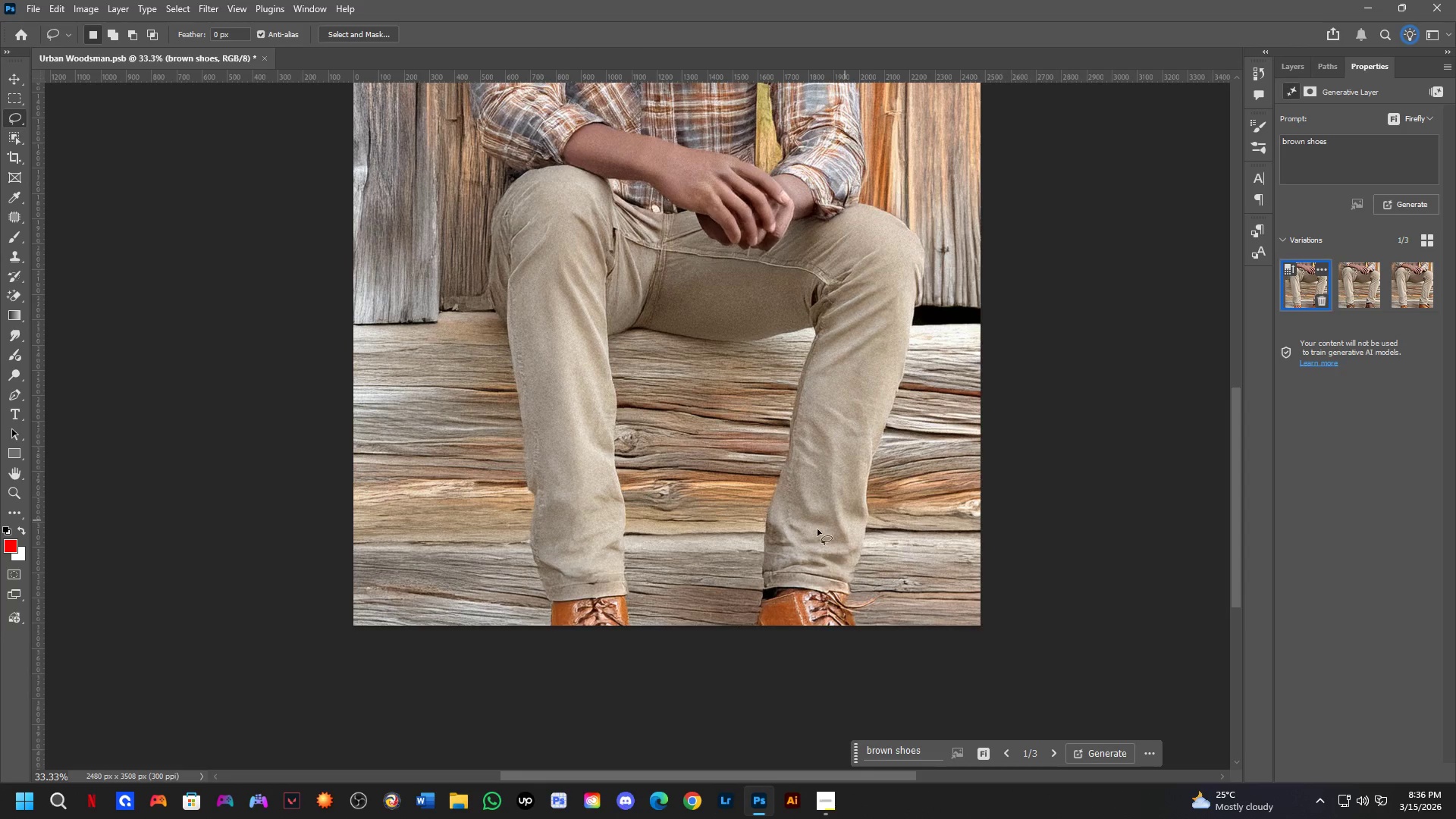 
hold_key(key=Space, duration=0.56)
 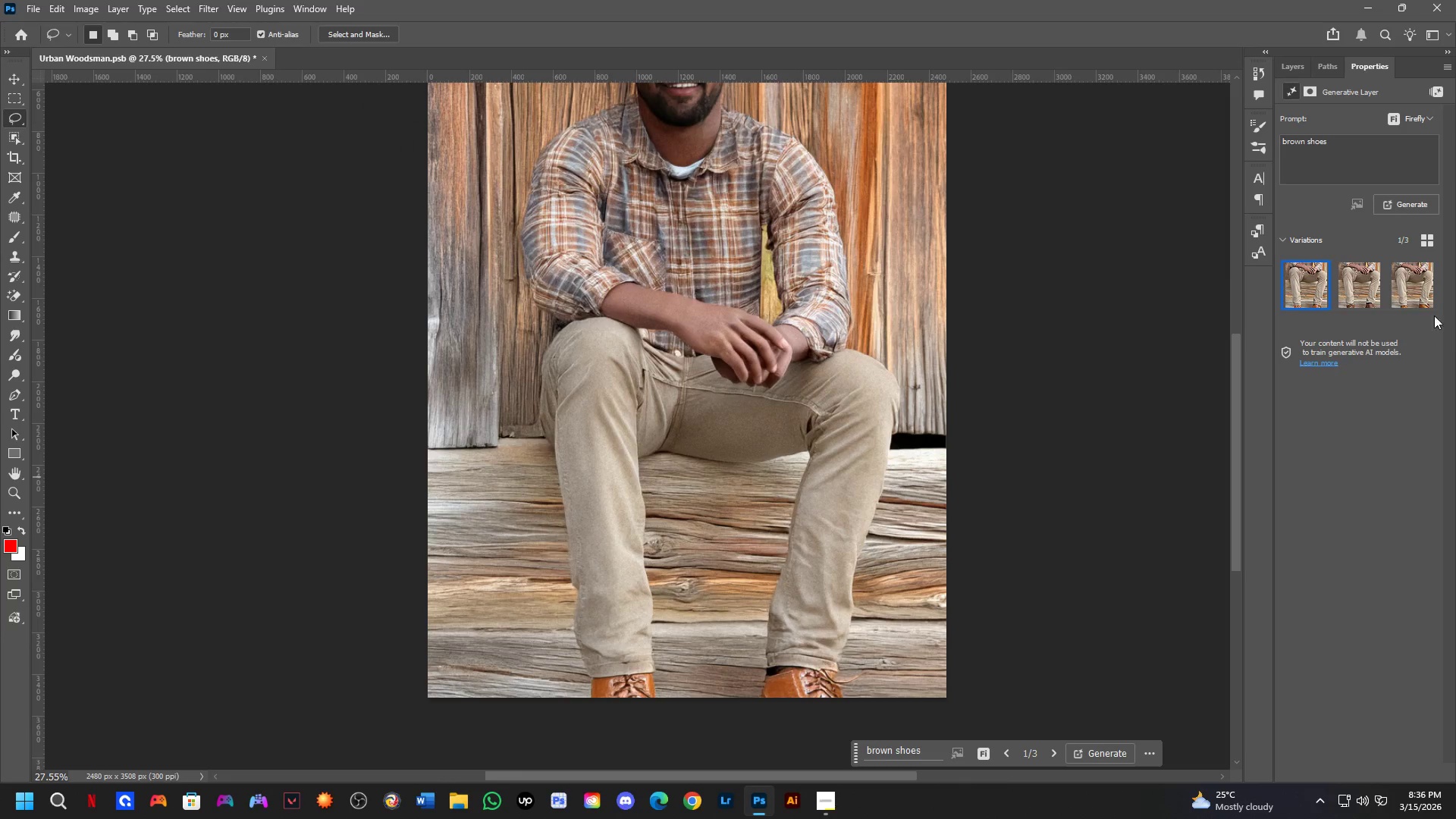 
left_click_drag(start_coordinate=[759, 544], to_coordinate=[762, 635])
 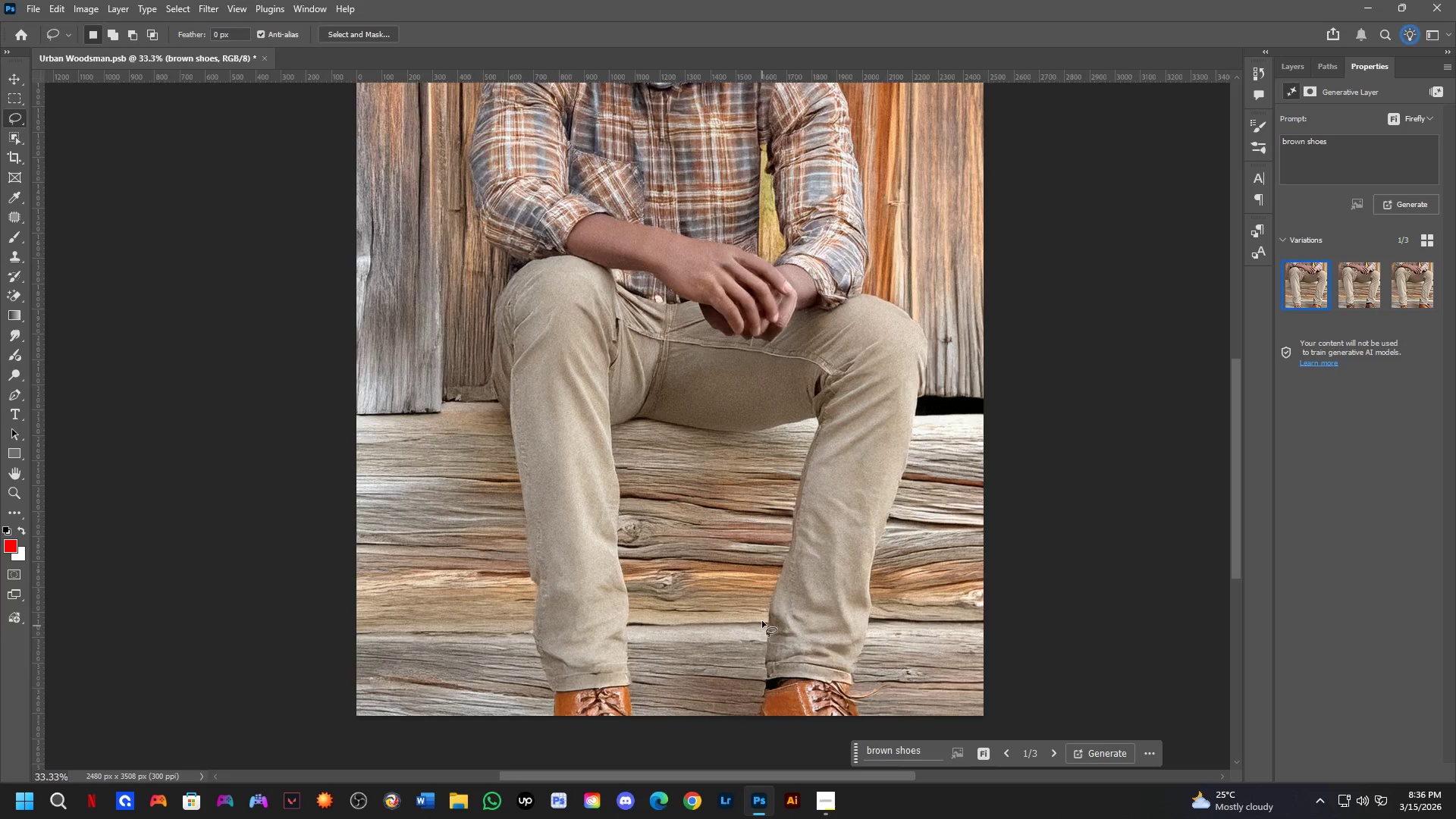 
scroll: coordinate [773, 606], scroll_direction: down, amount: 2.0
 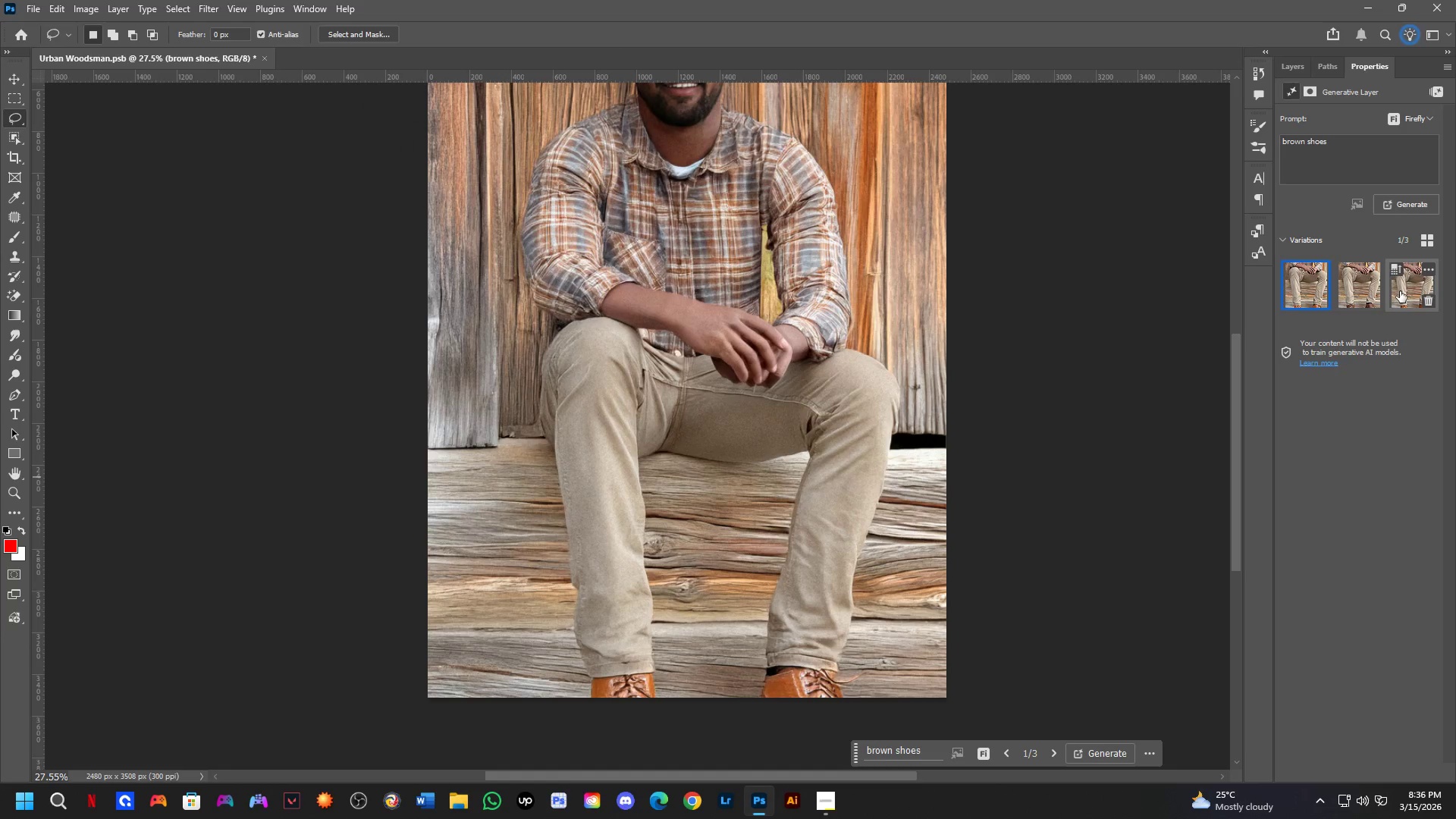 
left_click([1400, 290])
 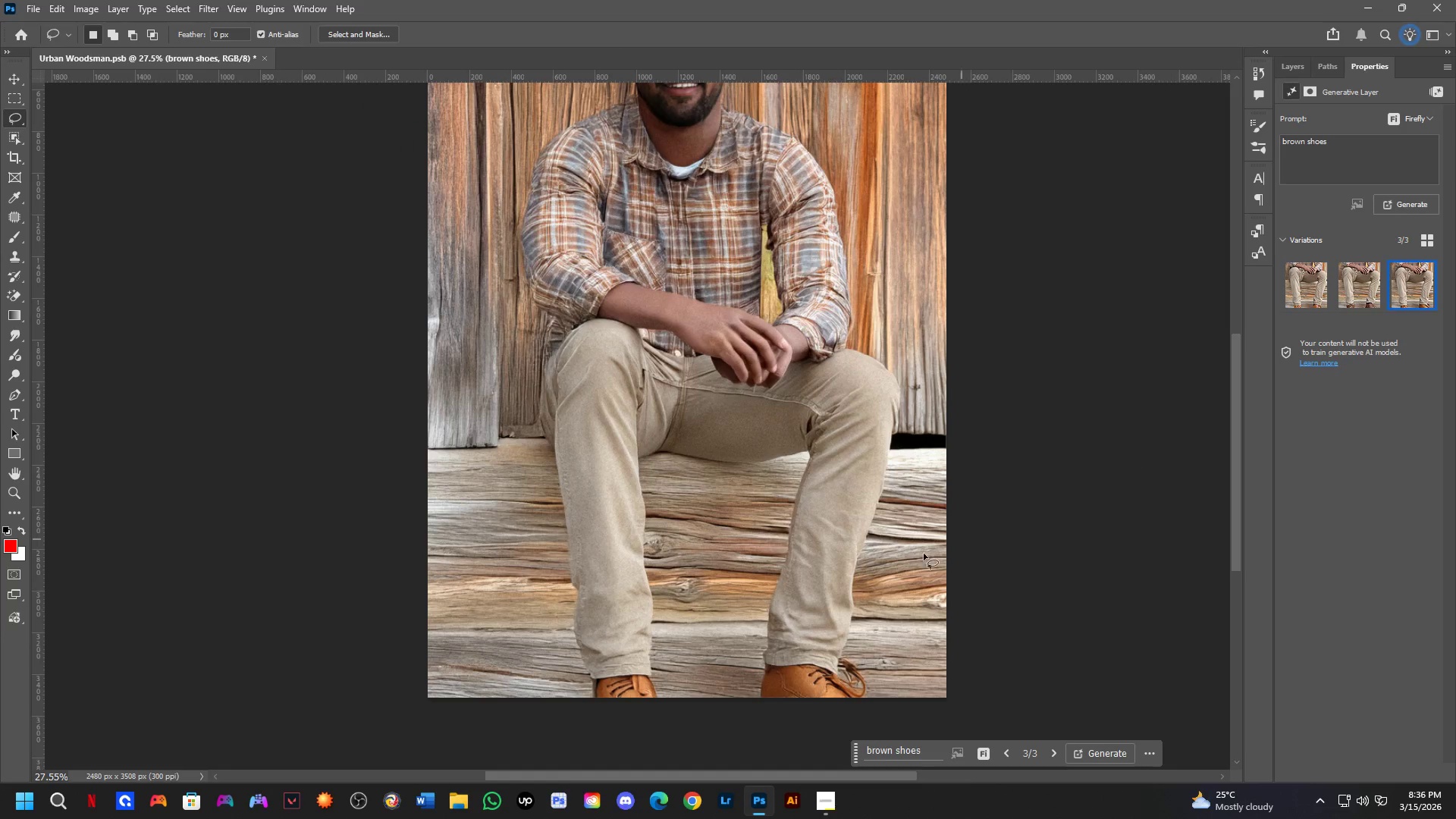 
hold_key(key=Space, duration=0.53)
 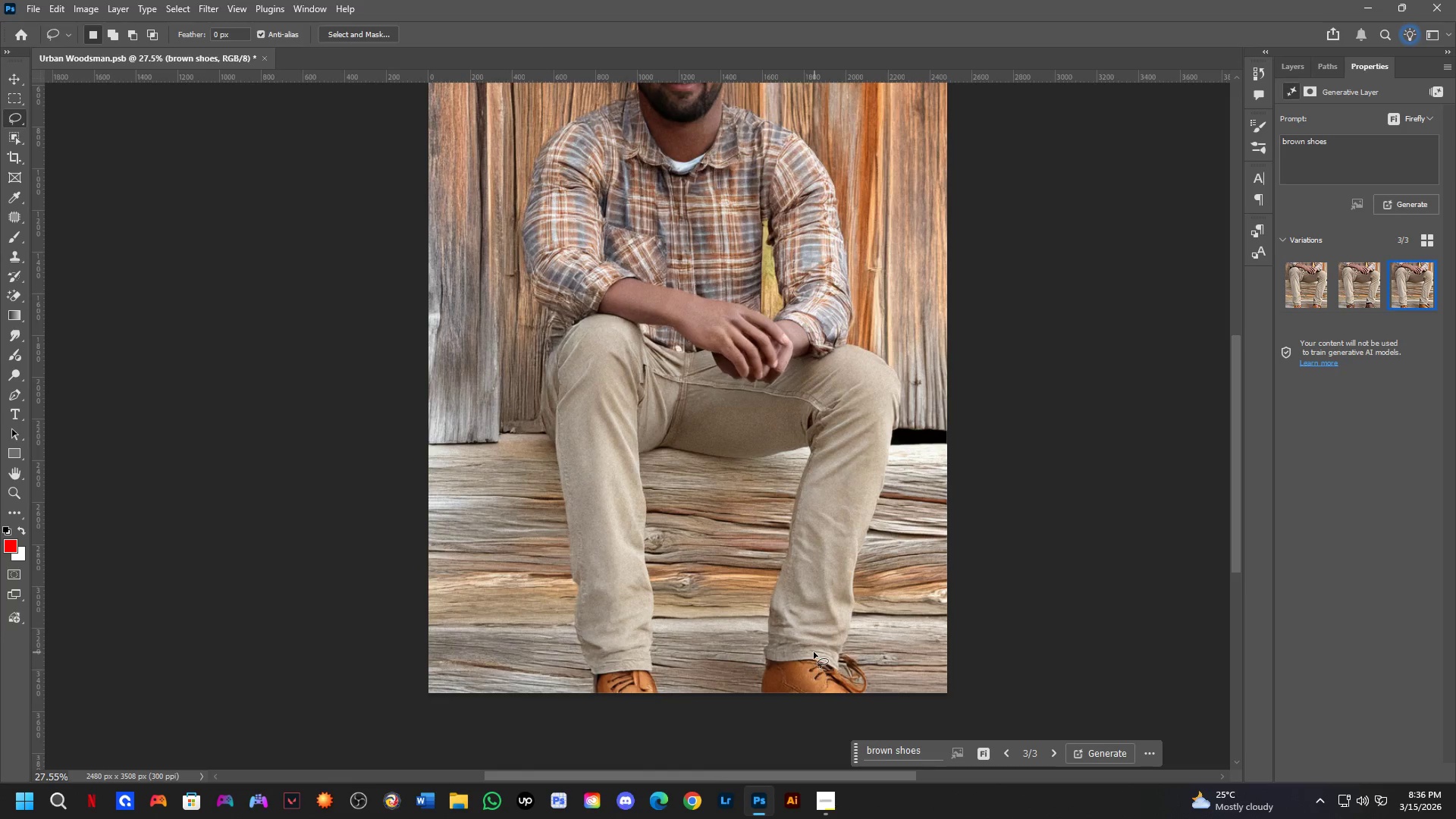 
left_click_drag(start_coordinate=[774, 604], to_coordinate=[775, 600])
 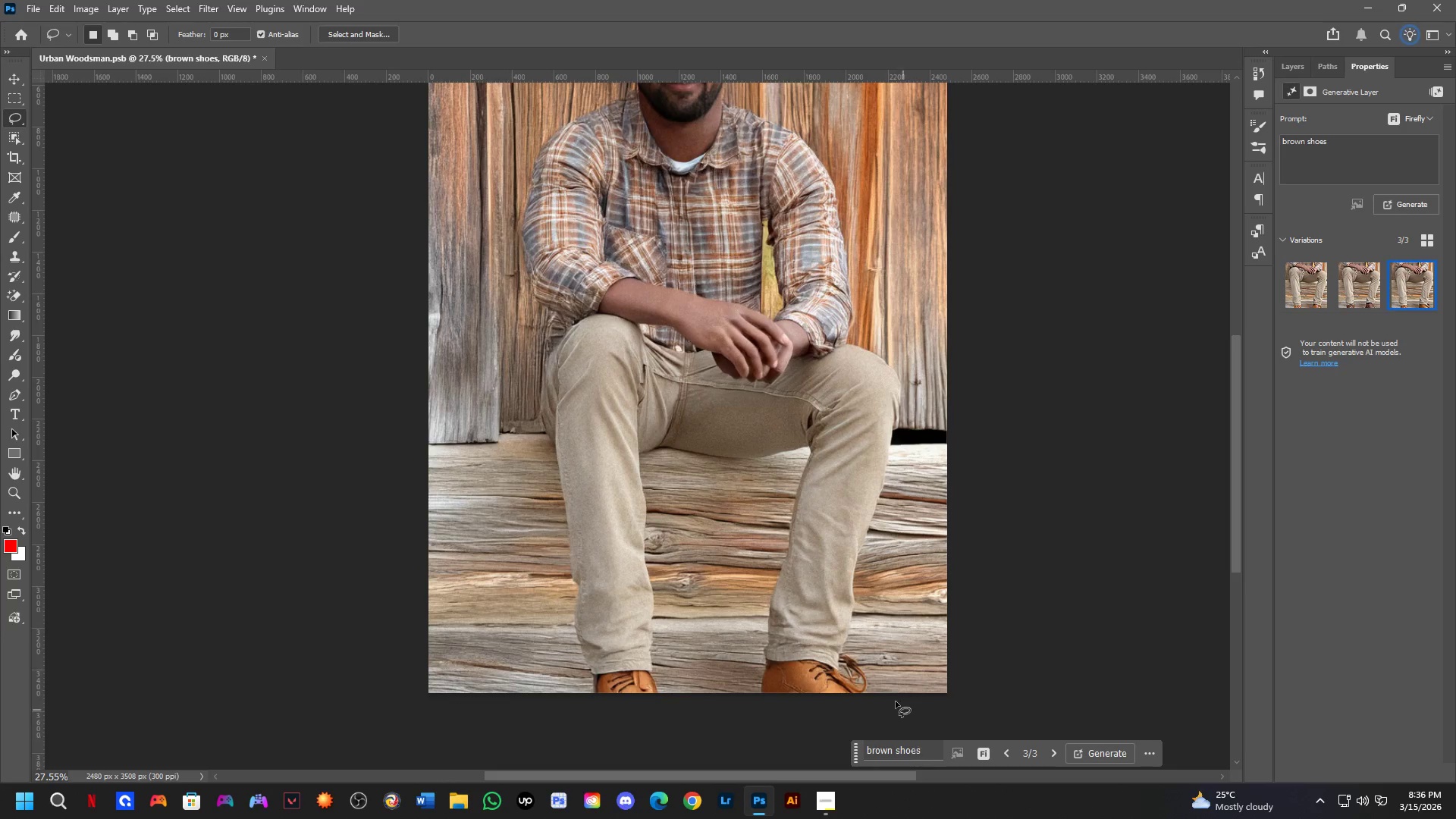 
key(Shift+ShiftLeft)
 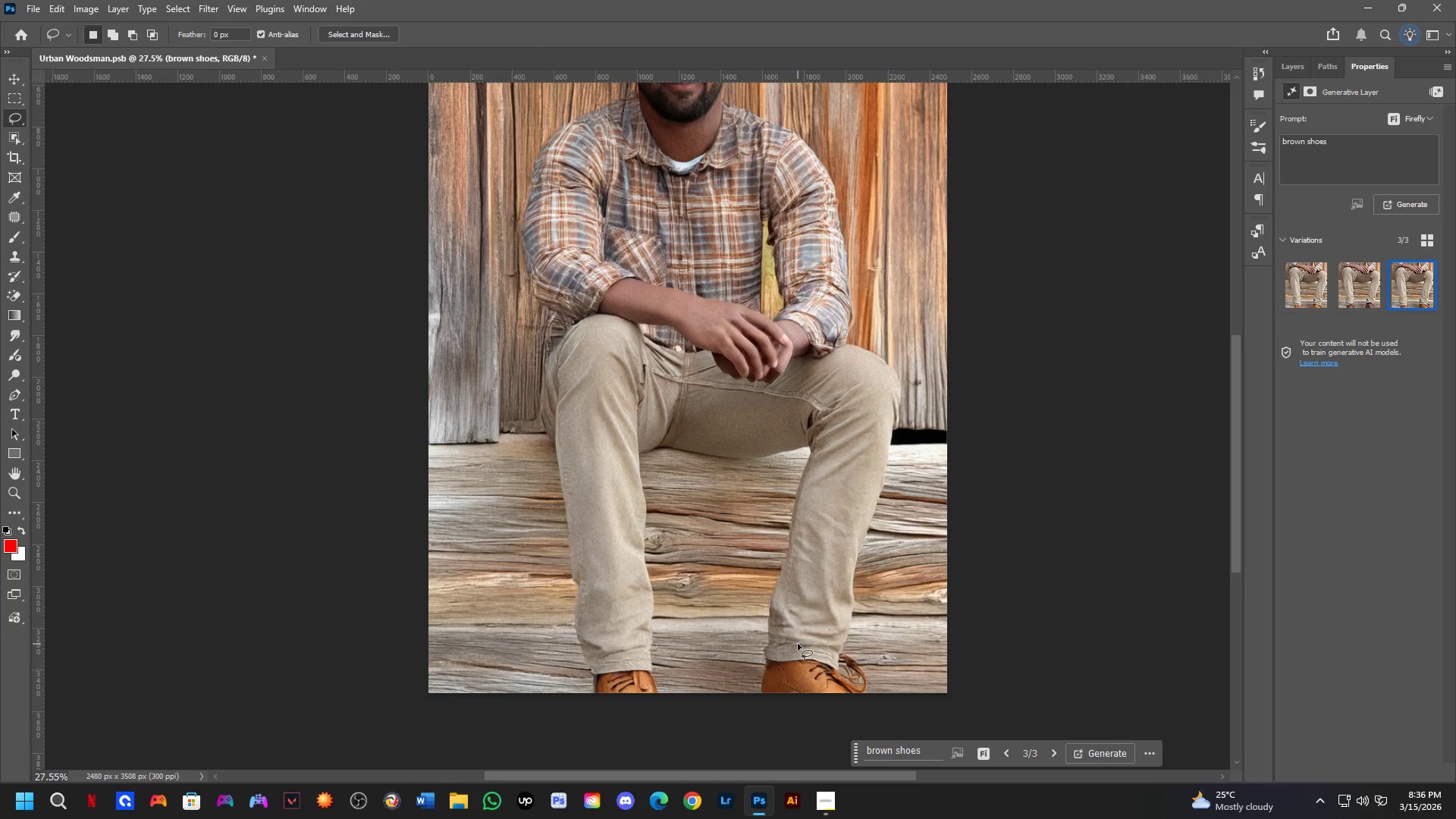 
left_click_drag(start_coordinate=[798, 644], to_coordinate=[805, 632])
 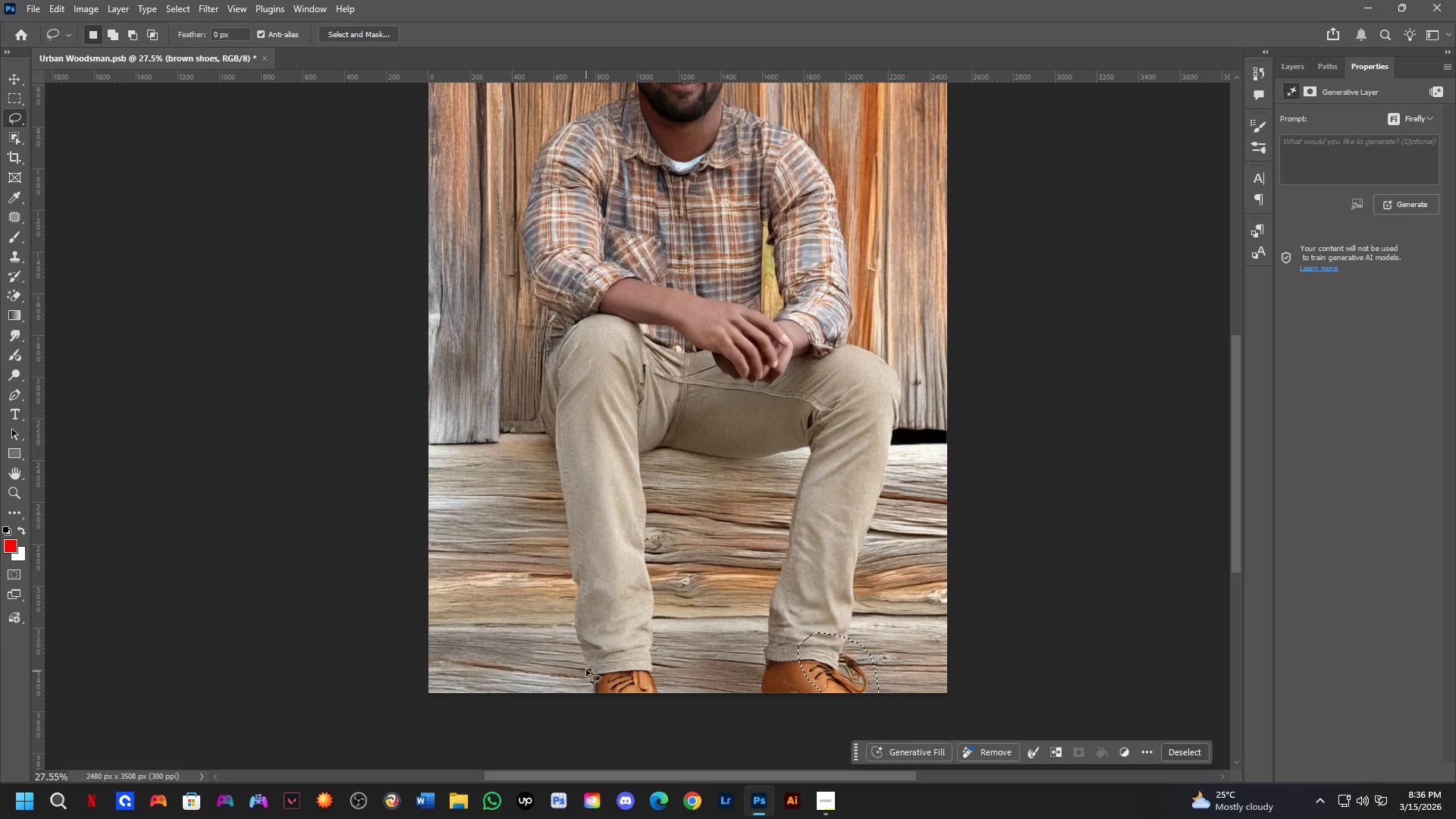 
key(Shift+ShiftLeft)
 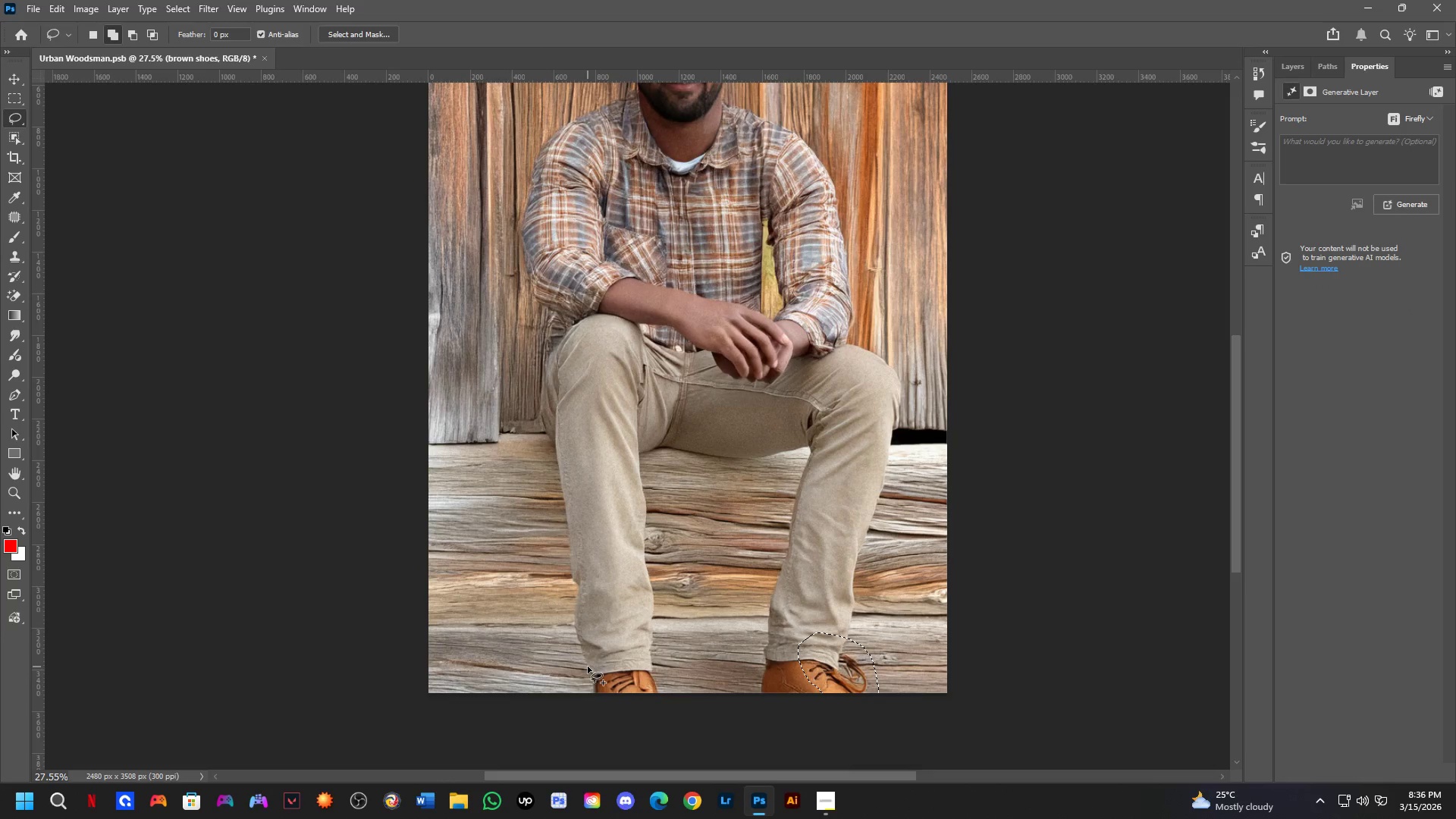 
left_click_drag(start_coordinate=[588, 667], to_coordinate=[582, 643])
 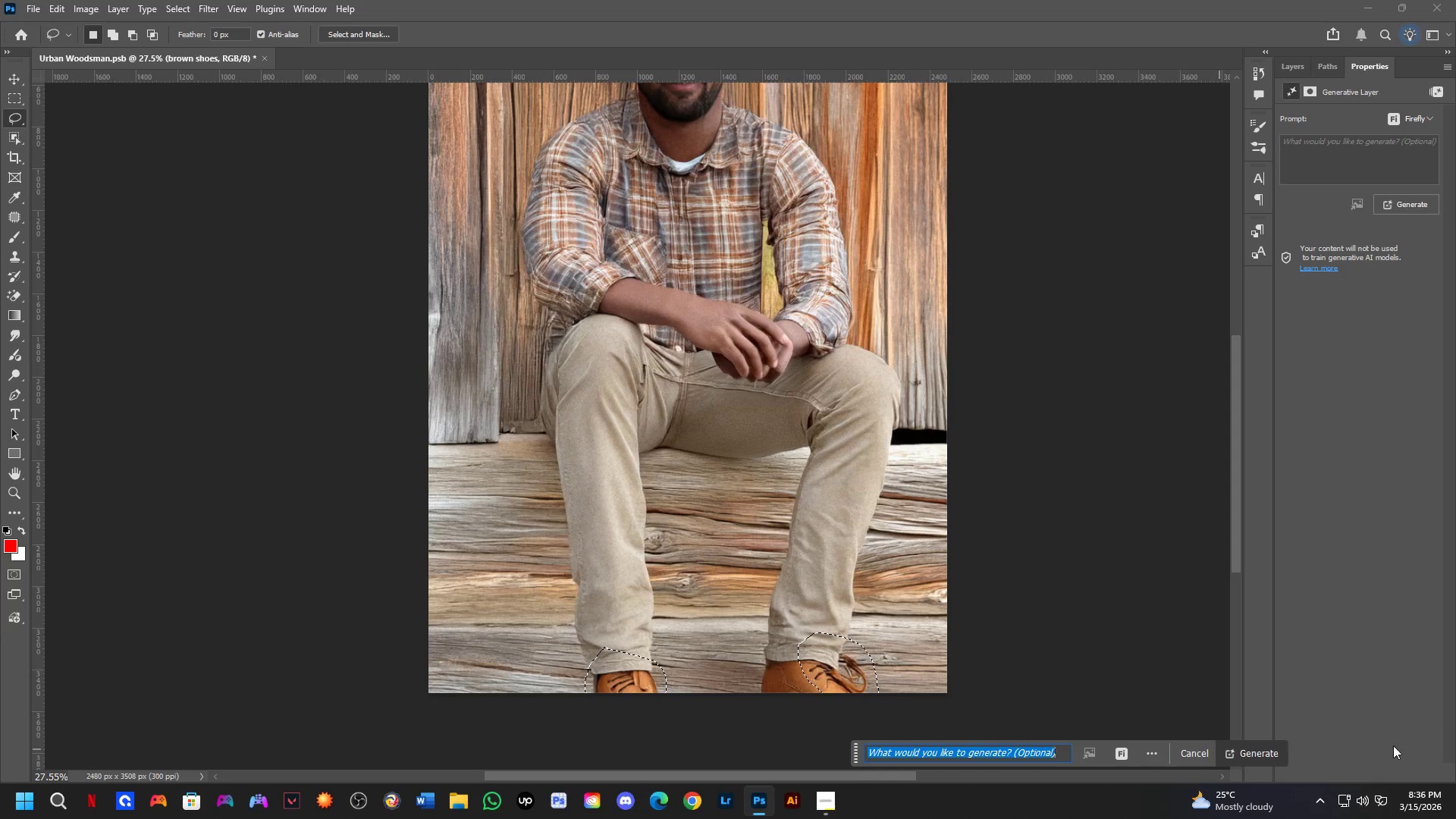 
left_click([1272, 745])
 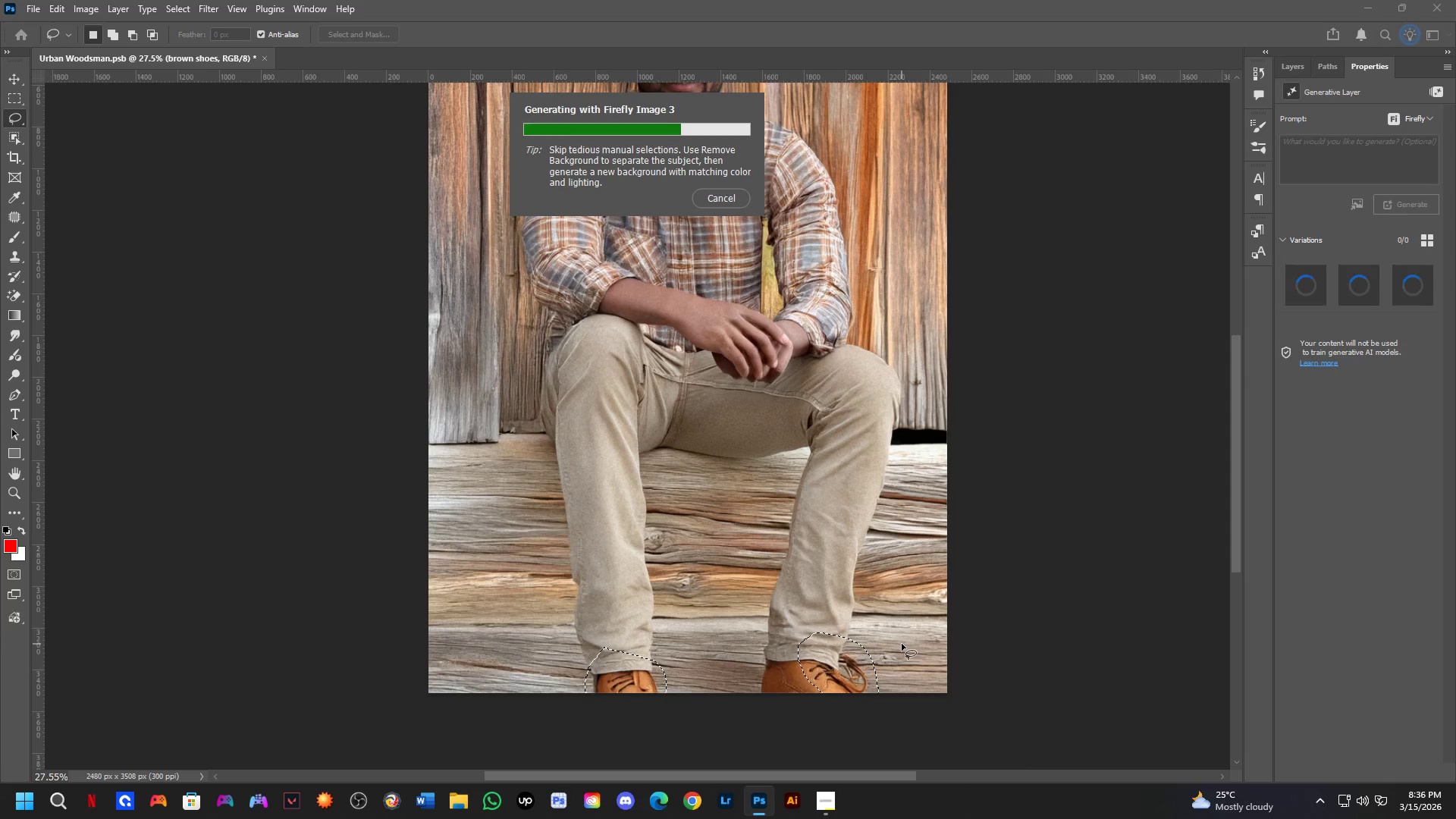 
wait(14.44)
 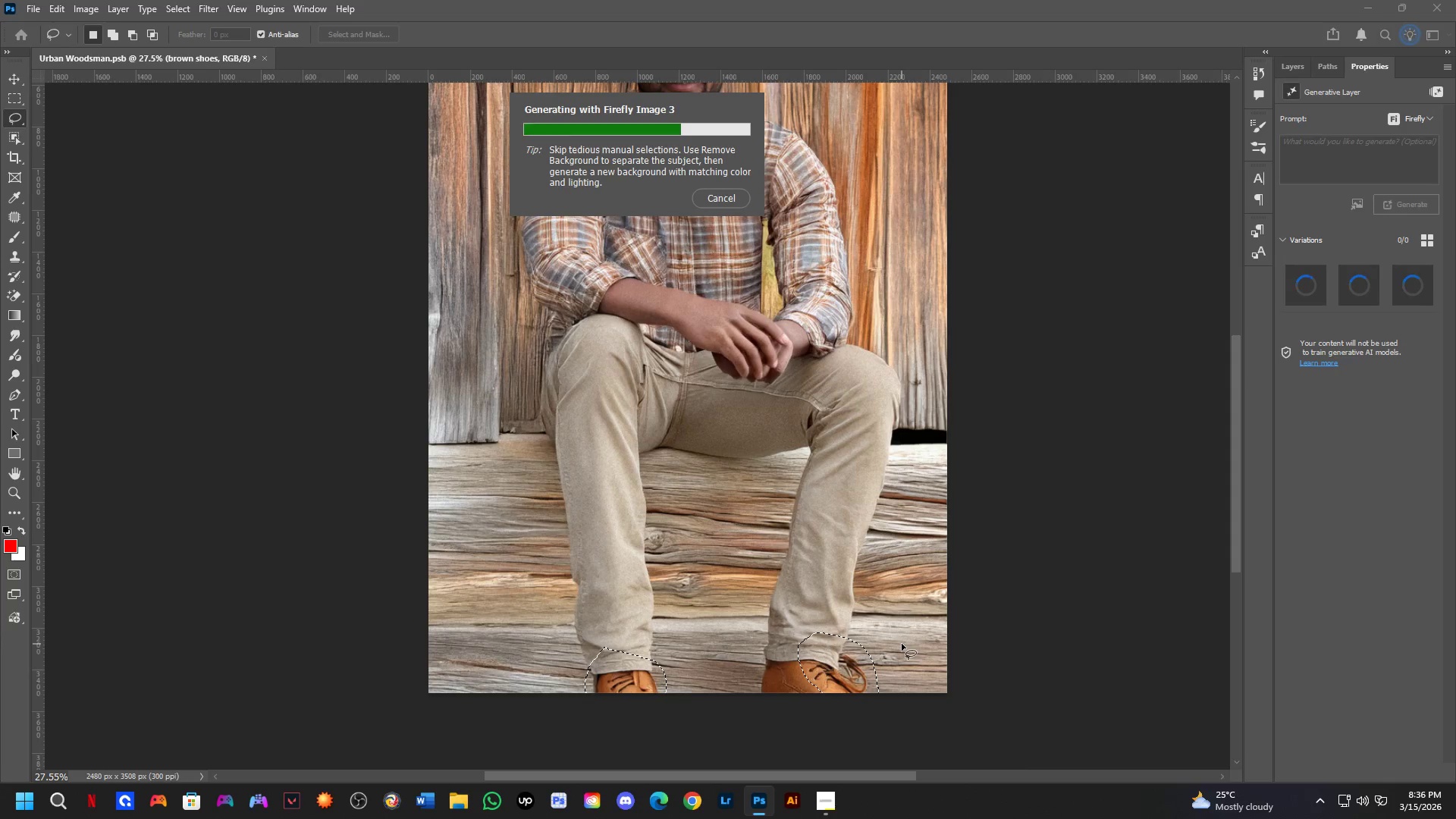 
key(CapsLock)
 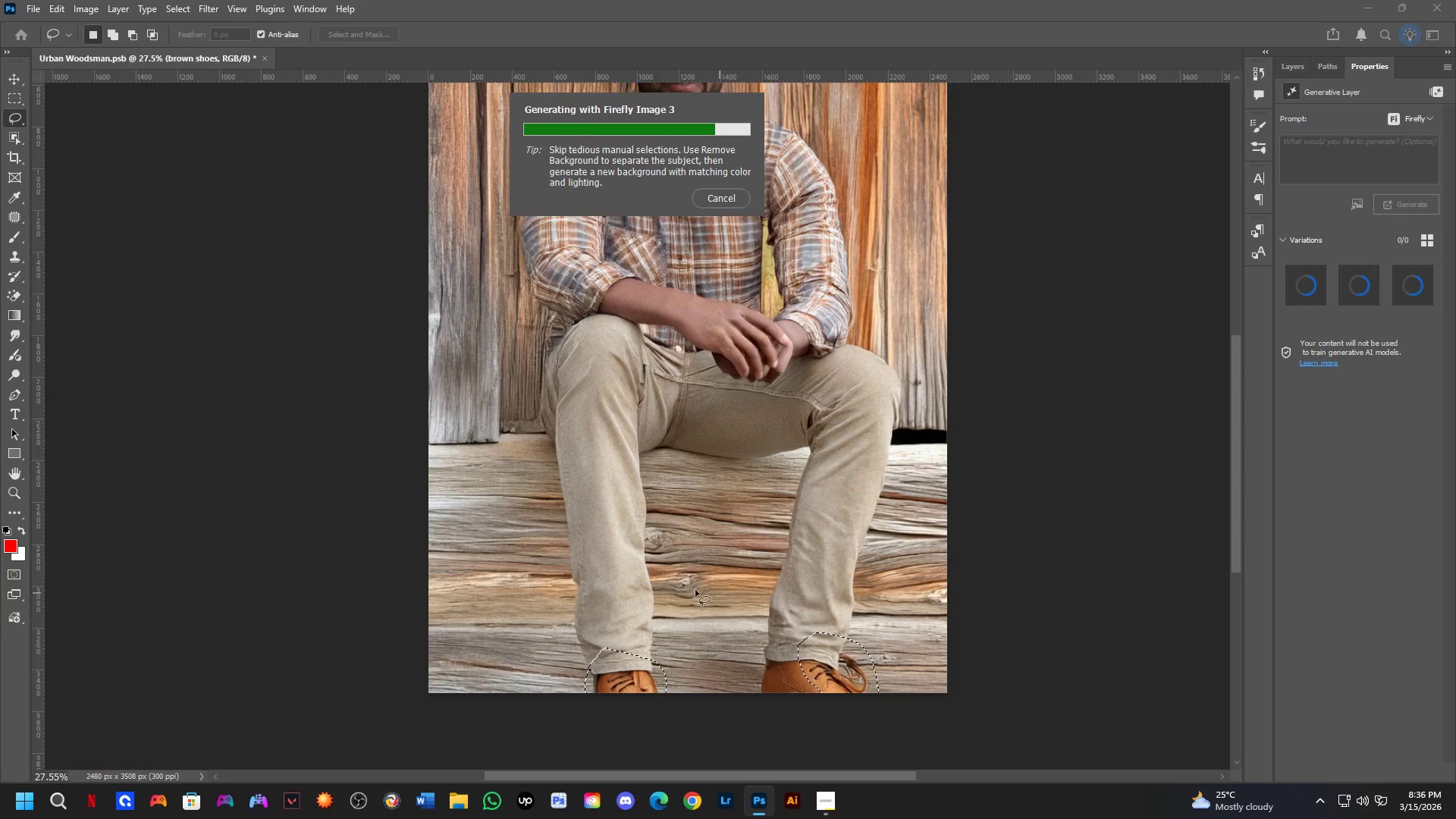 
key(Shift+ShiftLeft)
 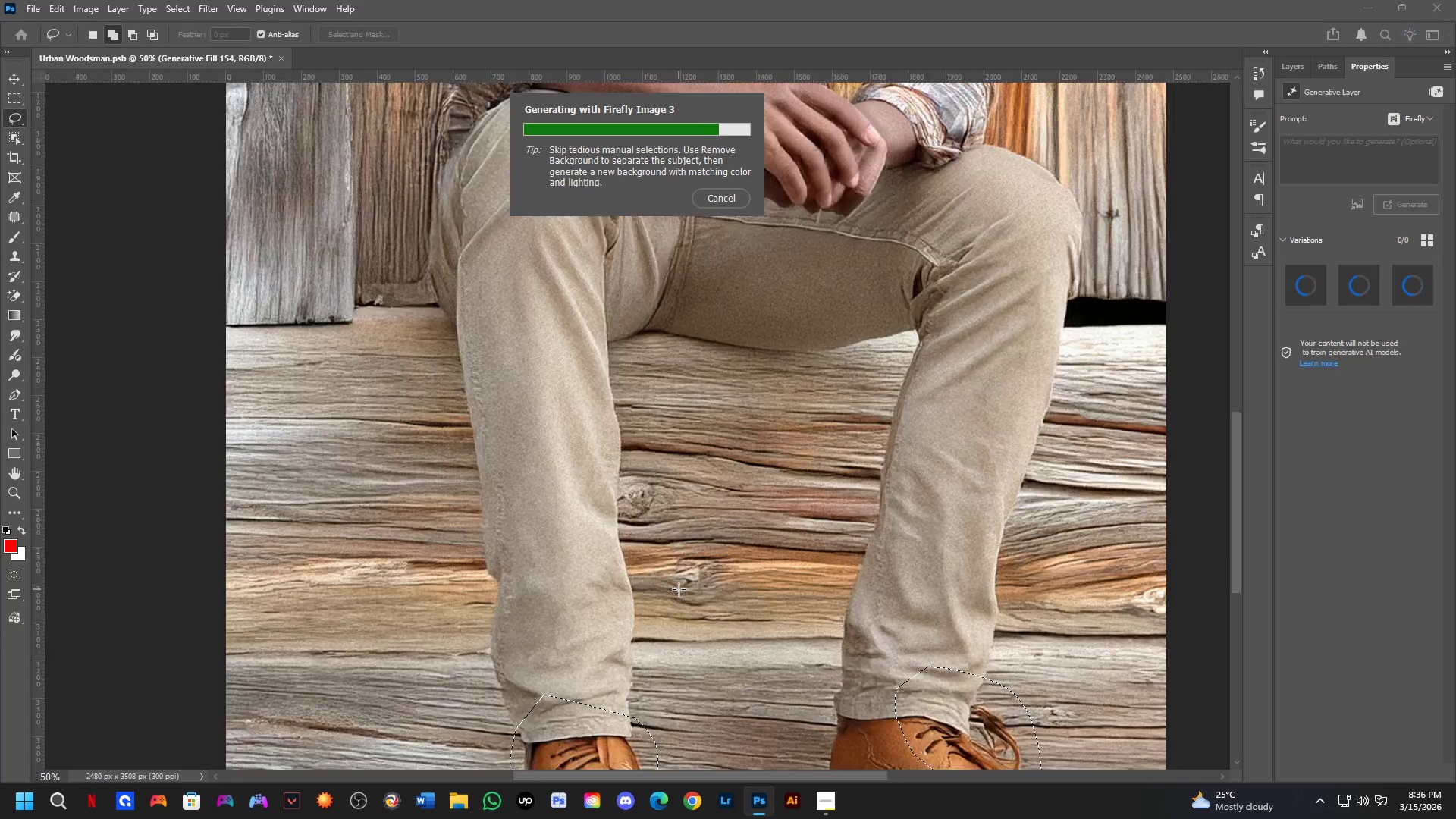 
key(Shift+ShiftLeft)
 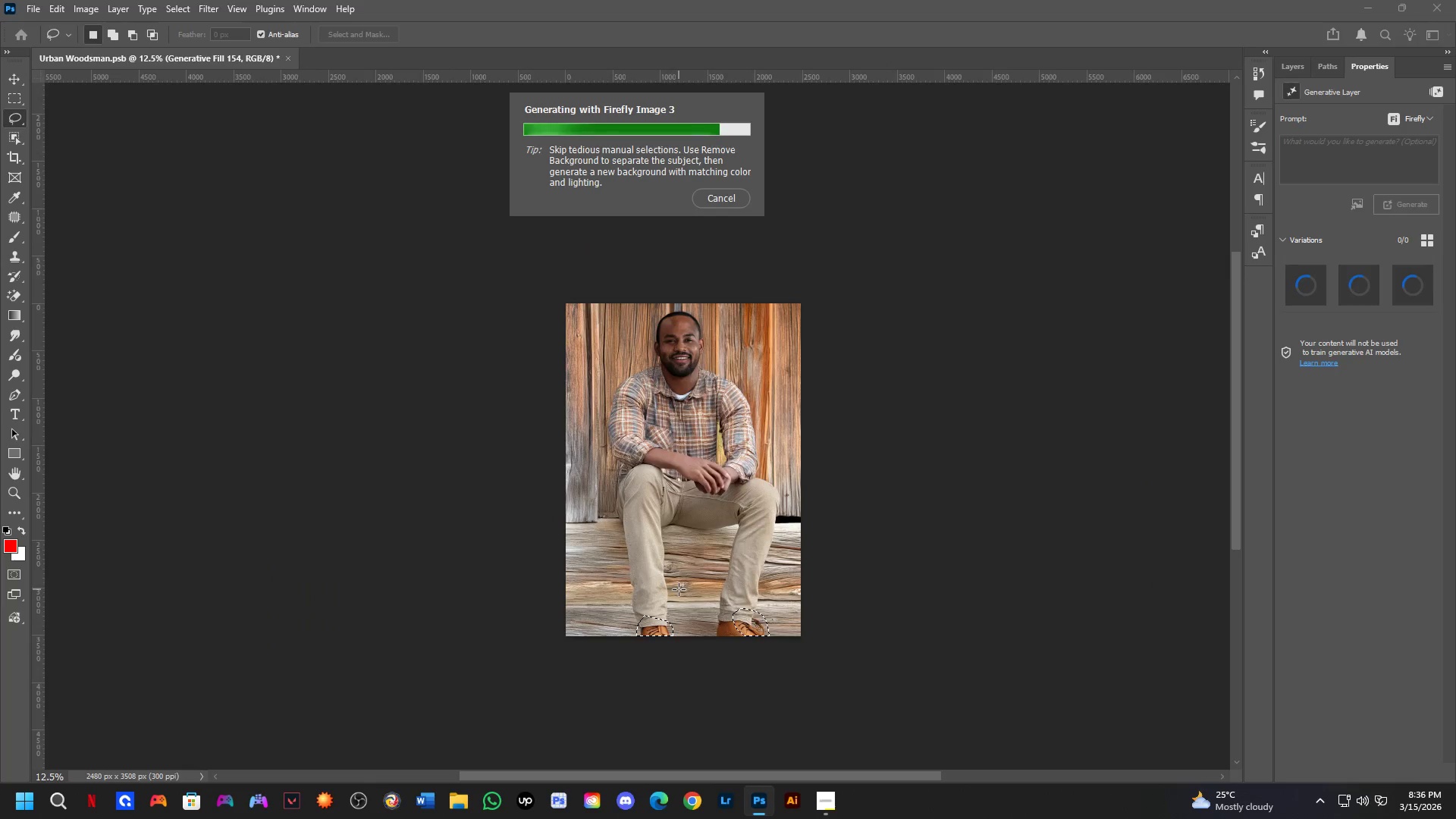 
key(Shift+ShiftLeft)
 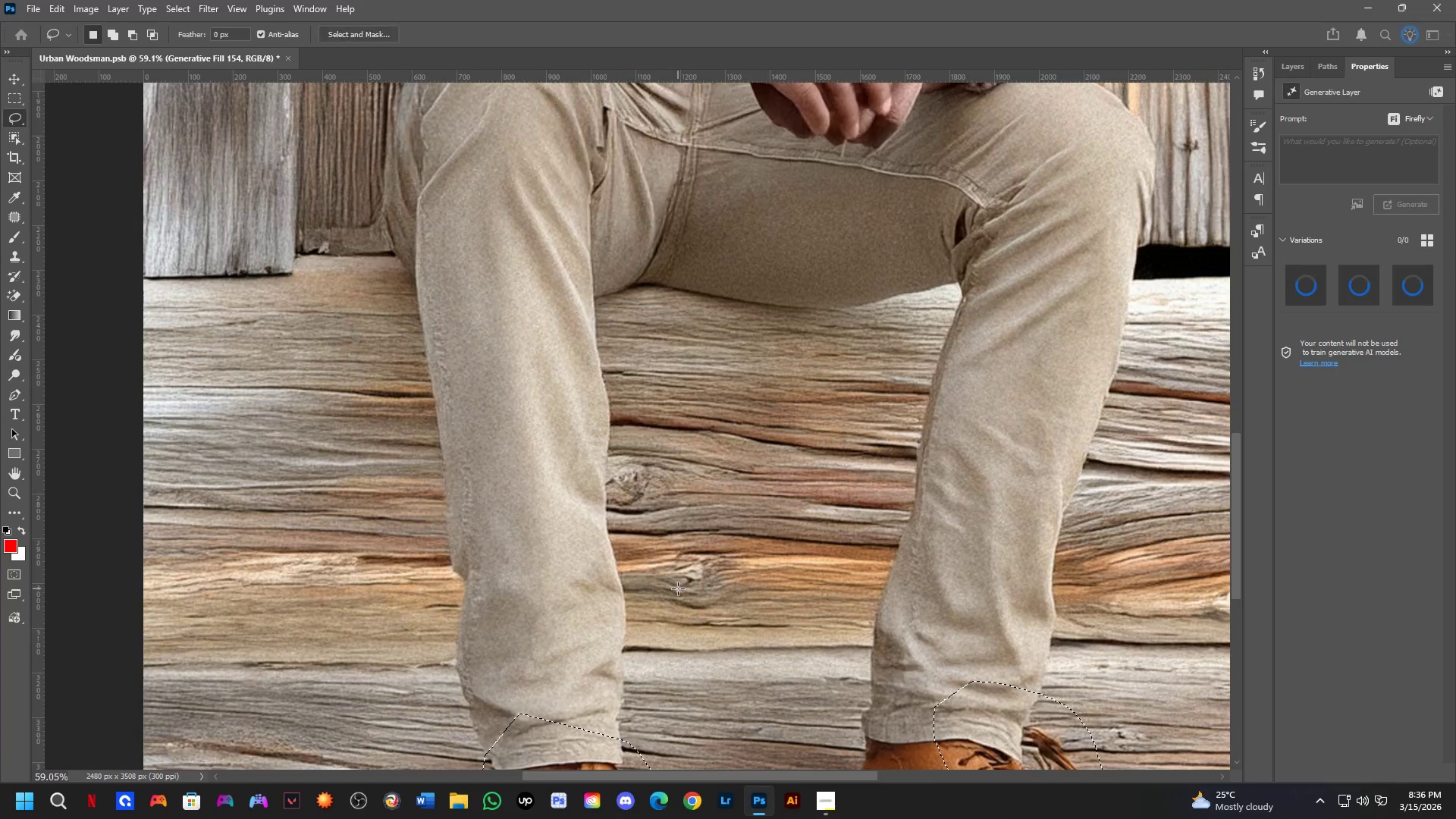 
key(L)
 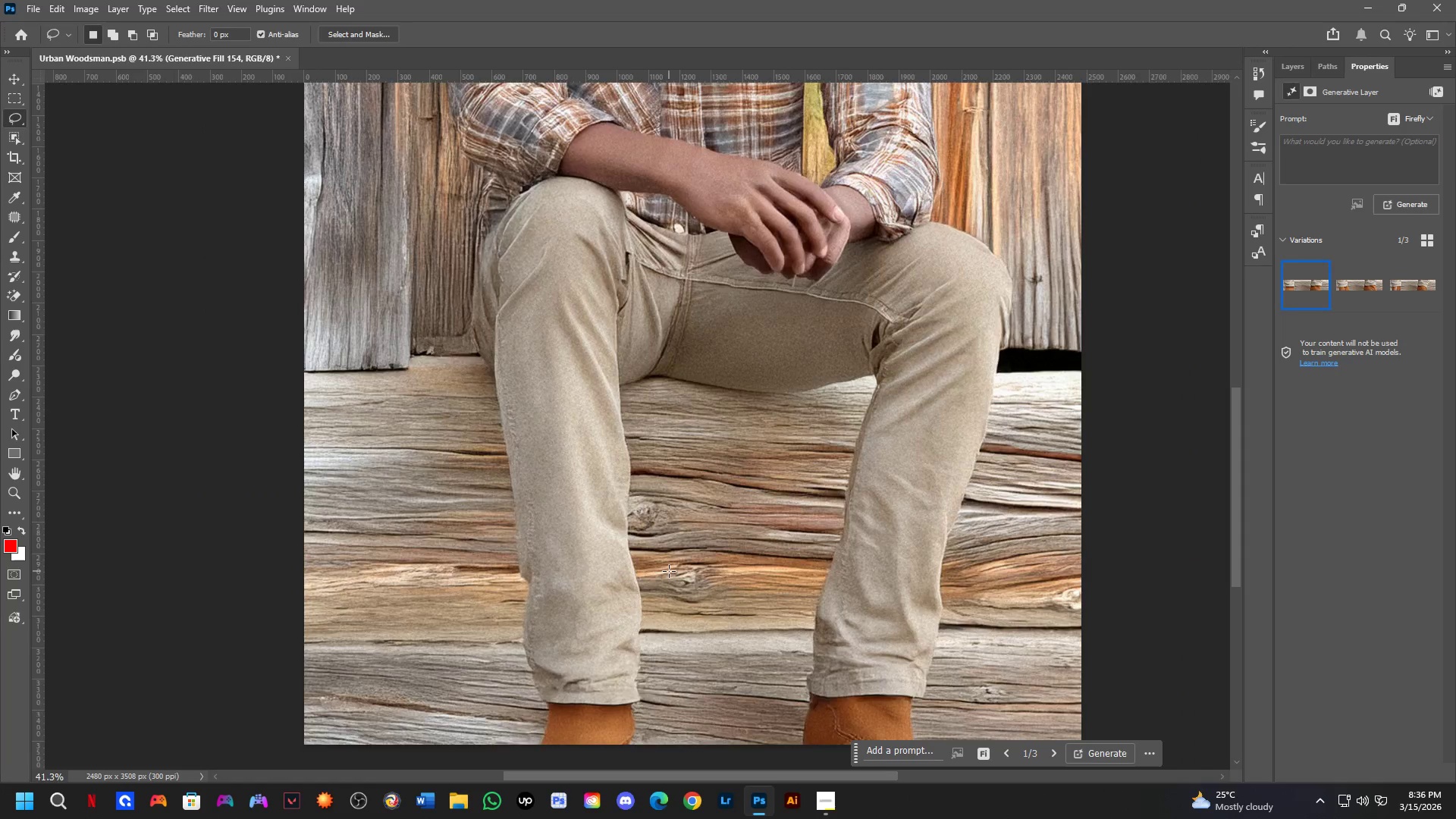 
scroll: coordinate [678, 588], scroll_direction: up, amount: 1.0
 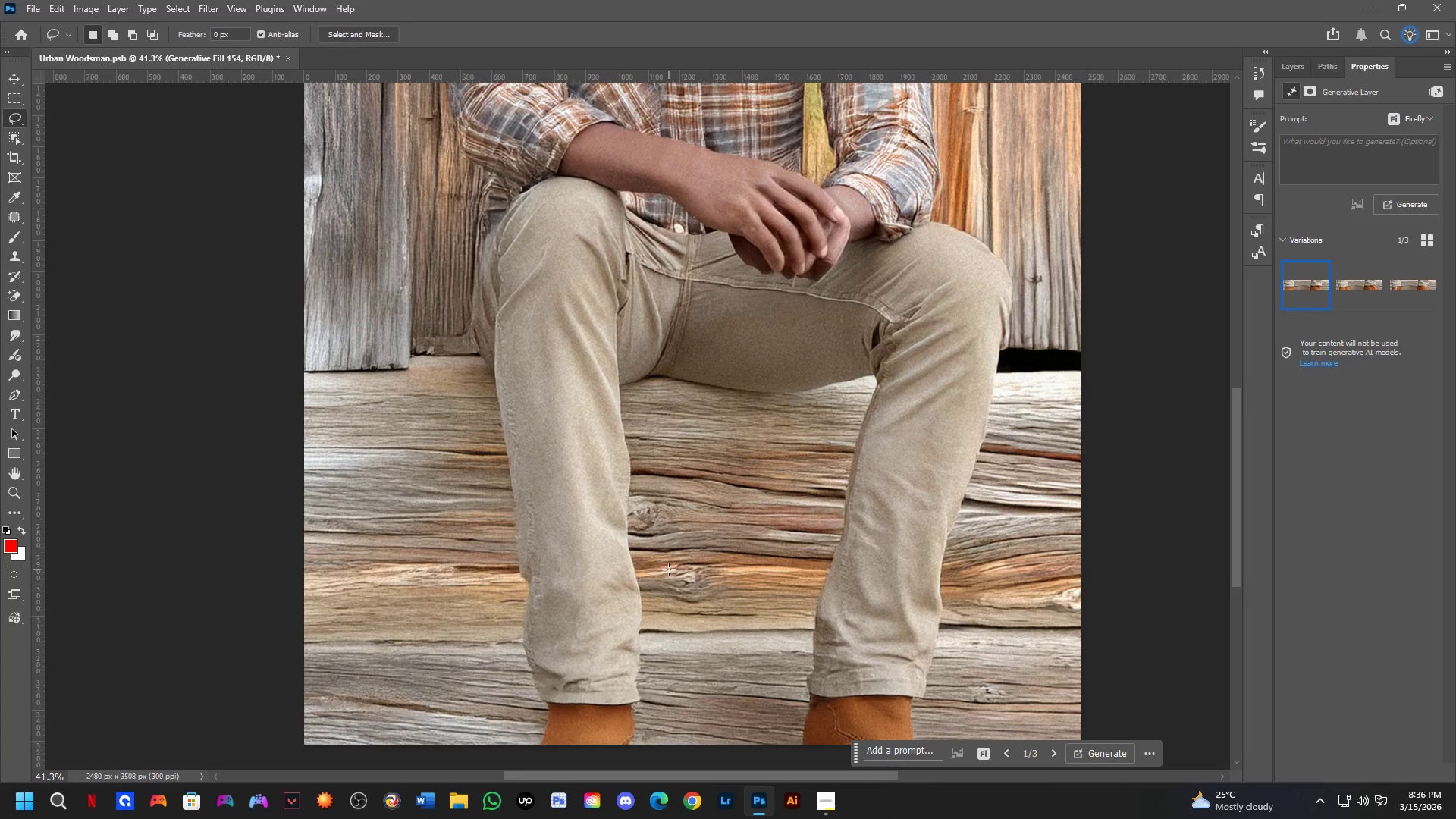 
key(CapsLock)
 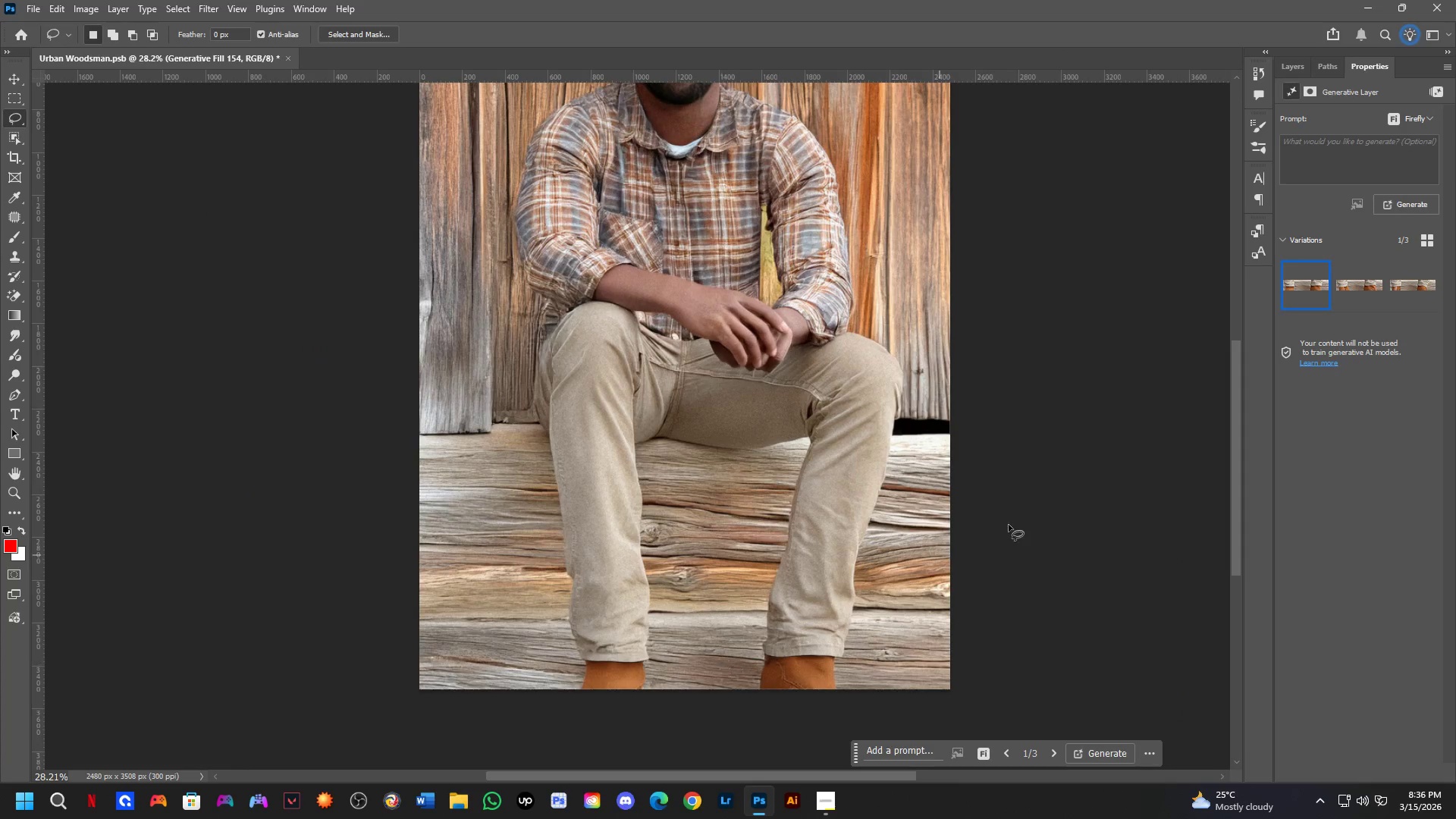 
scroll: coordinate [669, 571], scroll_direction: down, amount: 4.0
 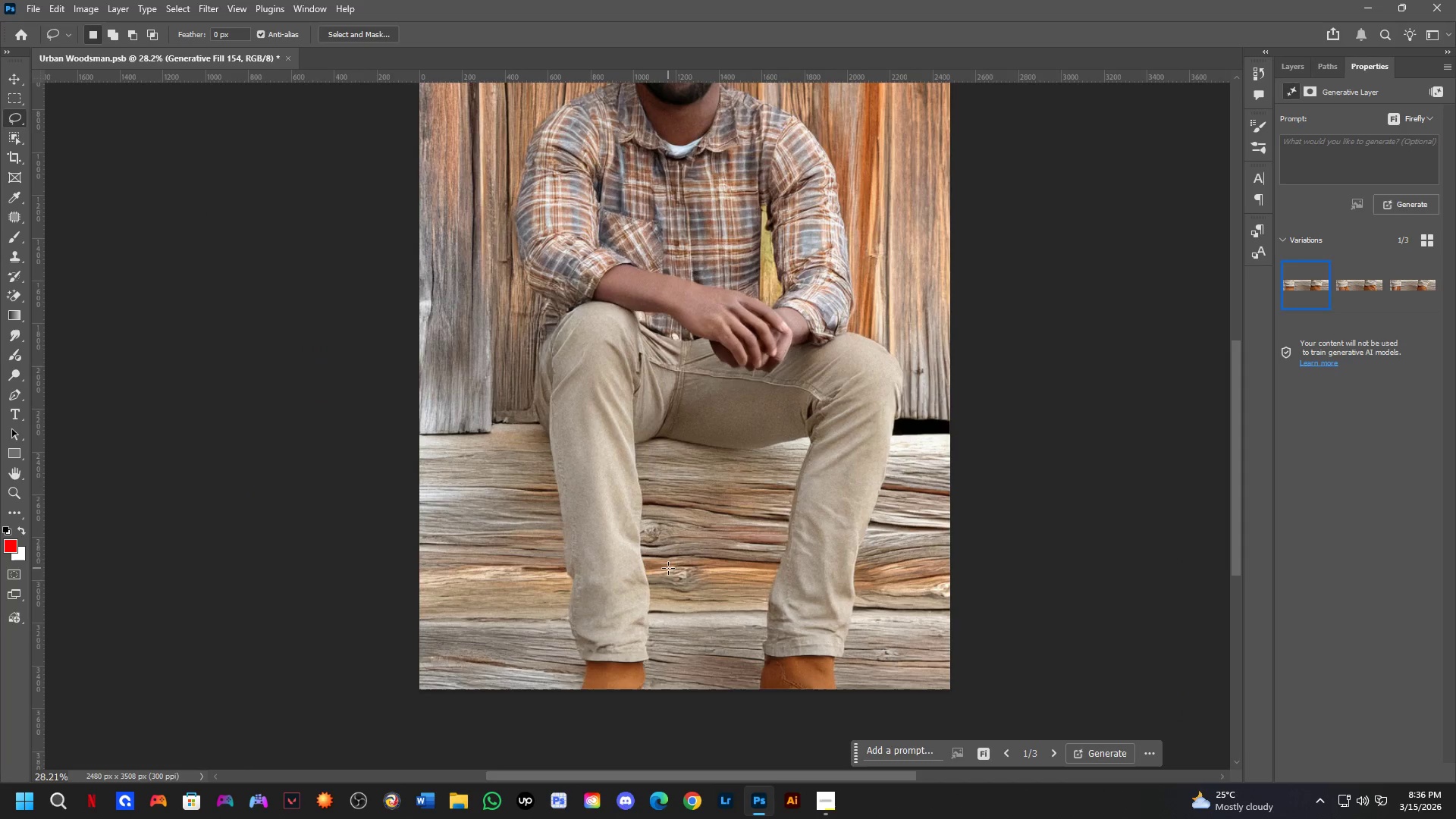 
left_click([1357, 292])
 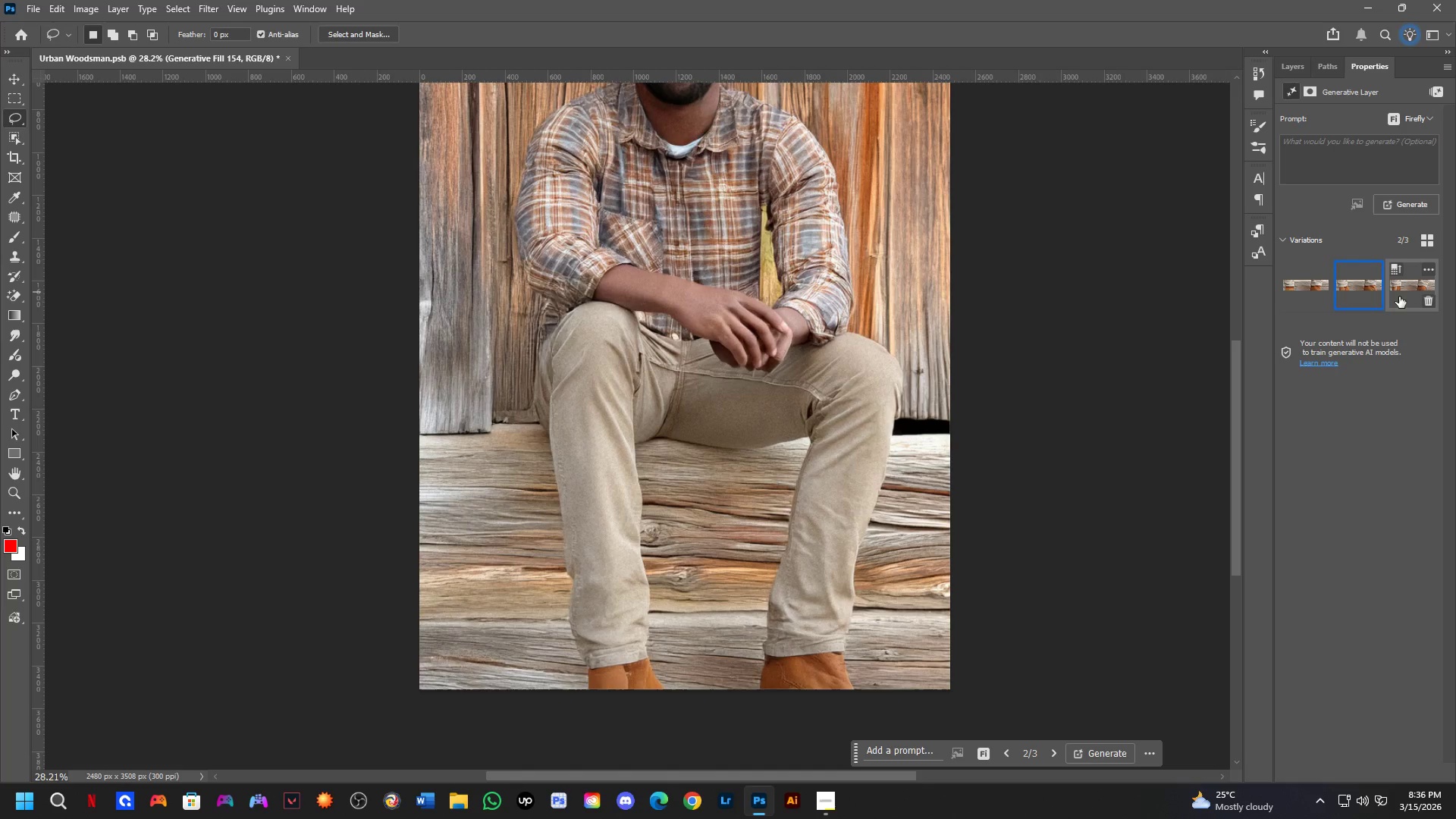 
left_click([1413, 290])
 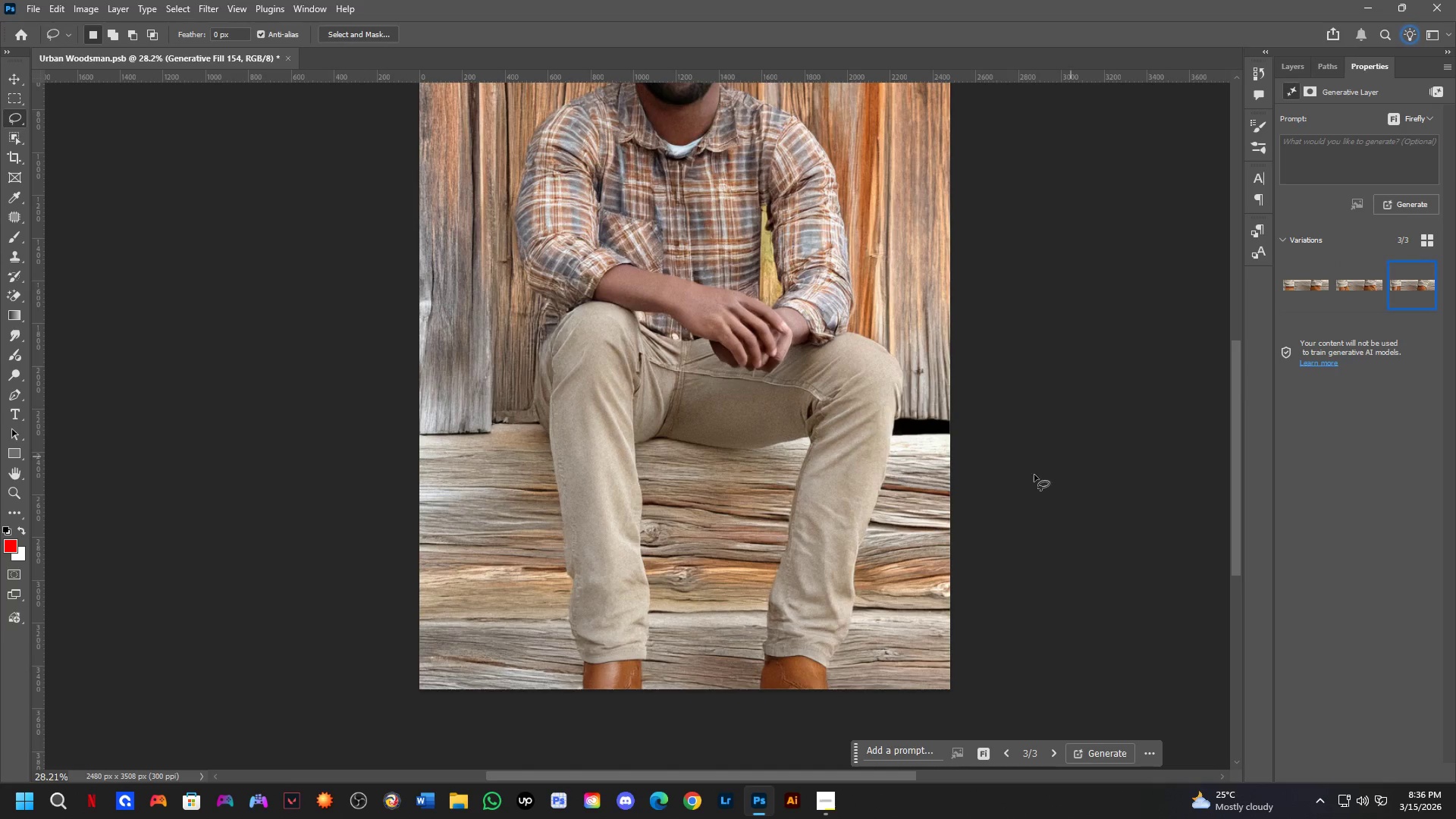 
hold_key(key=Space, duration=0.61)
 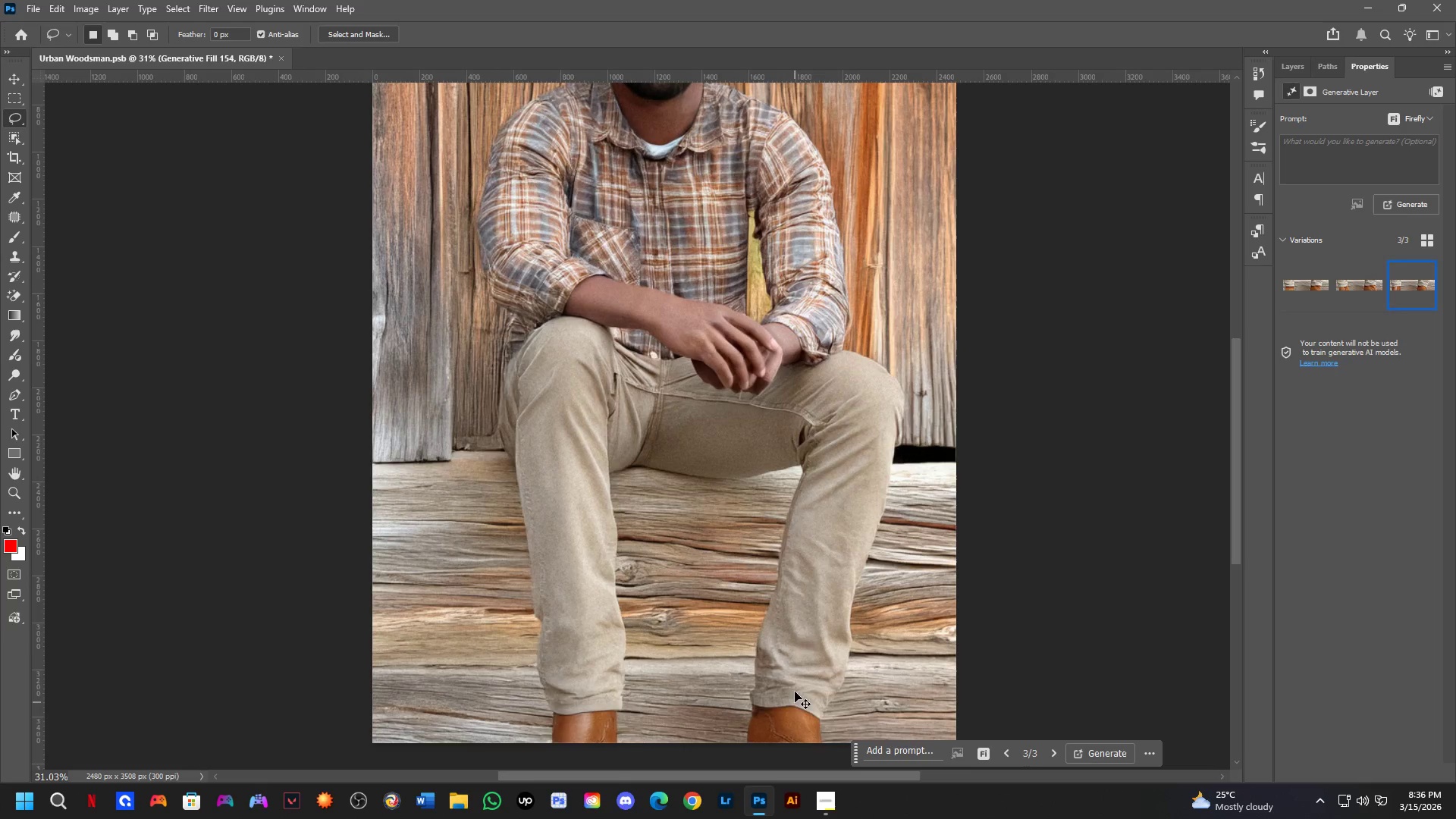 
left_click_drag(start_coordinate=[811, 540], to_coordinate=[809, 613])
 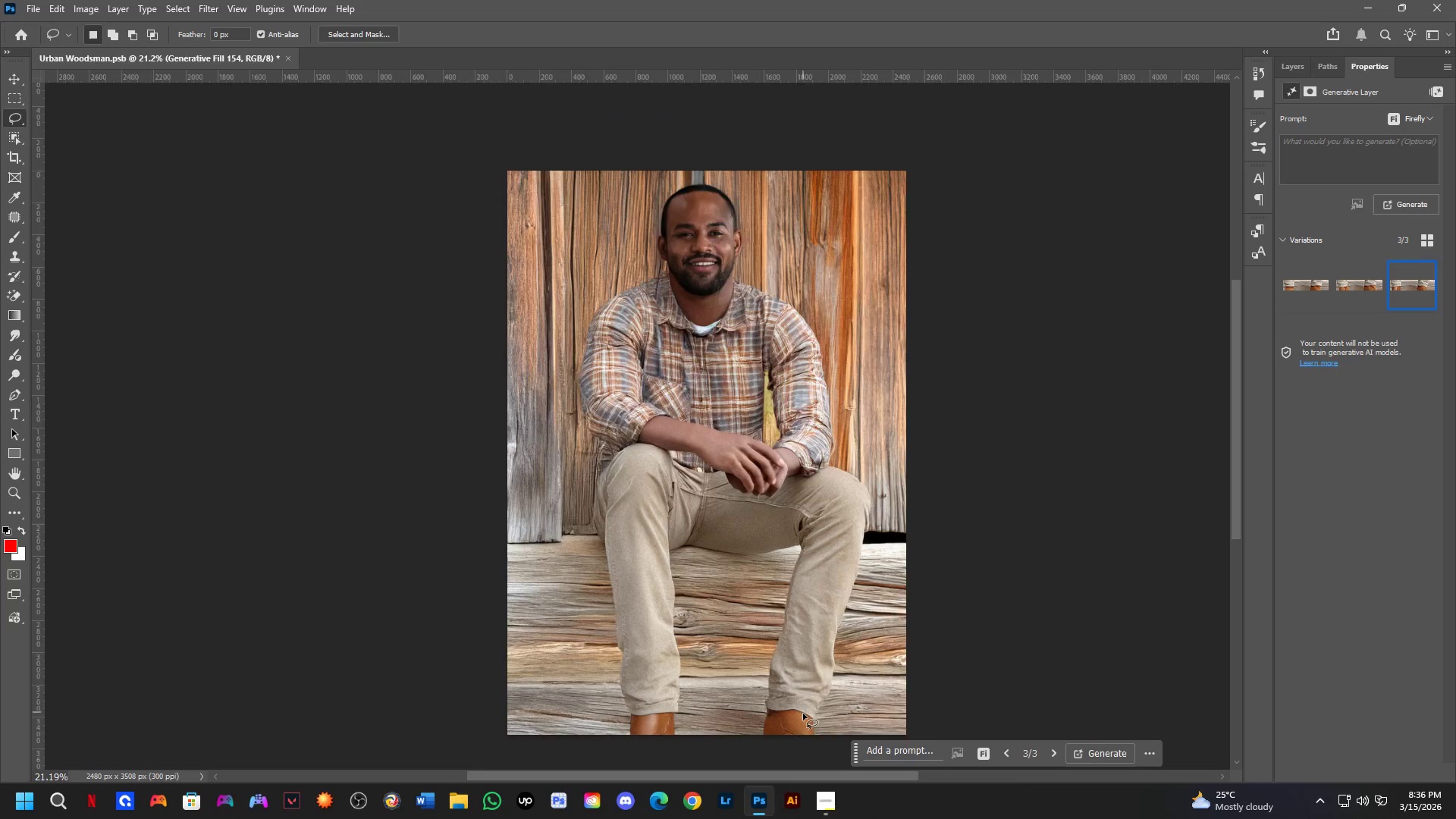 
scroll: coordinate [778, 579], scroll_direction: down, amount: 3.0
 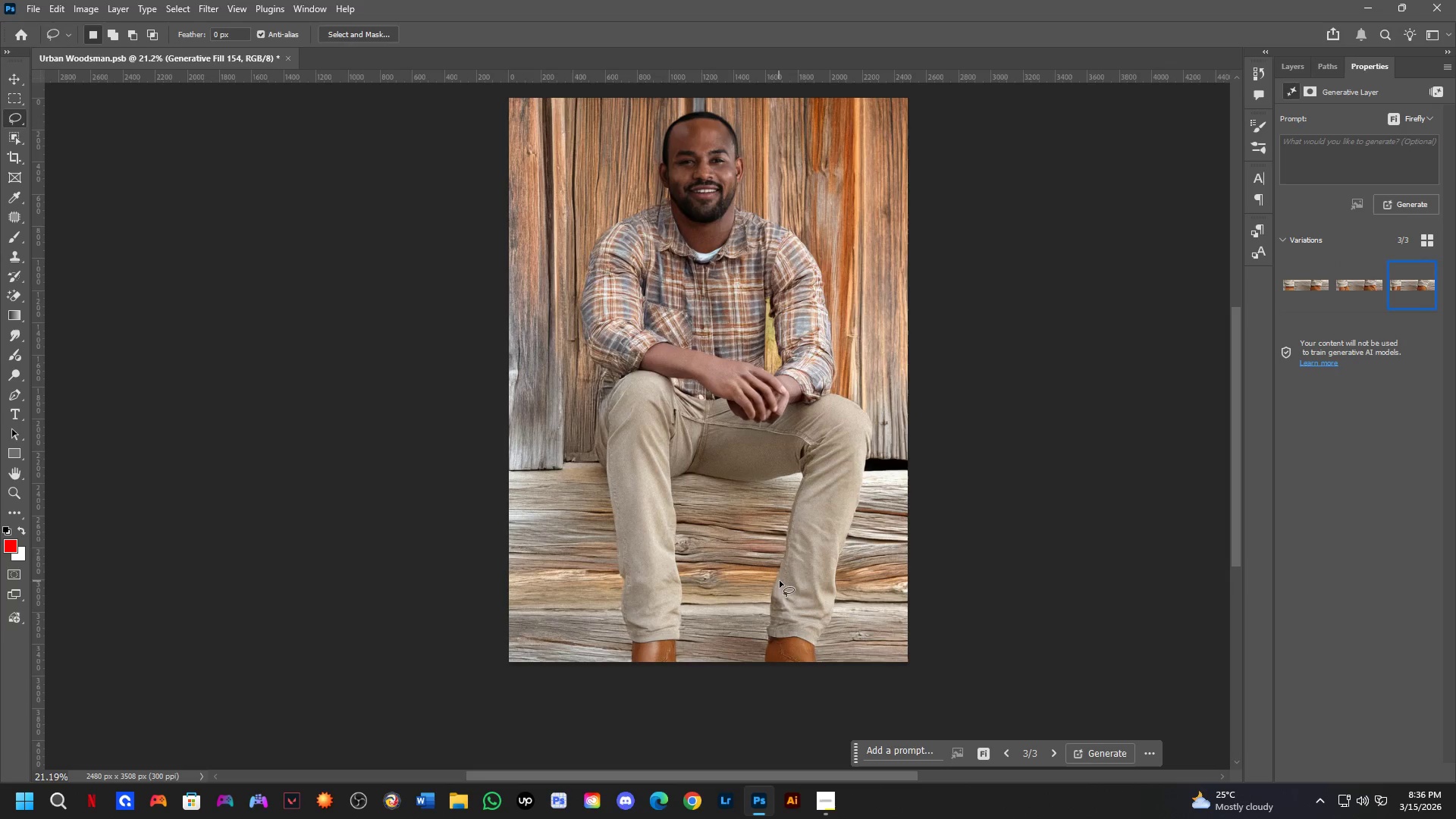 
key(Control+Z)
 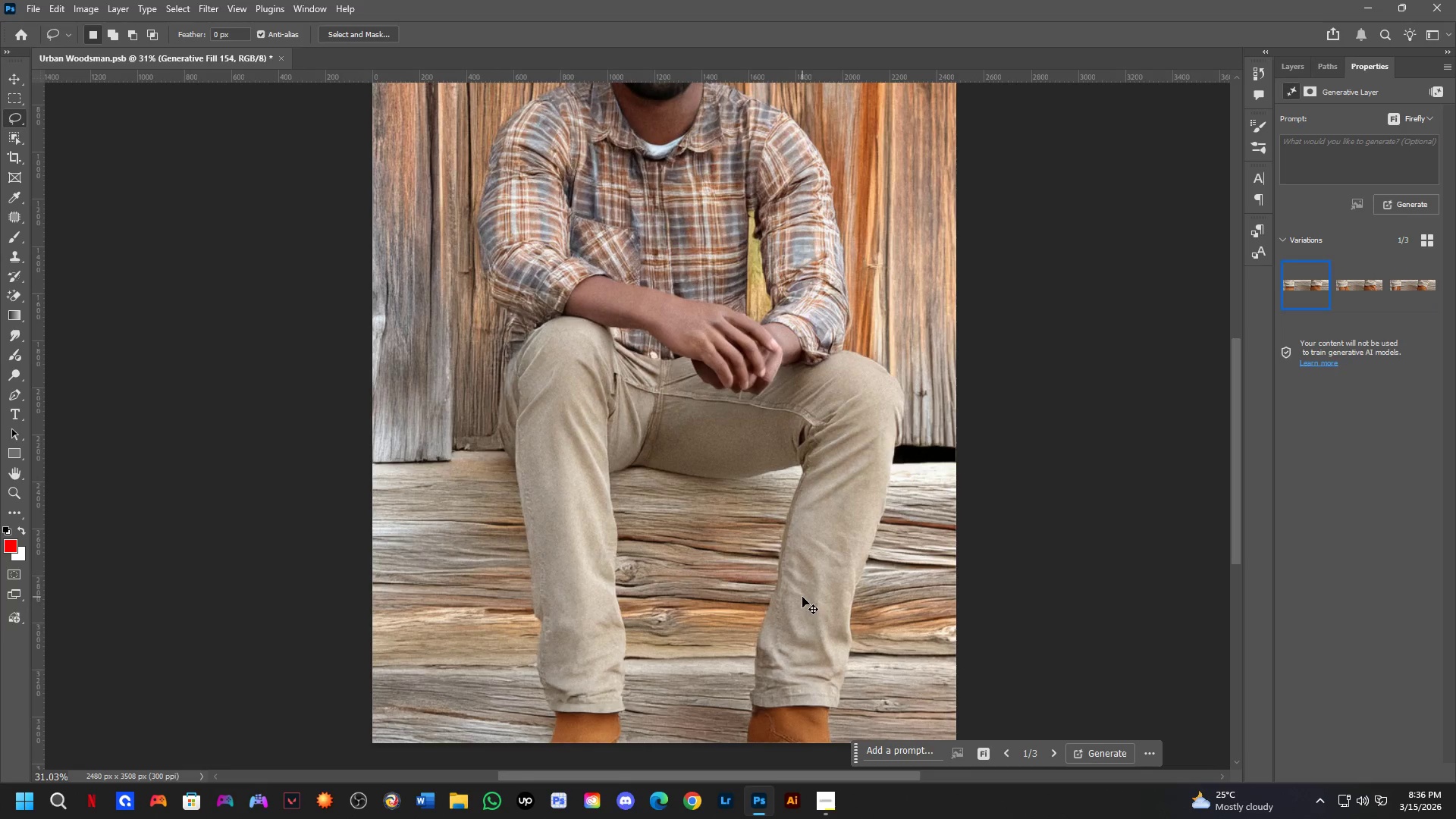 
scroll: coordinate [795, 718], scroll_direction: up, amount: 4.0
 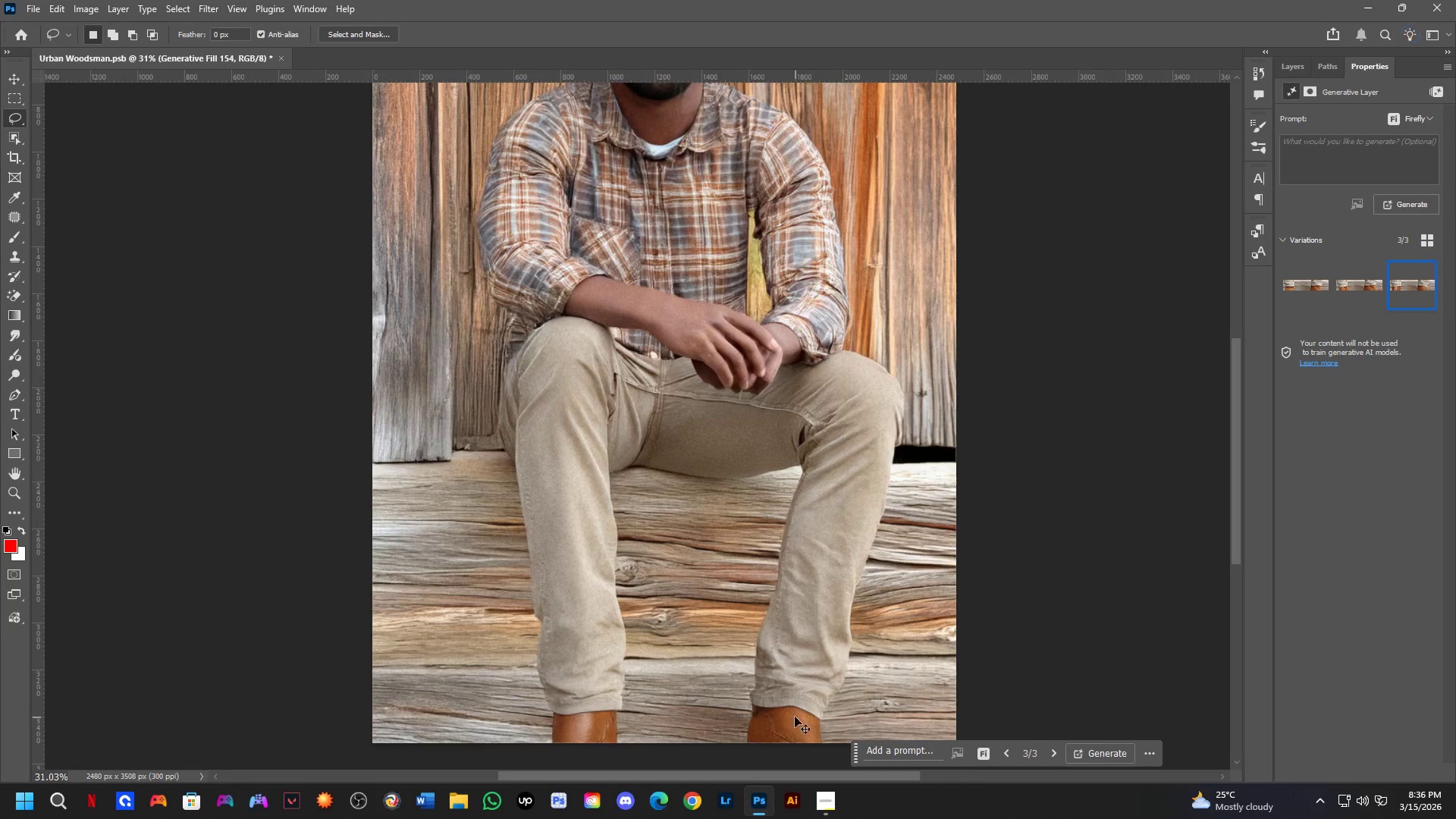 
key(Control+Z)
 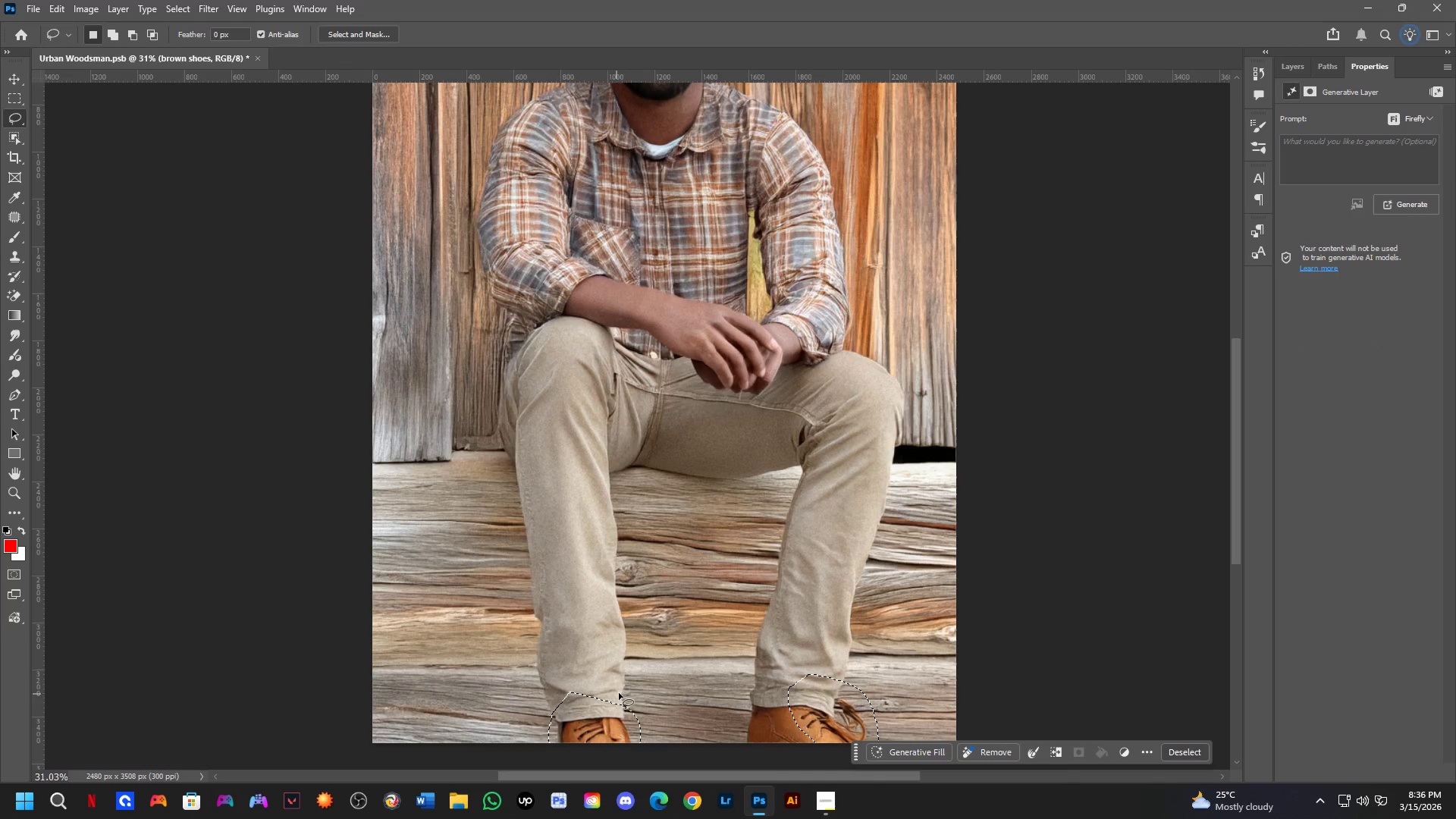 
left_click([631, 679])
 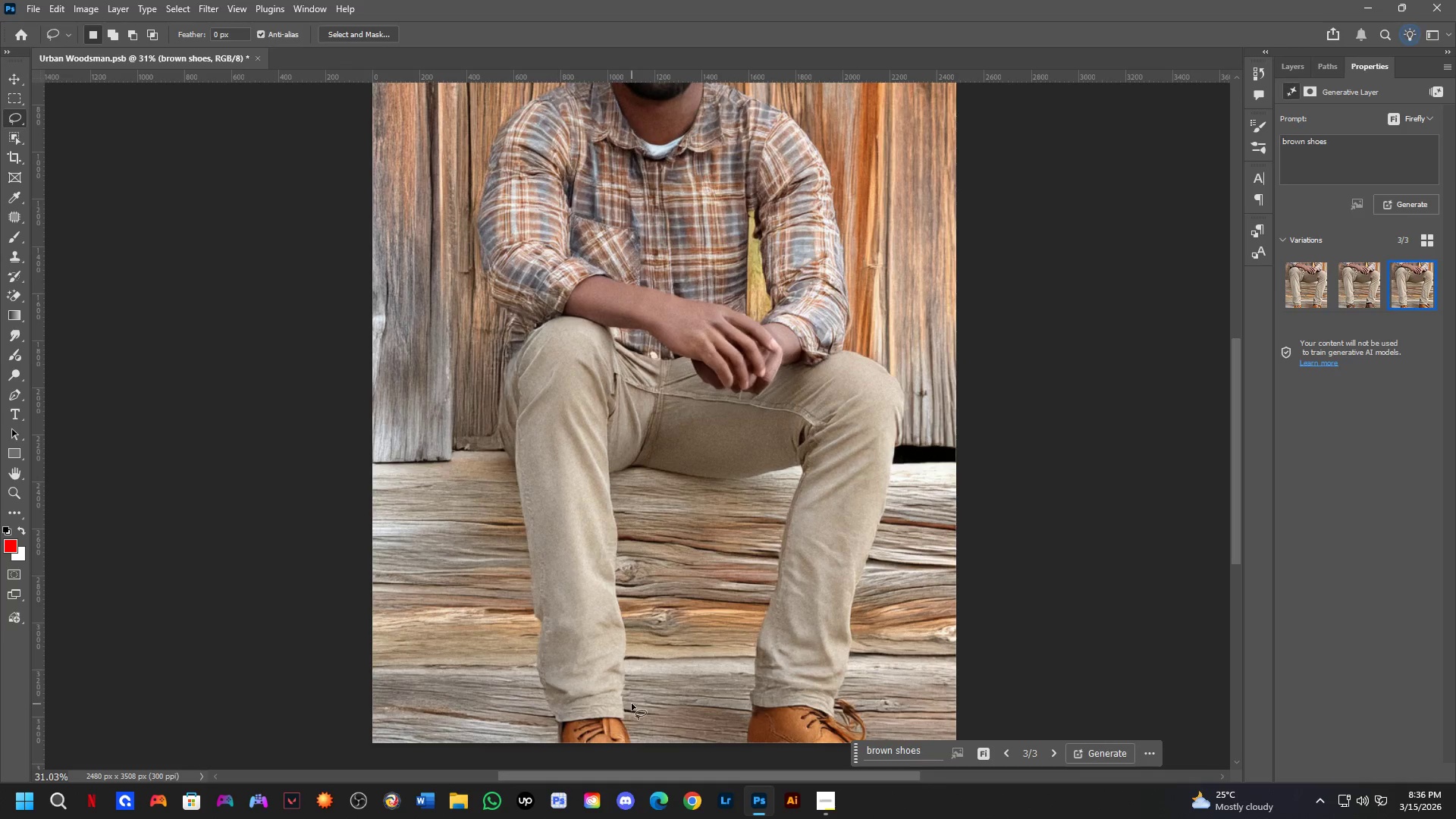 
left_click_drag(start_coordinate=[632, 704], to_coordinate=[661, 717])
 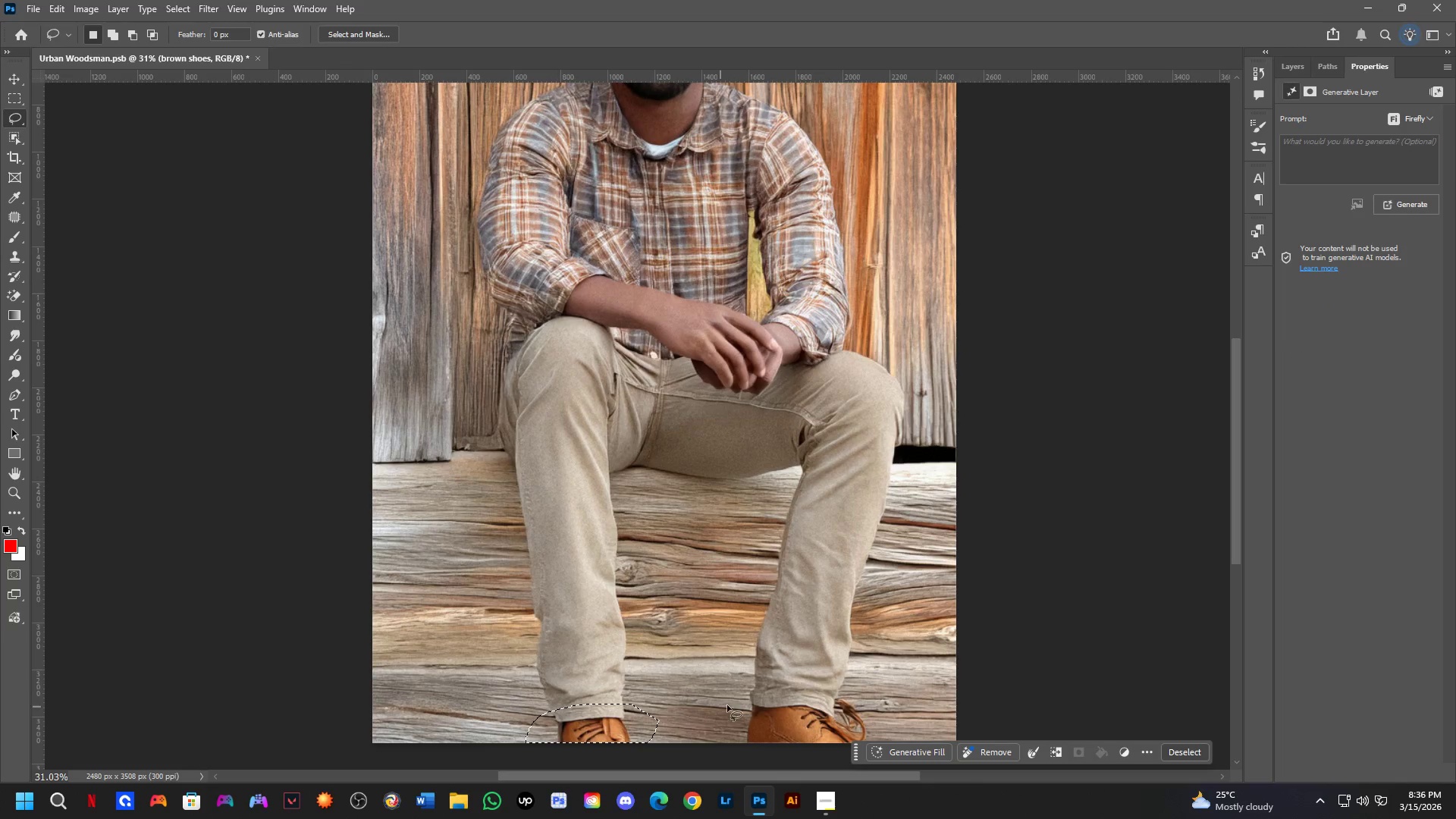 
key(Shift+ShiftLeft)
 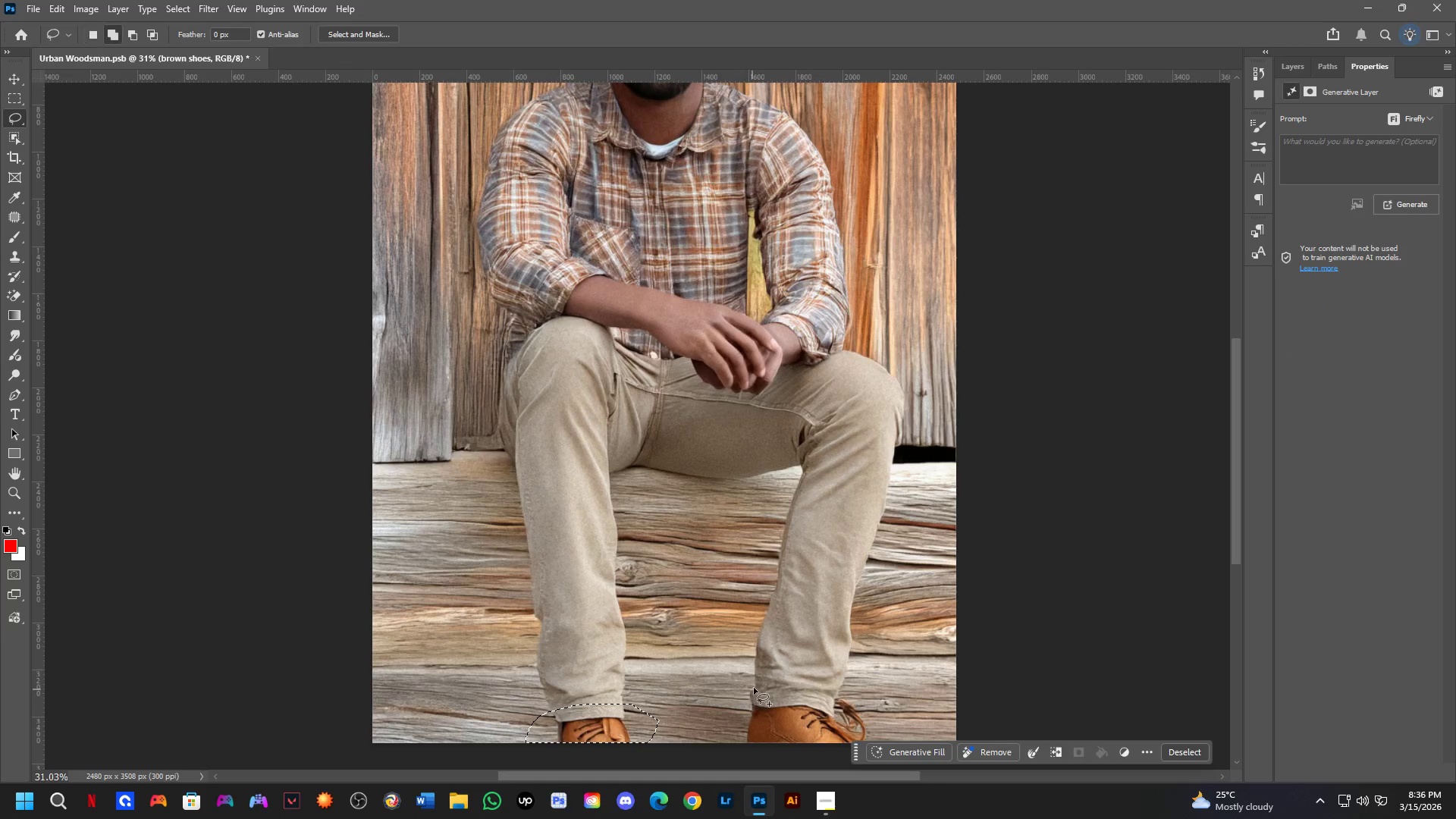 
left_click_drag(start_coordinate=[755, 688], to_coordinate=[801, 696])
 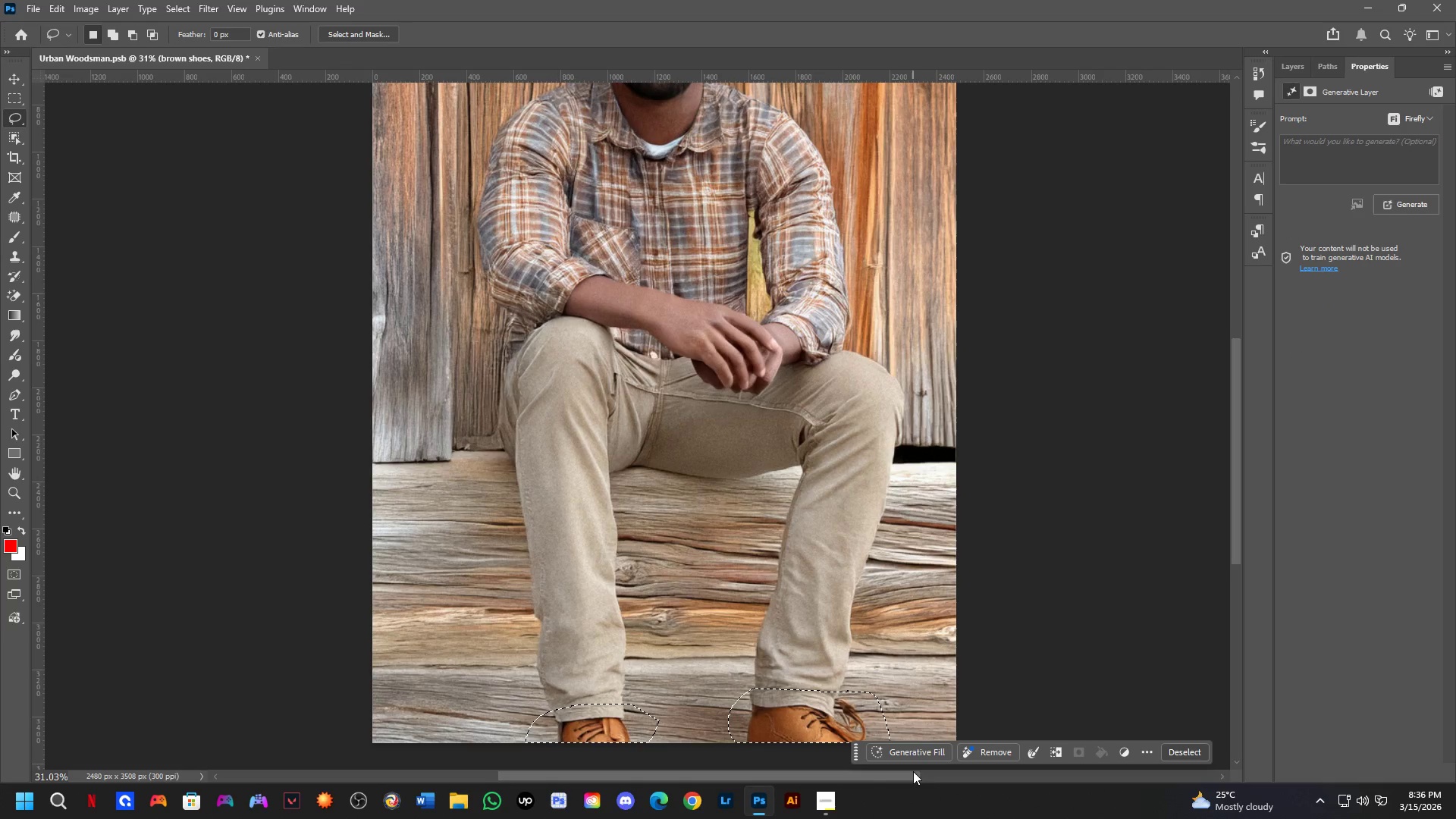 
left_click([908, 753])
 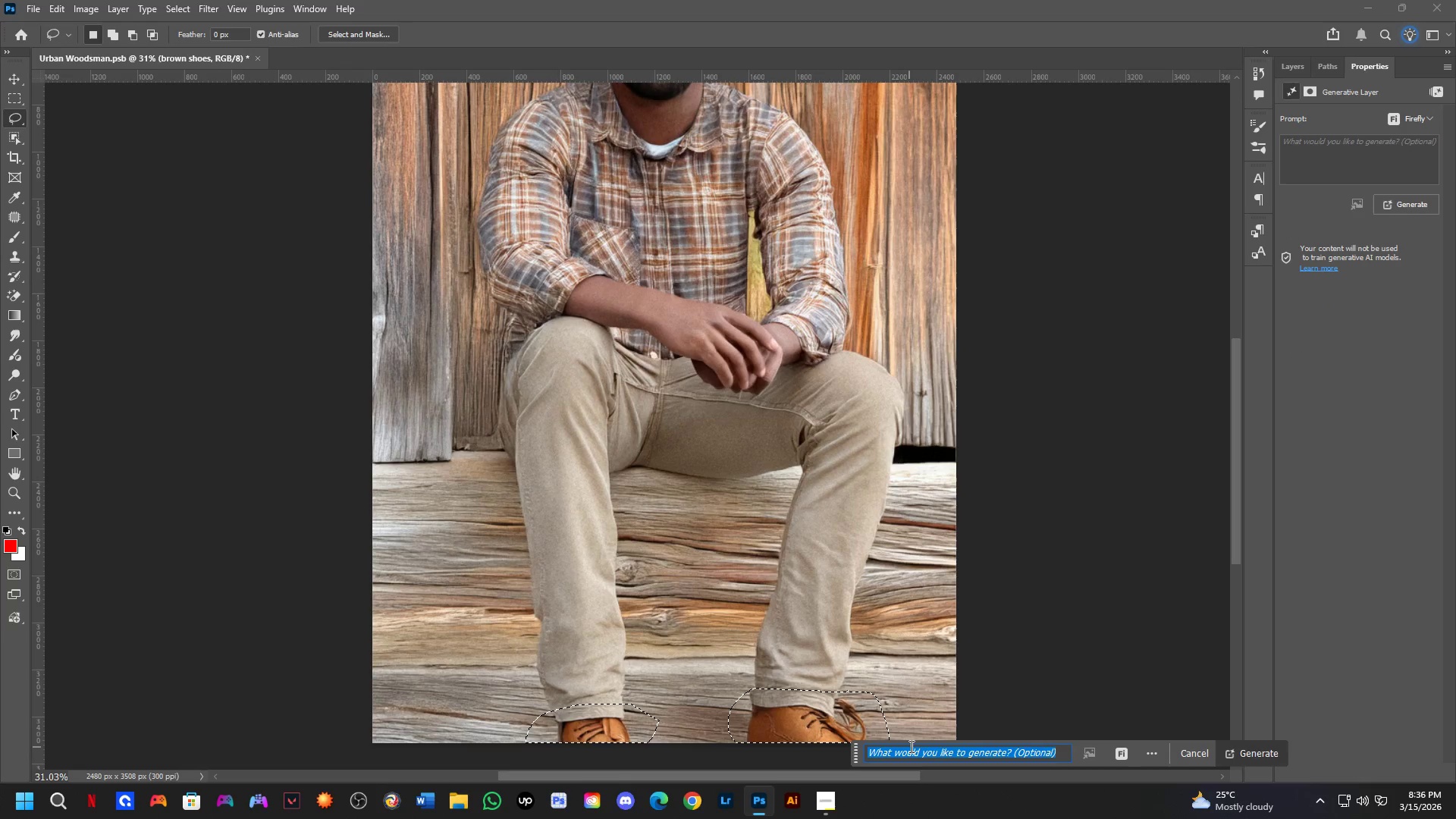 
type(shoes)
 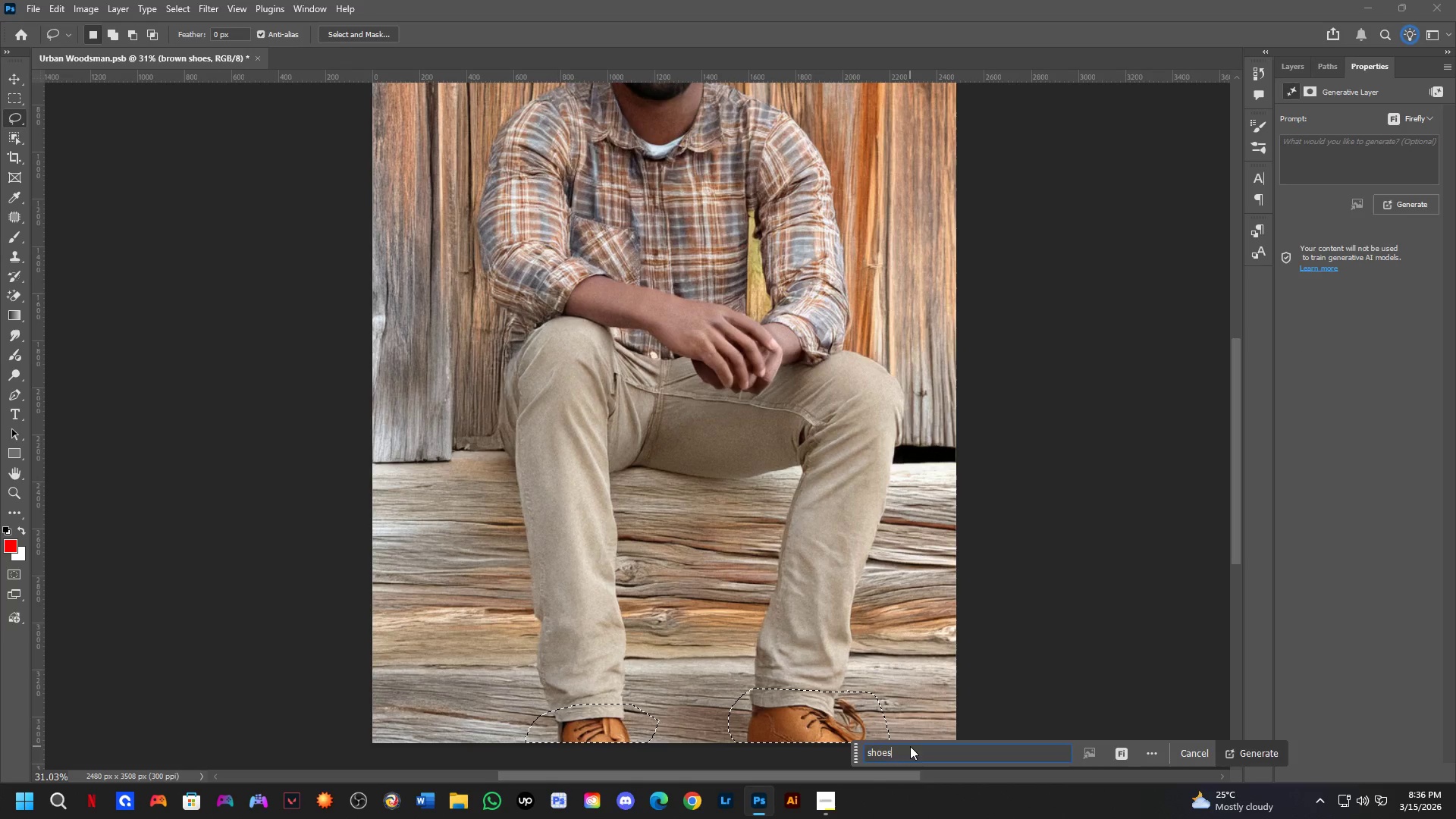 
key(Enter)
 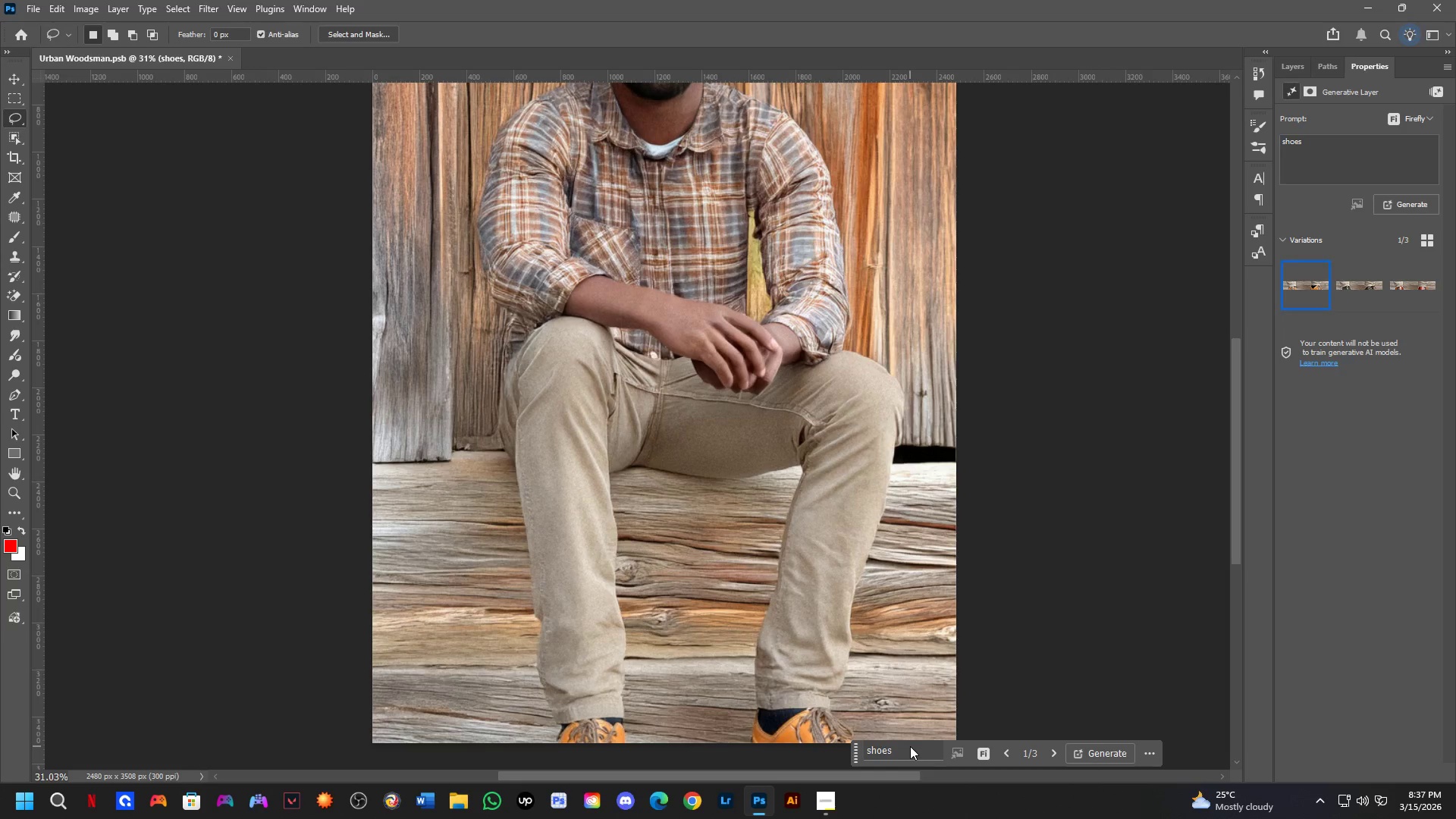 
wait(34.23)
 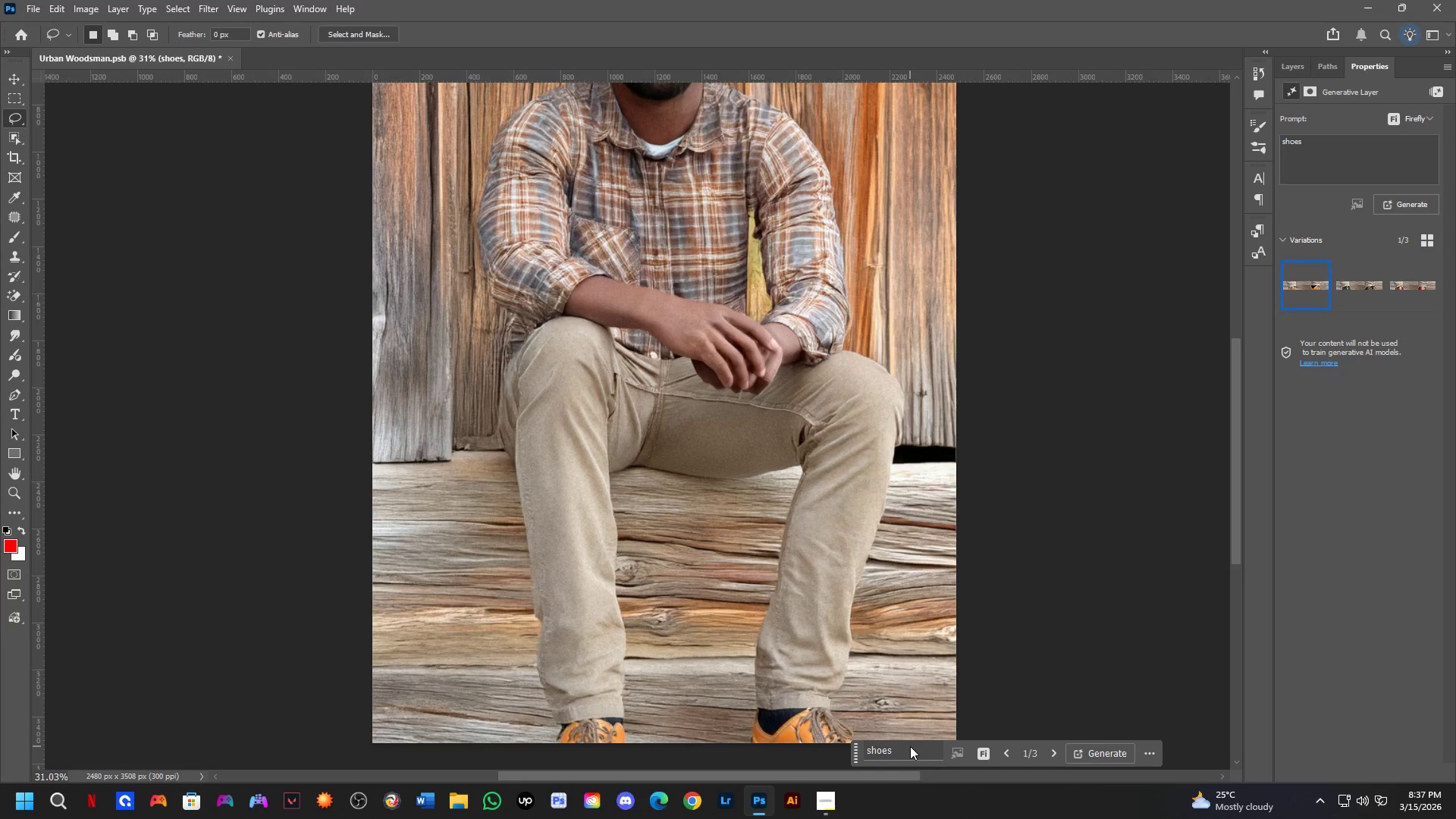 
left_click([1357, 287])
 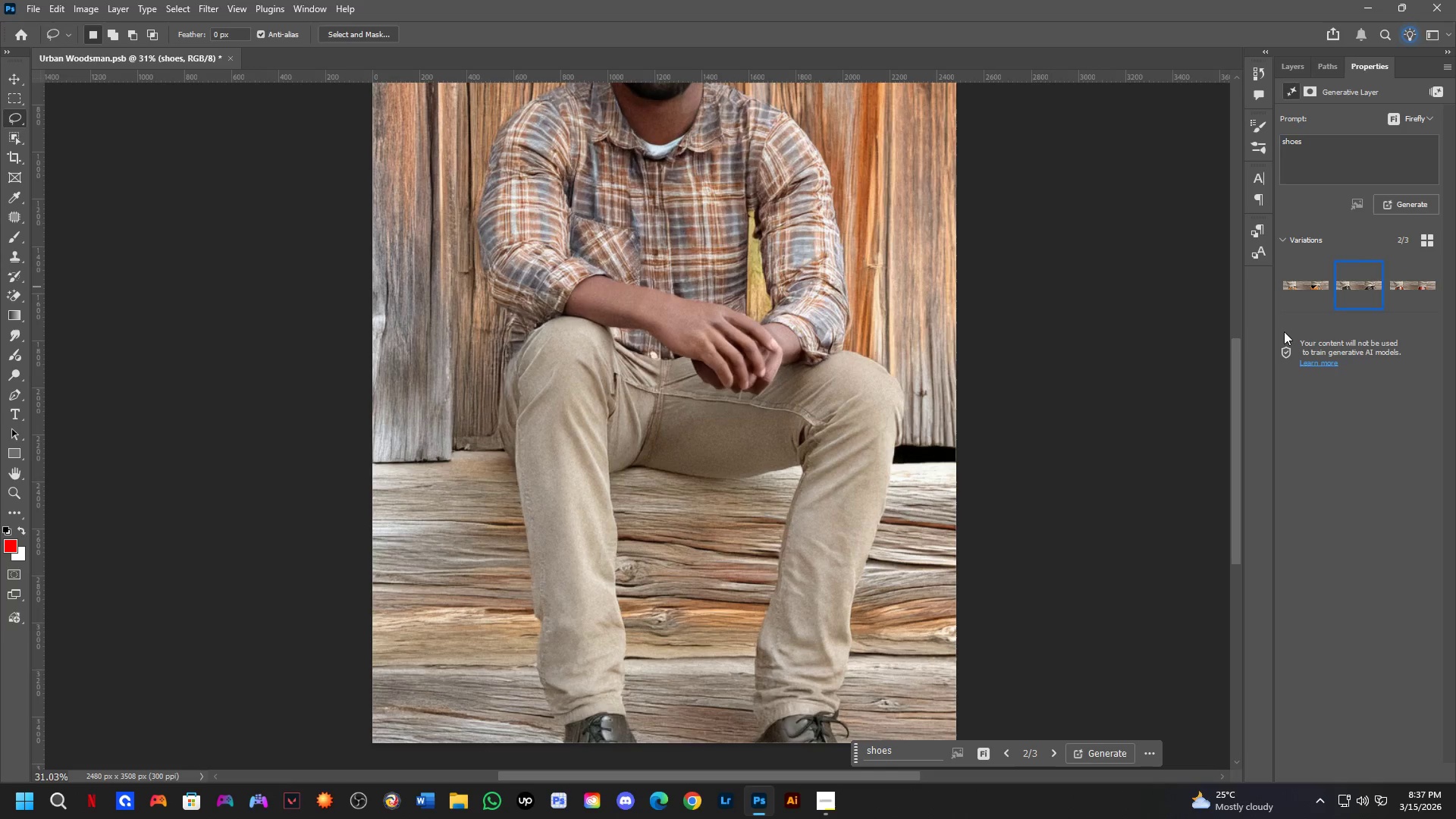 
scroll: coordinate [892, 508], scroll_direction: down, amount: 5.0
 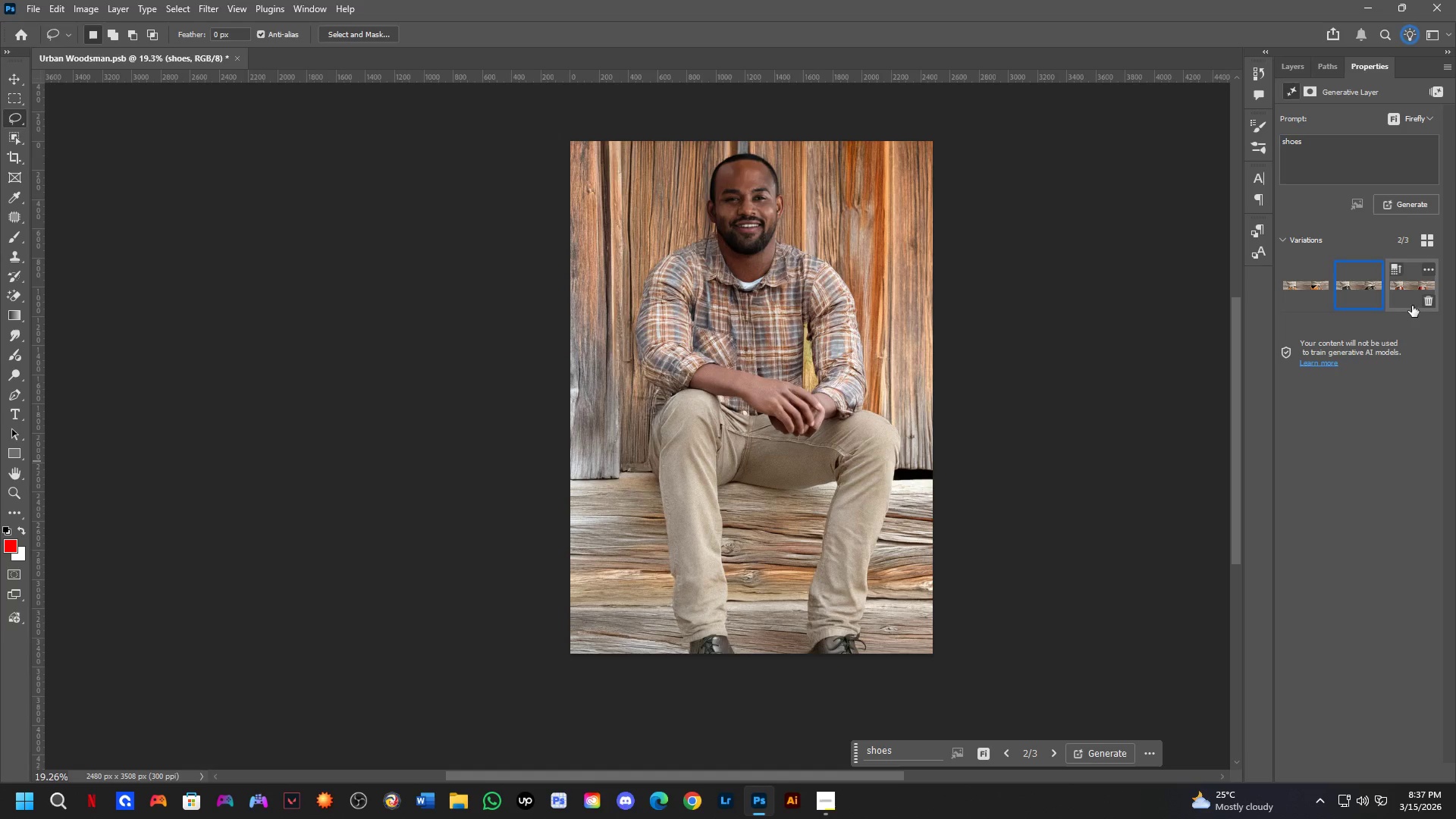 
left_click([1406, 290])
 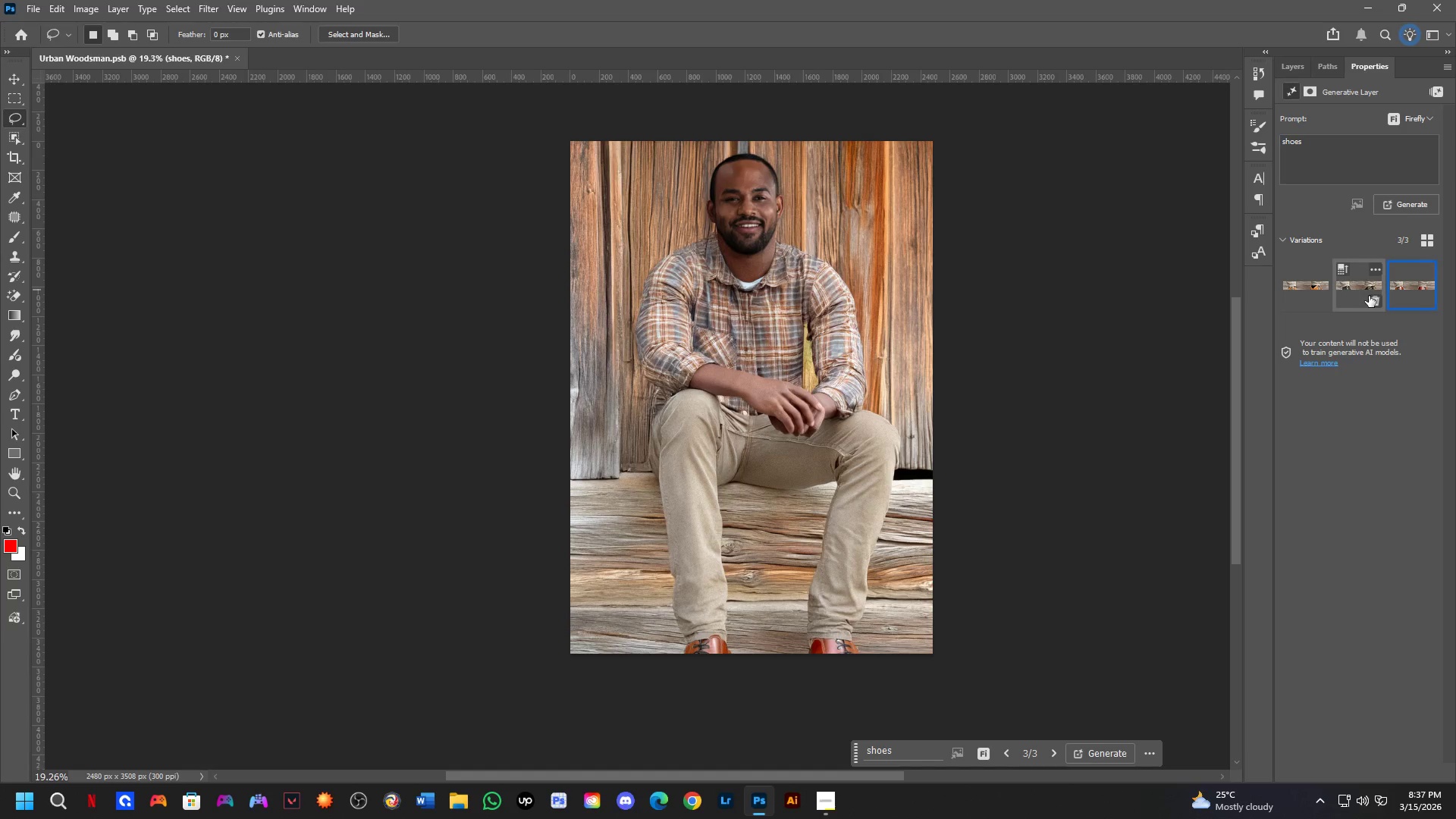 
left_click([1341, 296])
 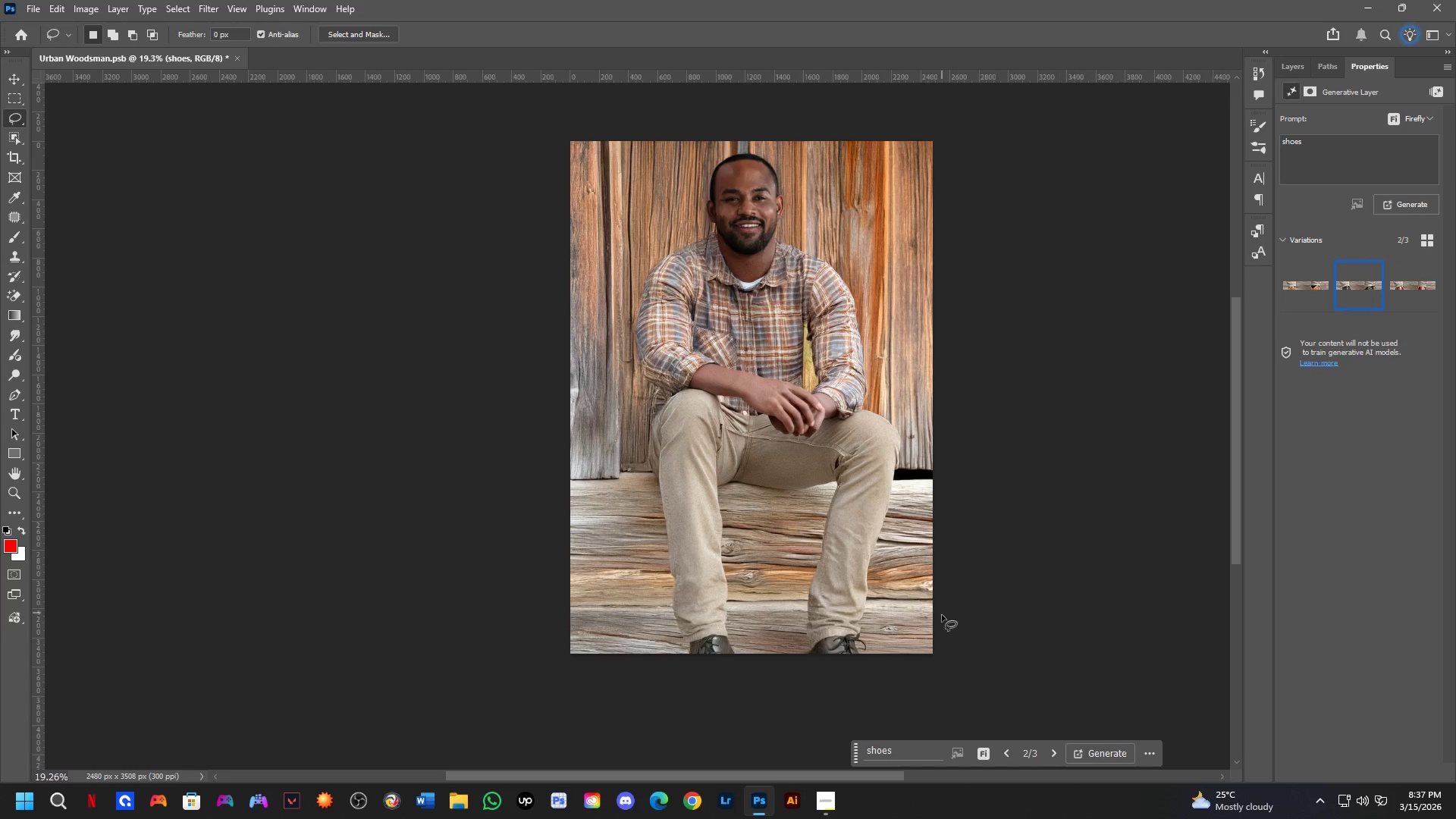 
key(Shift+ShiftLeft)
 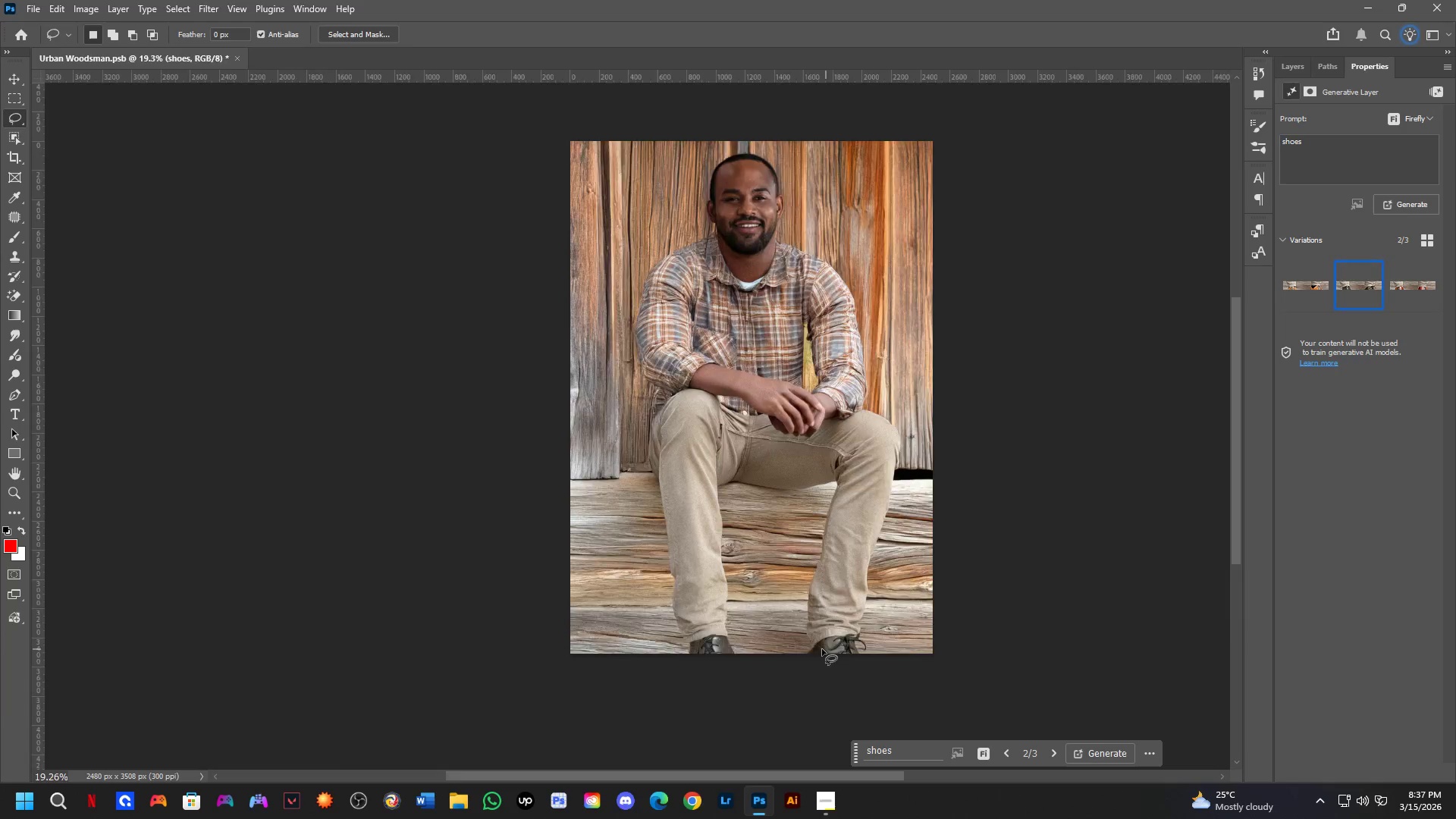 
scroll: coordinate [821, 649], scroll_direction: up, amount: 4.0
 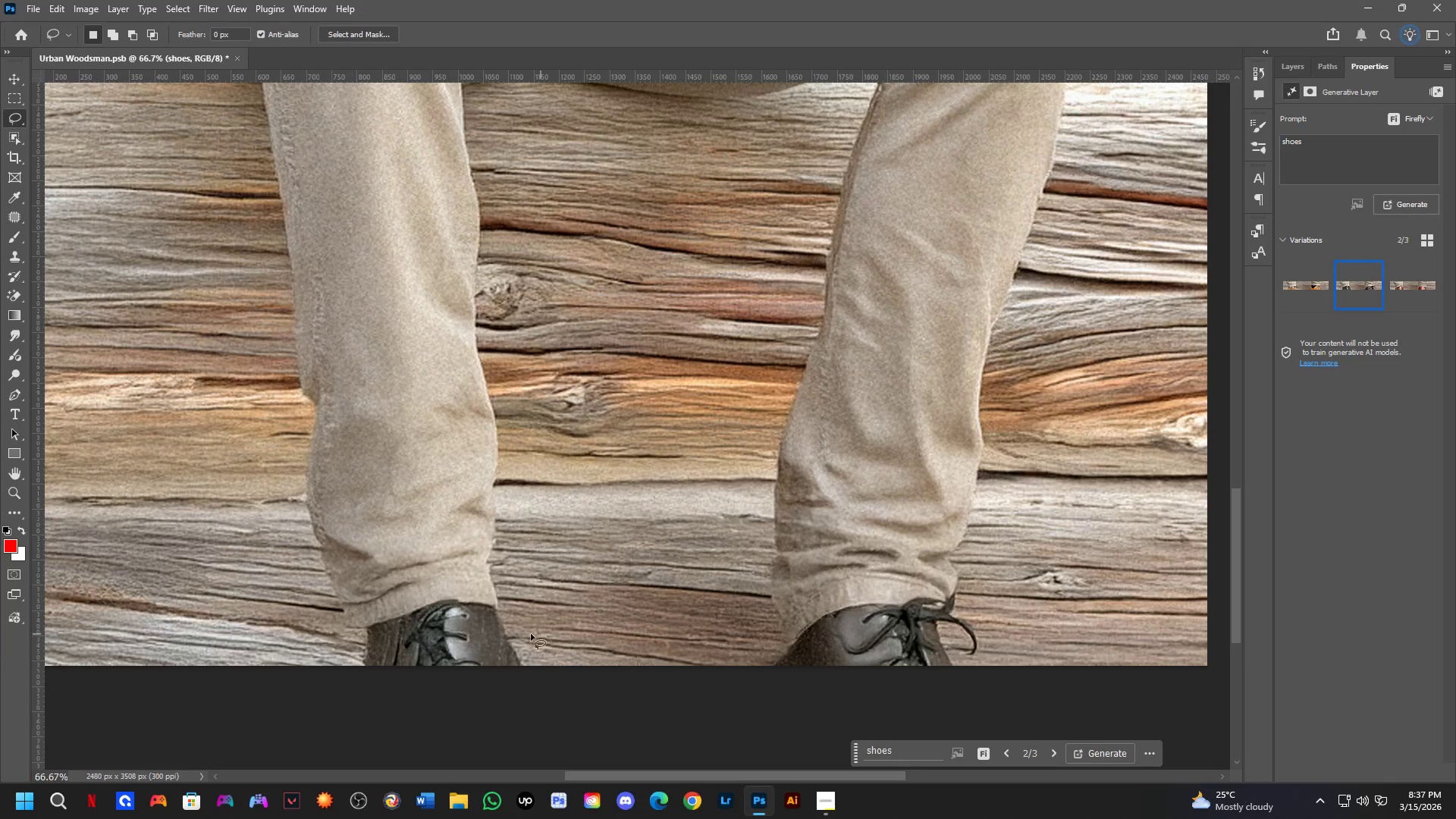 
hold_key(key=ShiftLeft, duration=0.66)
 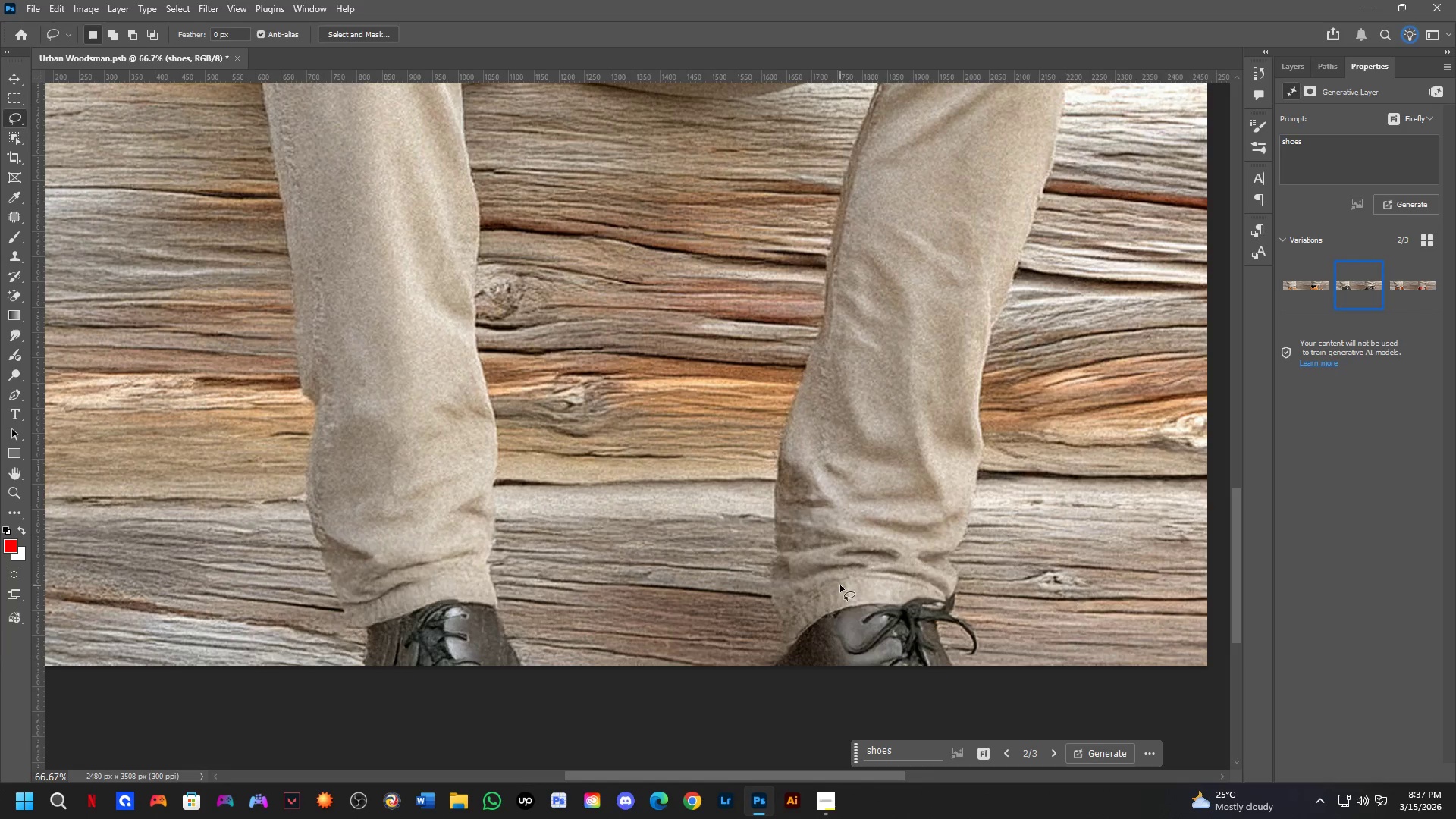 
left_click_drag(start_coordinate=[839, 585], to_coordinate=[963, 580])
 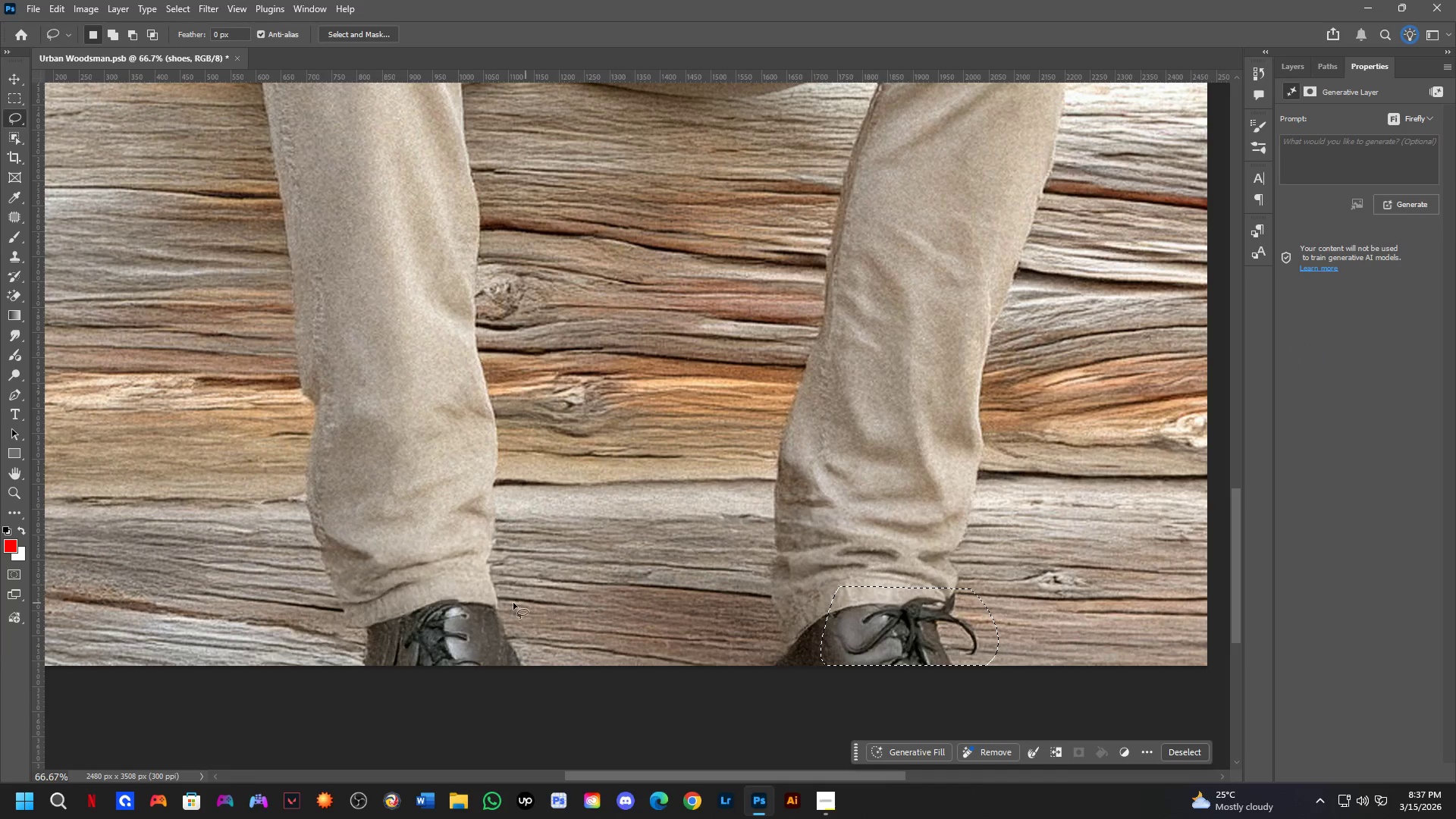 
hold_key(key=ShiftLeft, duration=1.44)
left_click_drag(start_coordinate=[425, 597], to_coordinate=[475, 709])
 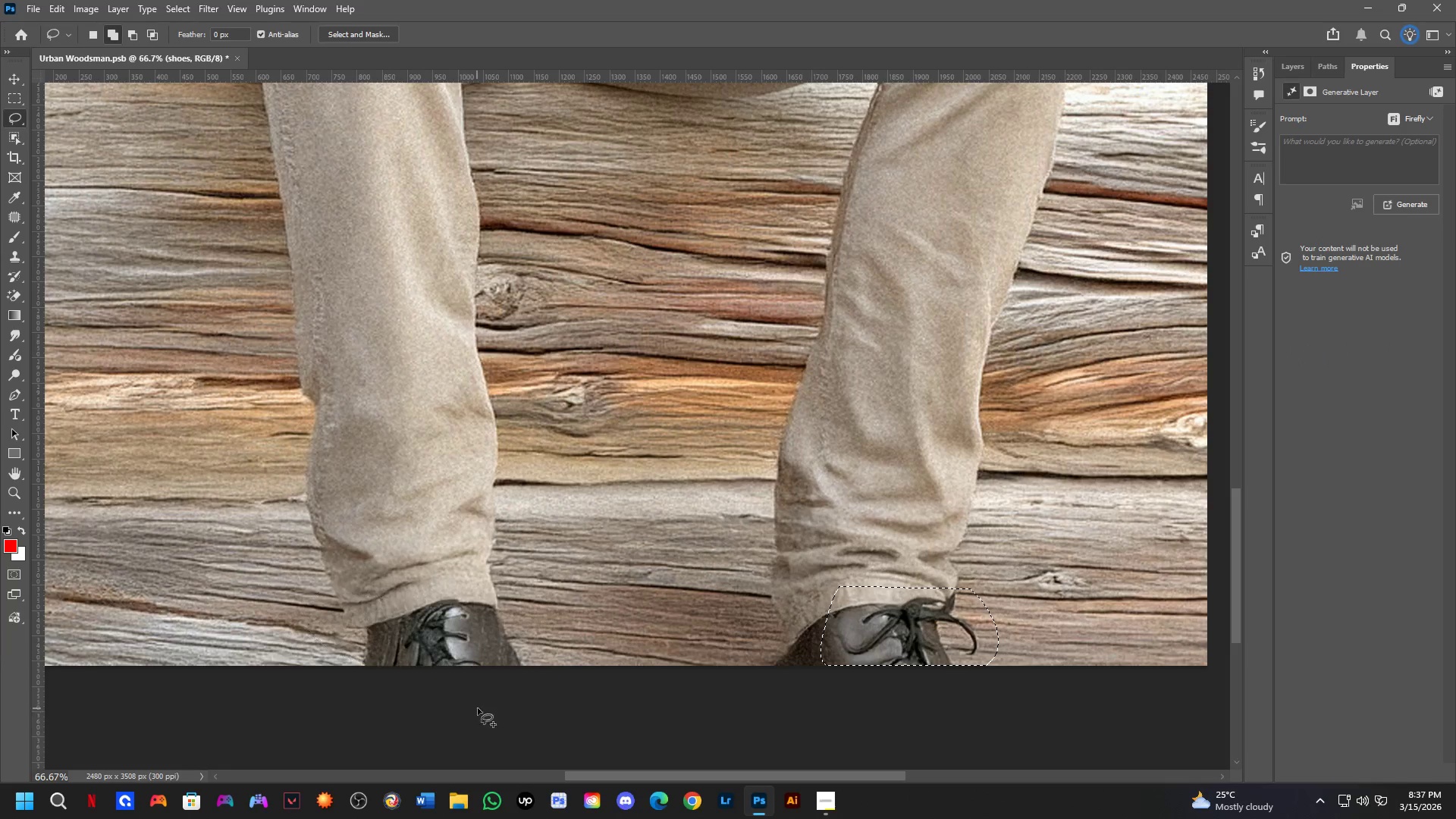 
key(Control+ControlLeft)
 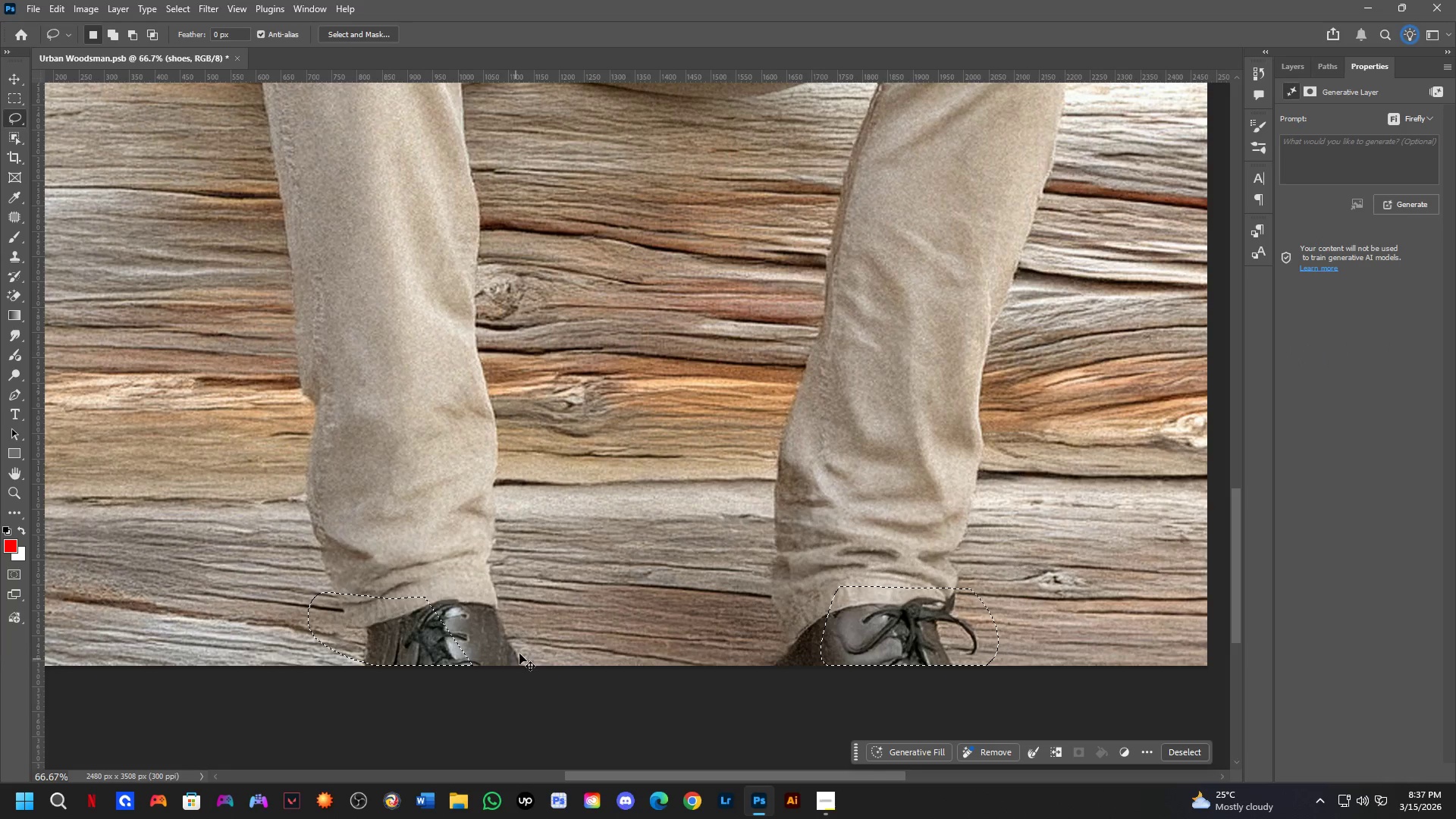 
key(Control+Z)
 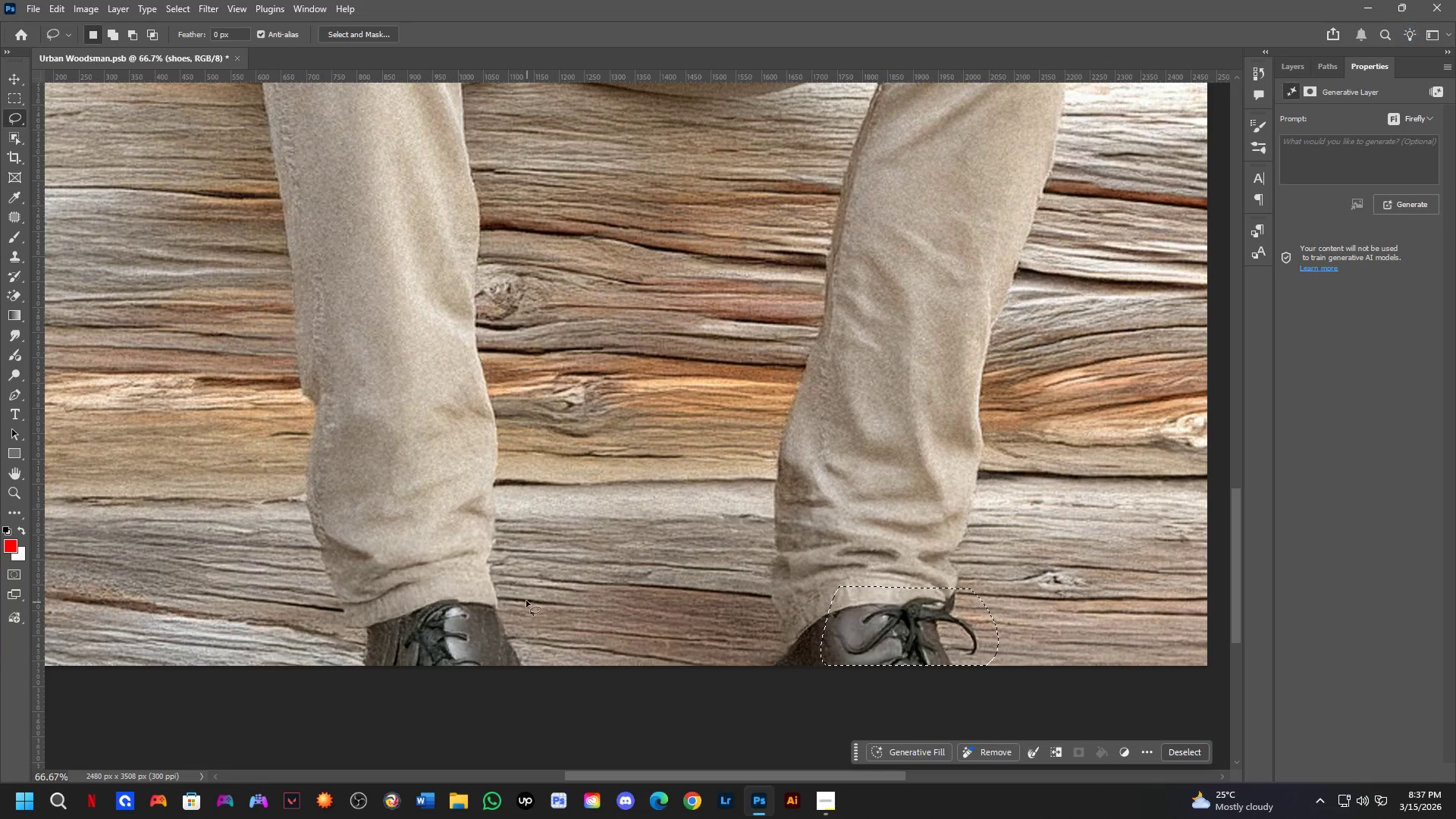 
scroll: coordinate [527, 560], scroll_direction: down, amount: 8.0
 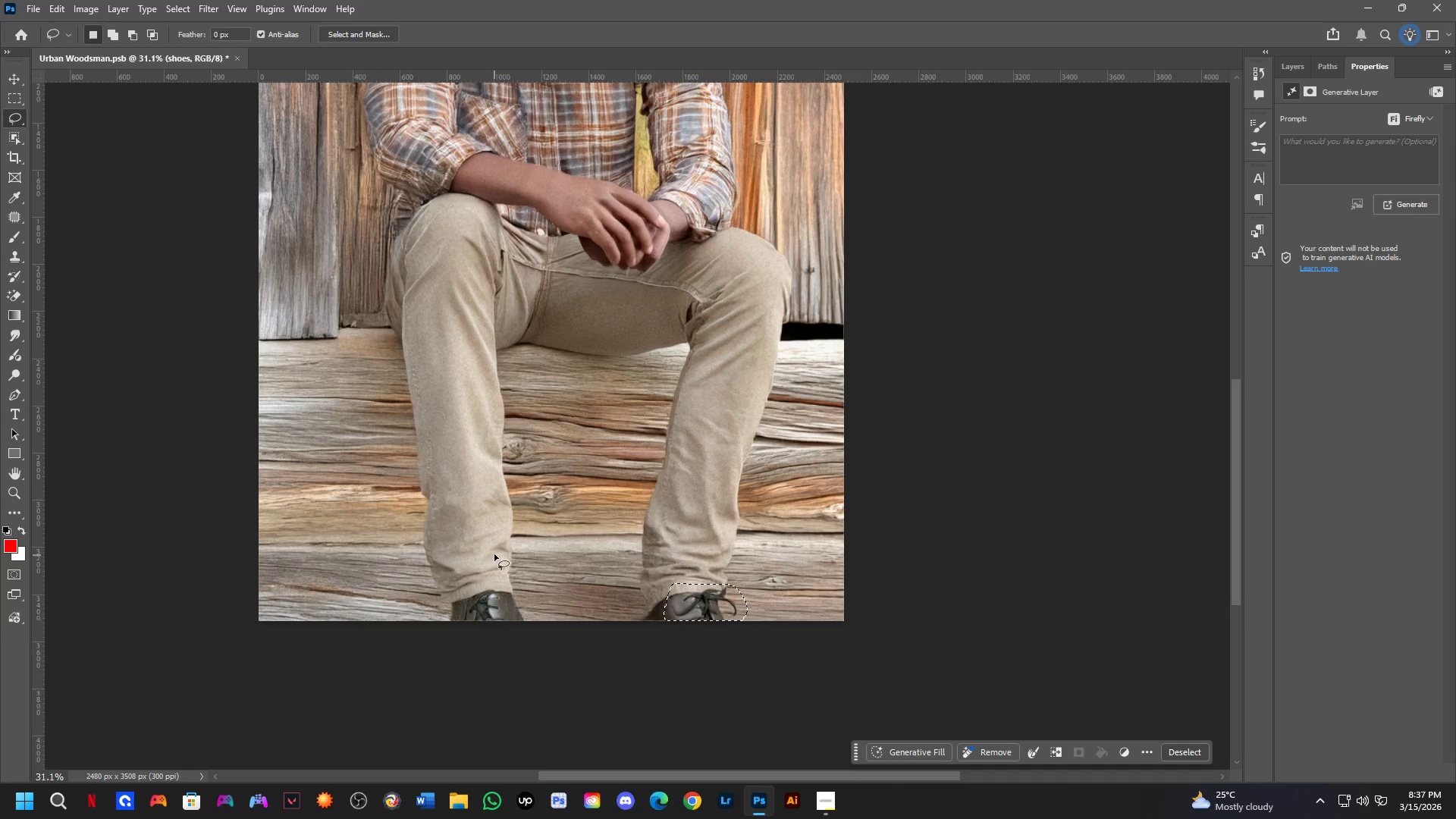 
left_click_drag(start_coordinate=[510, 533], to_coordinate=[571, 564])
 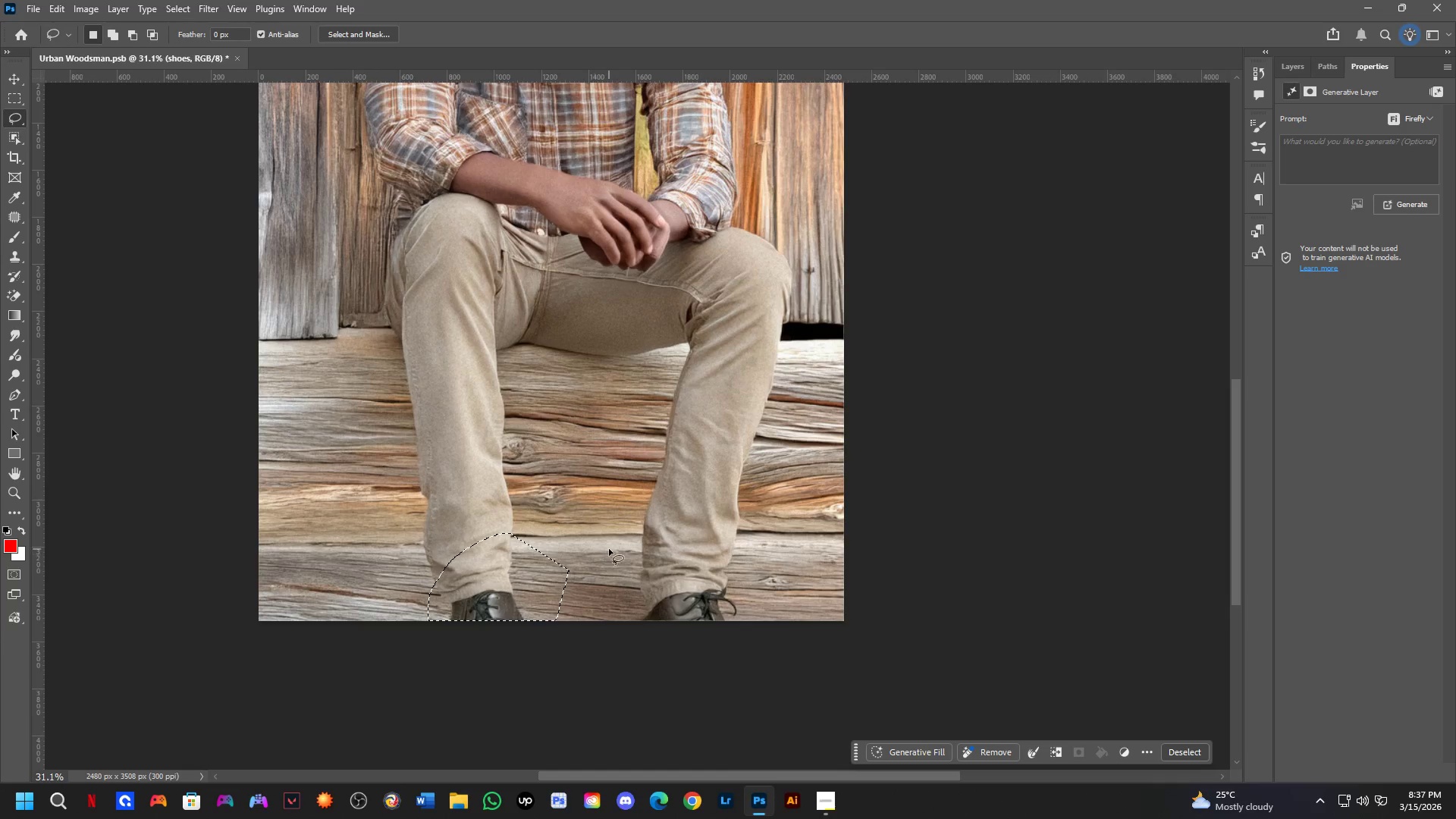 
key(Shift+ShiftLeft)
 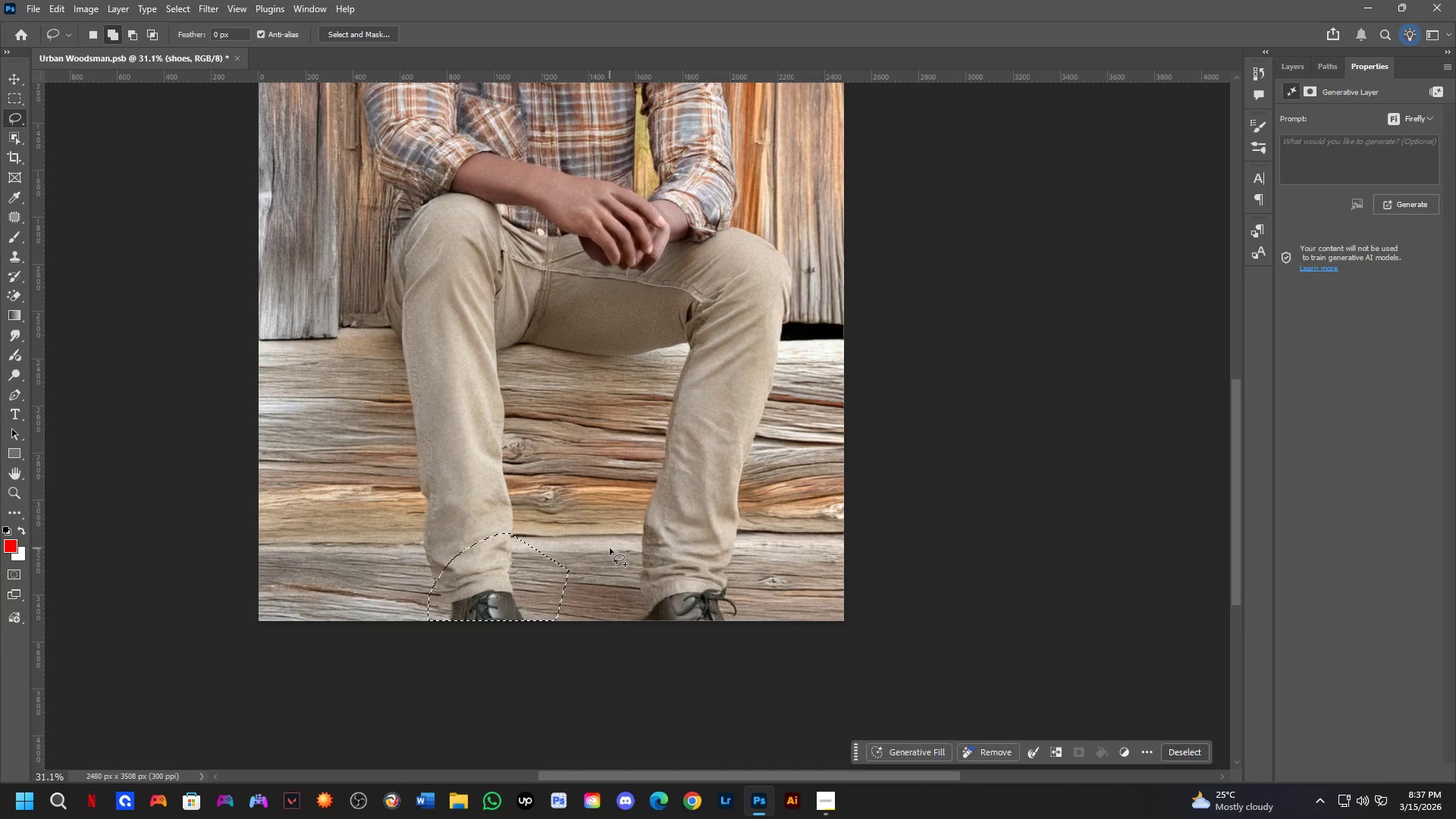 
left_click_drag(start_coordinate=[610, 548], to_coordinate=[708, 529])
 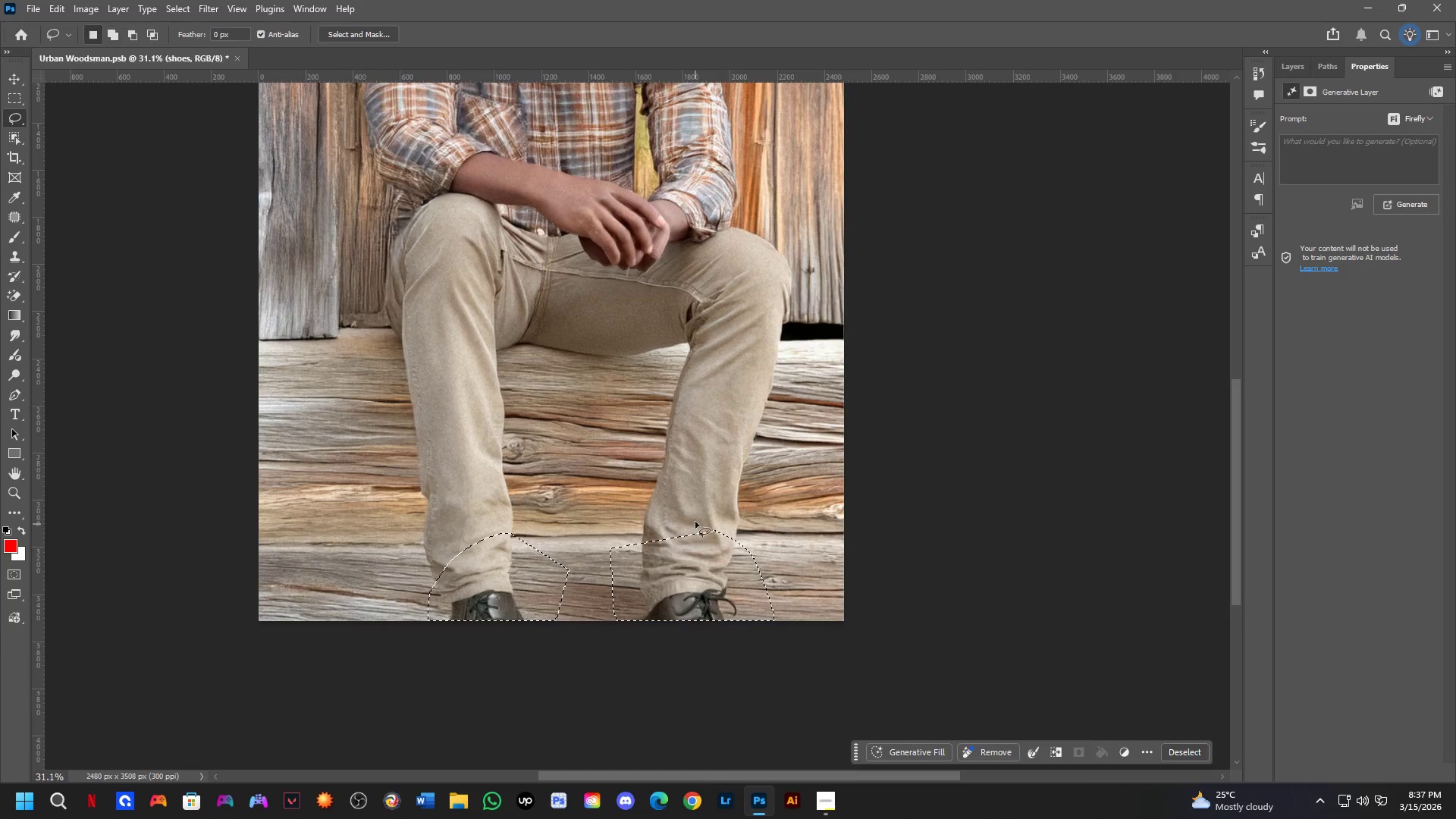 
hold_key(key=Space, duration=0.55)
 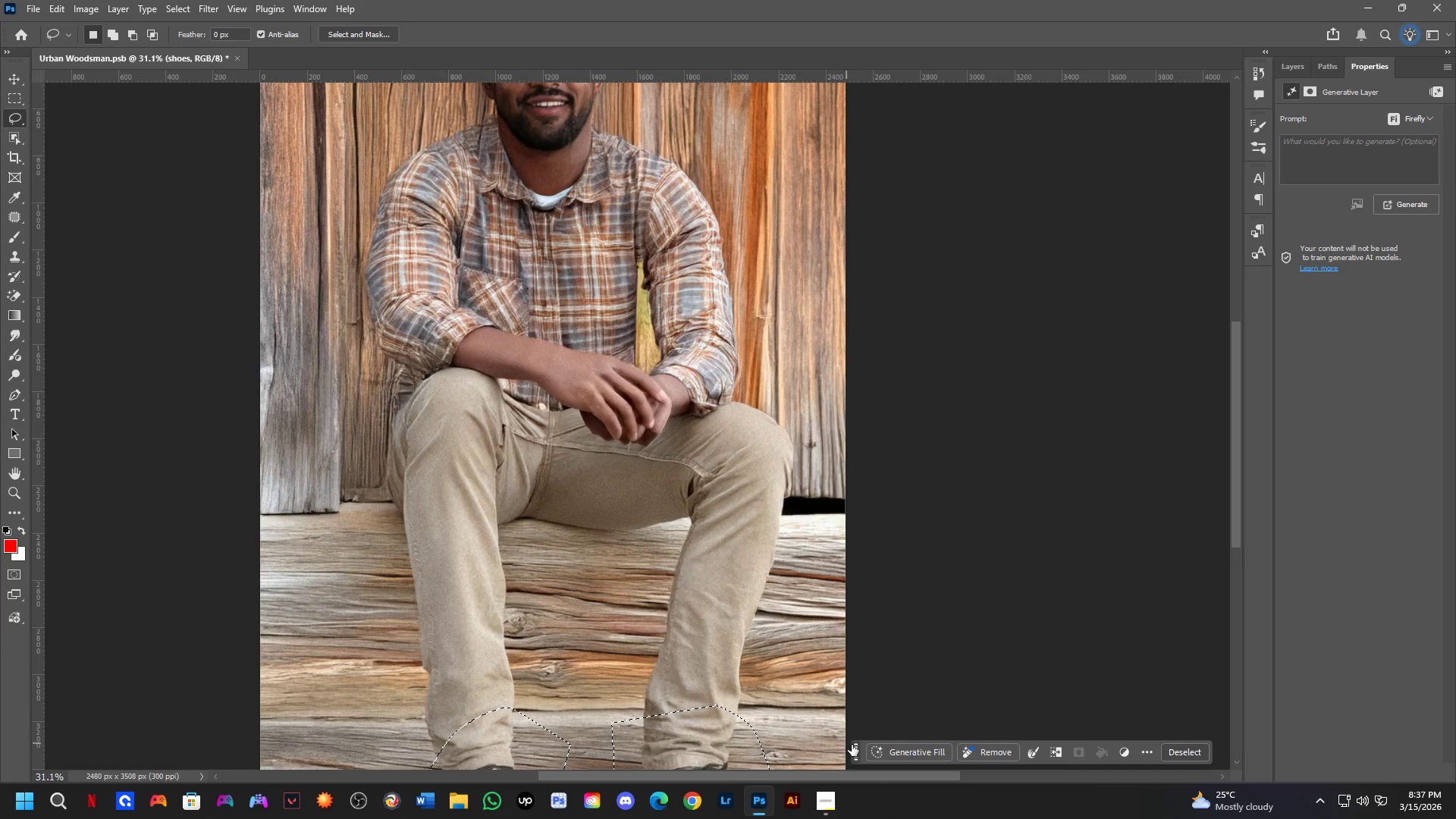 
left_click_drag(start_coordinate=[692, 504], to_coordinate=[693, 679])
 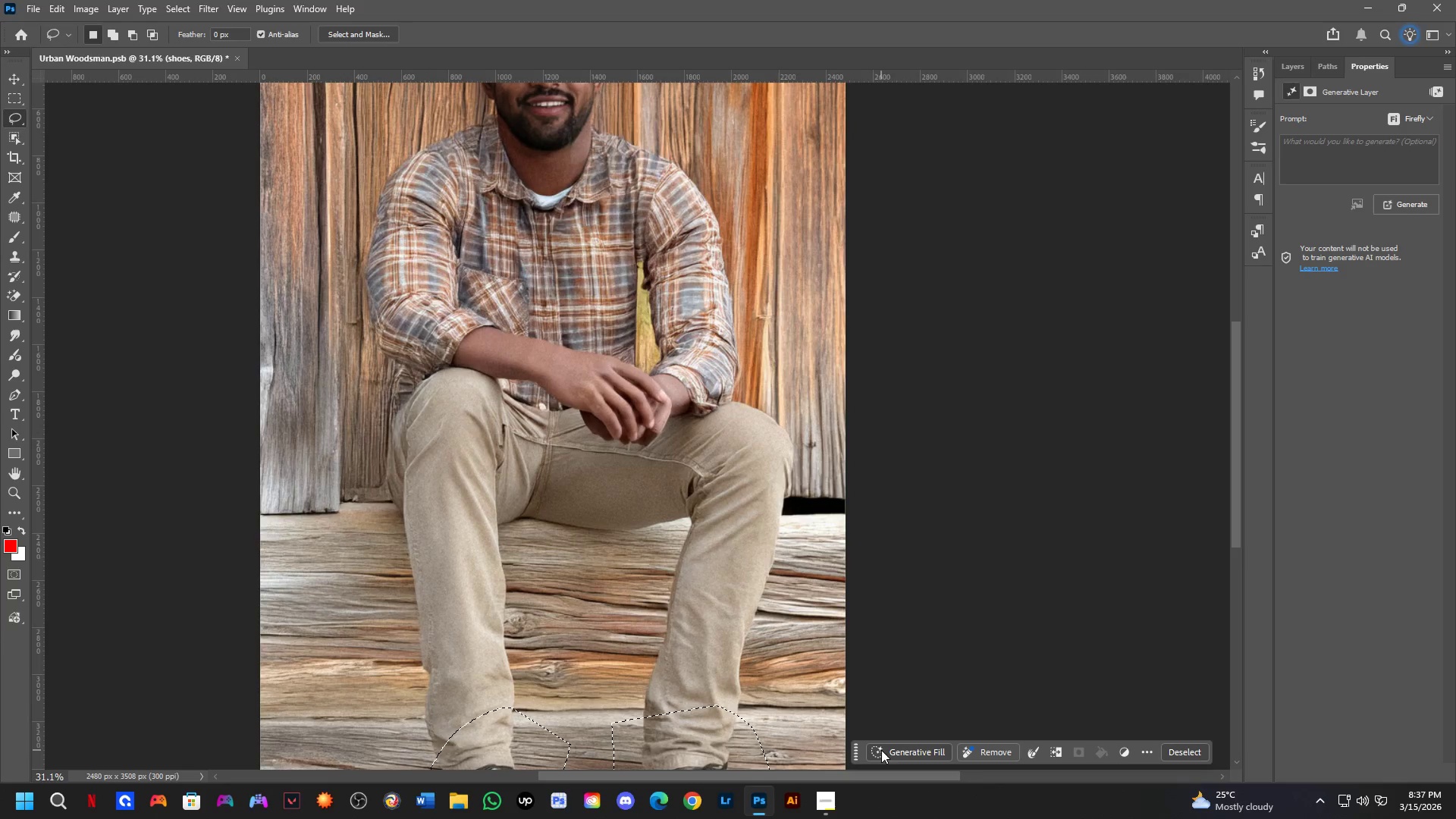 
key(Control+D)
 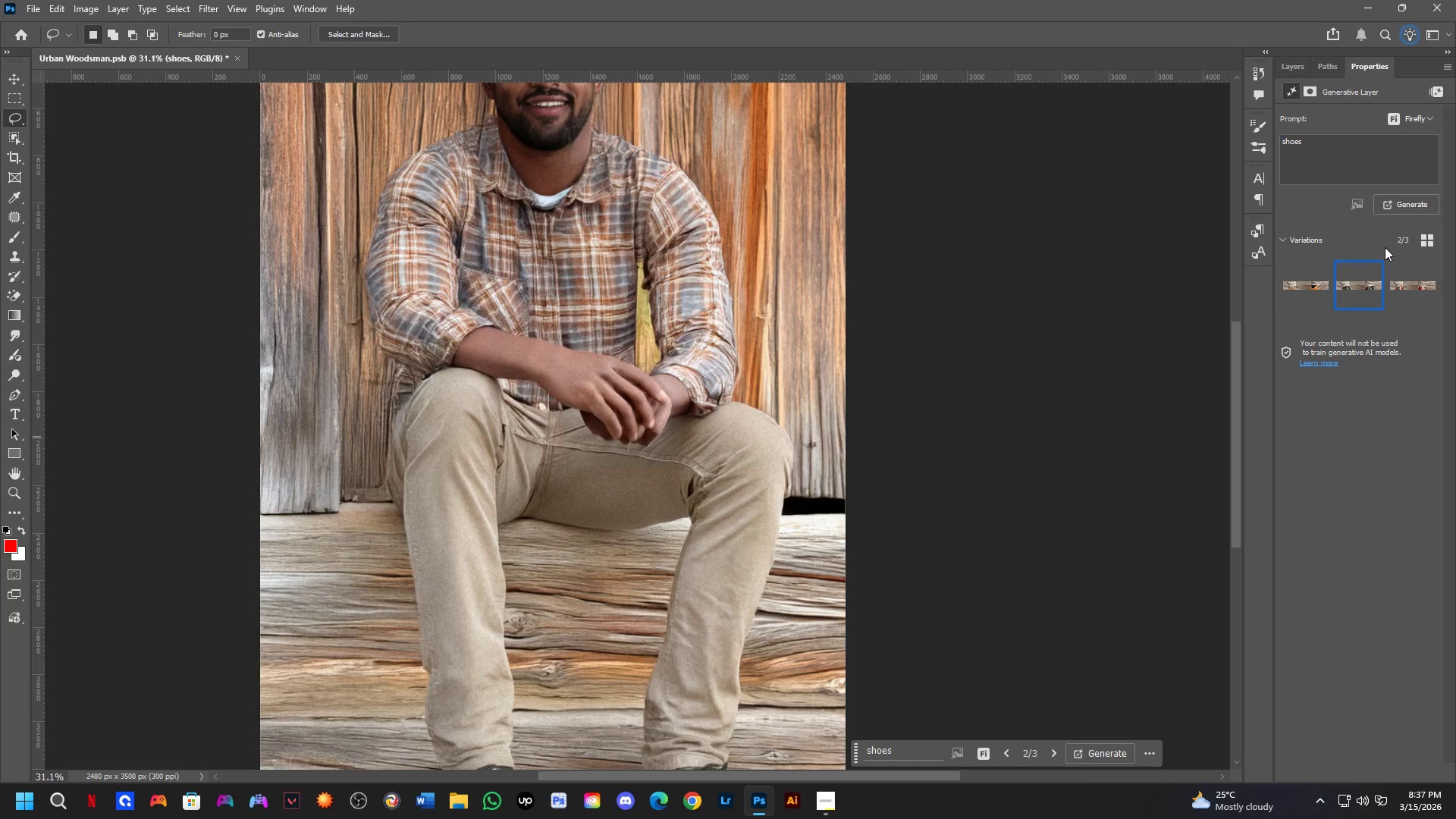 
key(Backspace)
 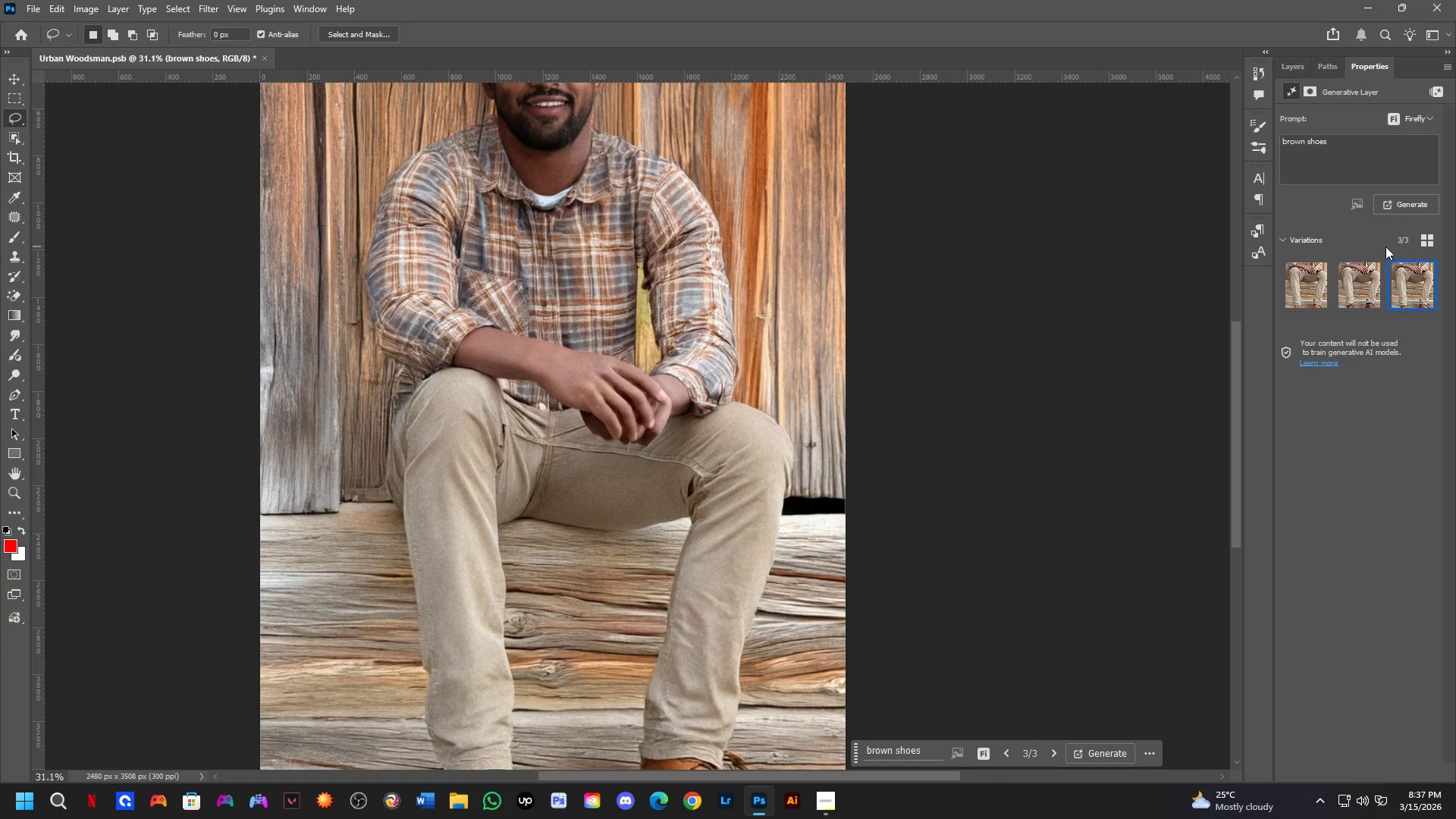 
key(Backspace)
 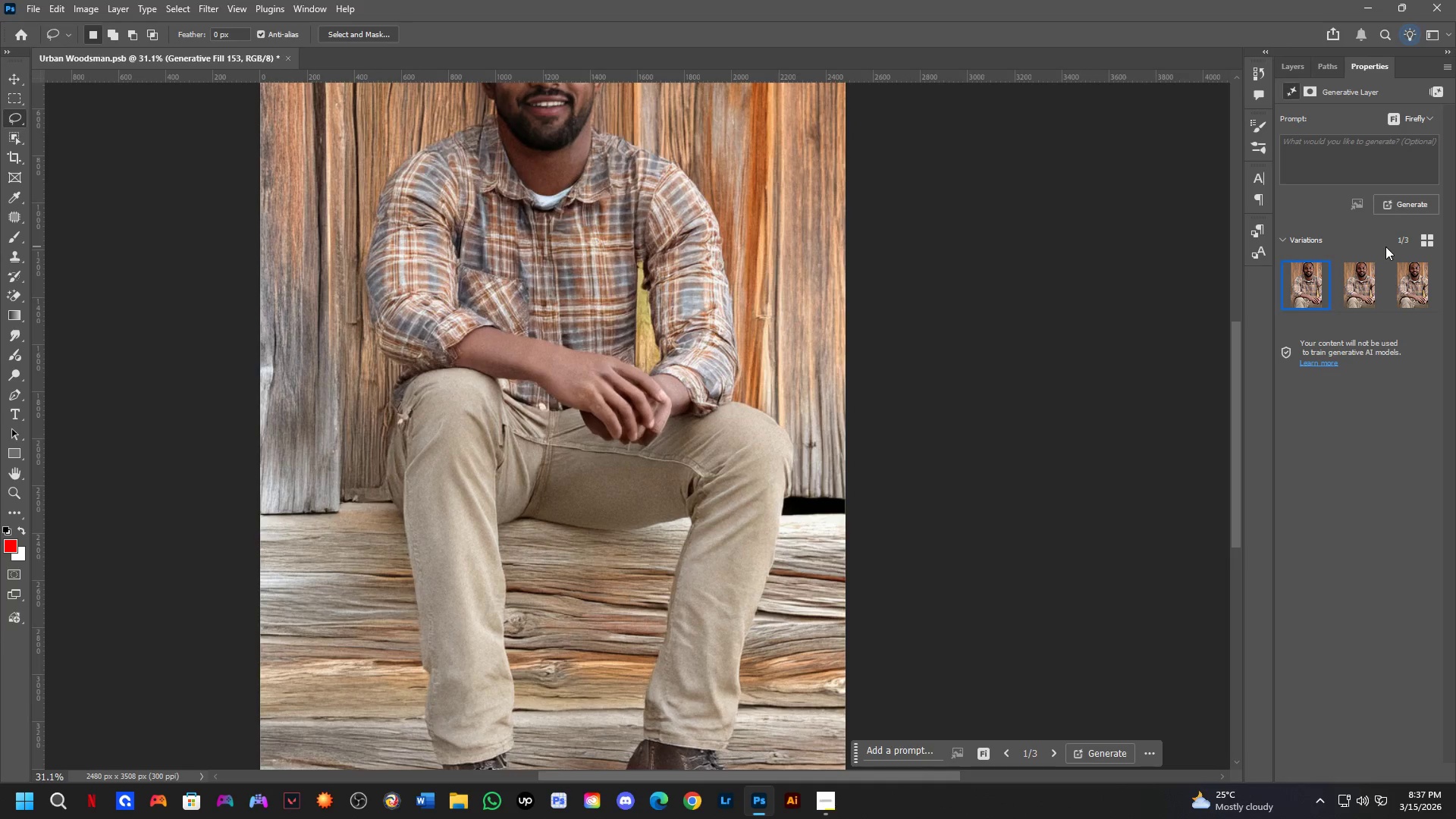 
key(Control+ControlLeft)
 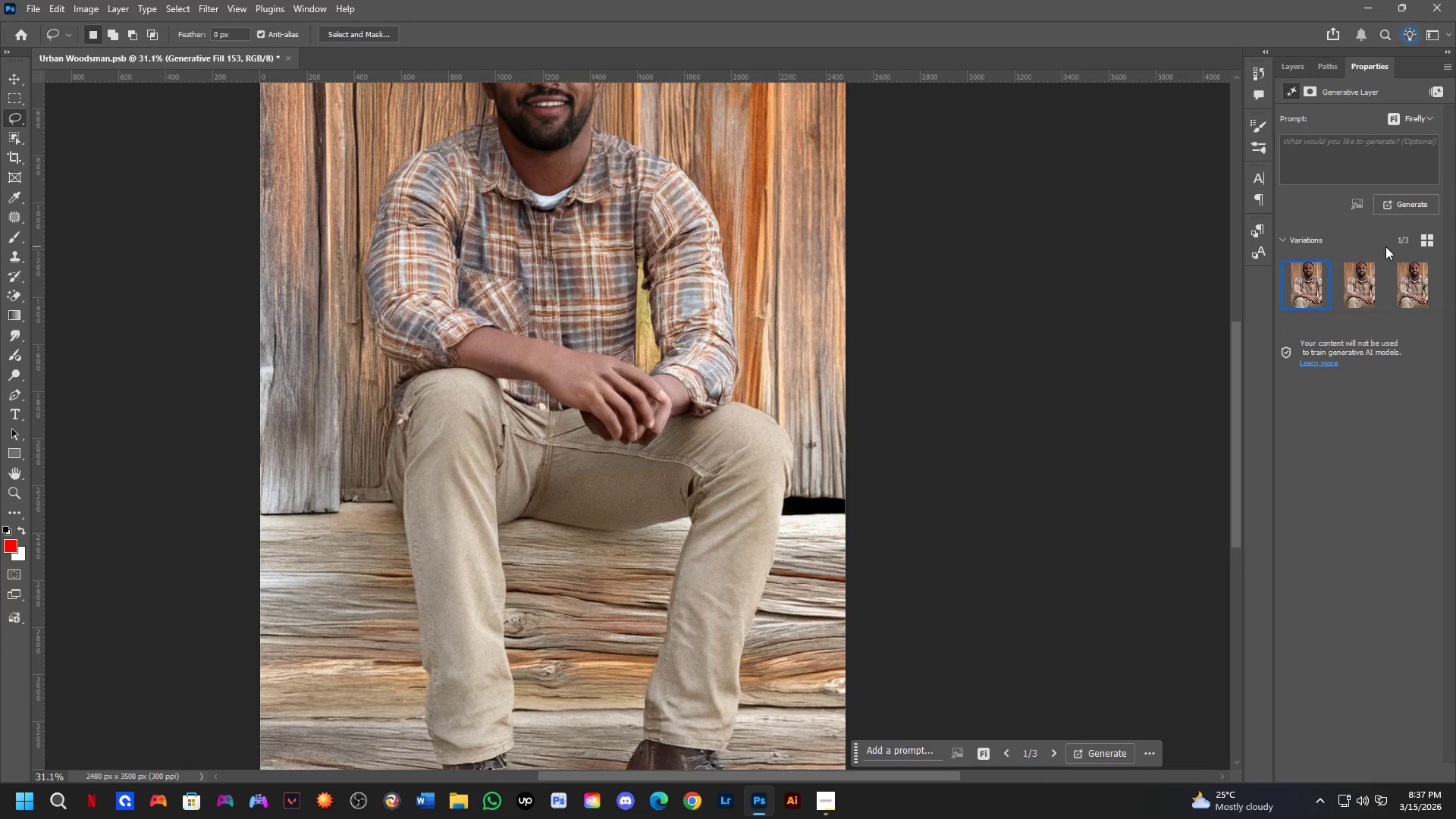 
key(Control+Z)
 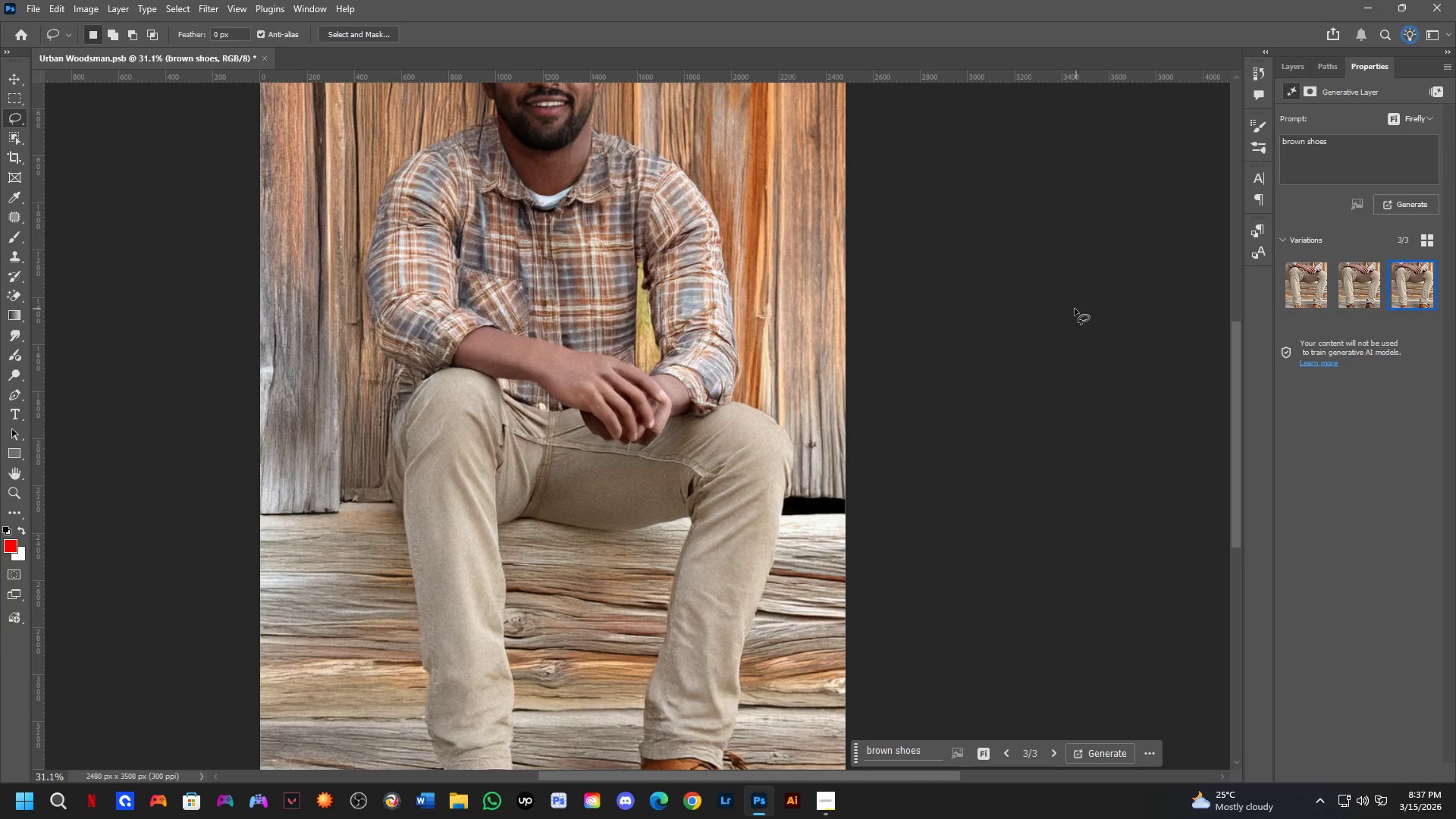 
key(Backspace)
 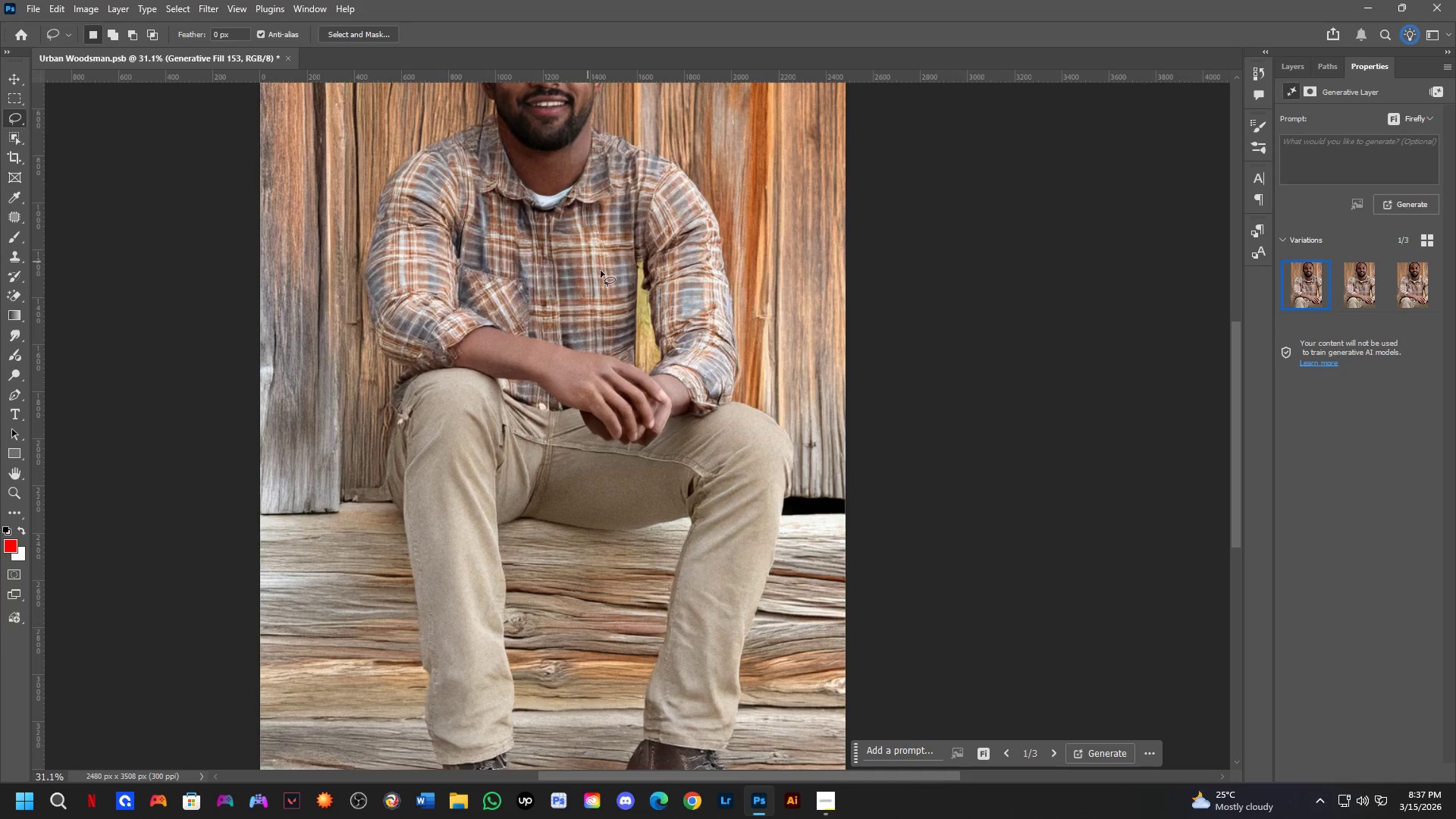 
hold_key(key=Space, duration=0.44)
 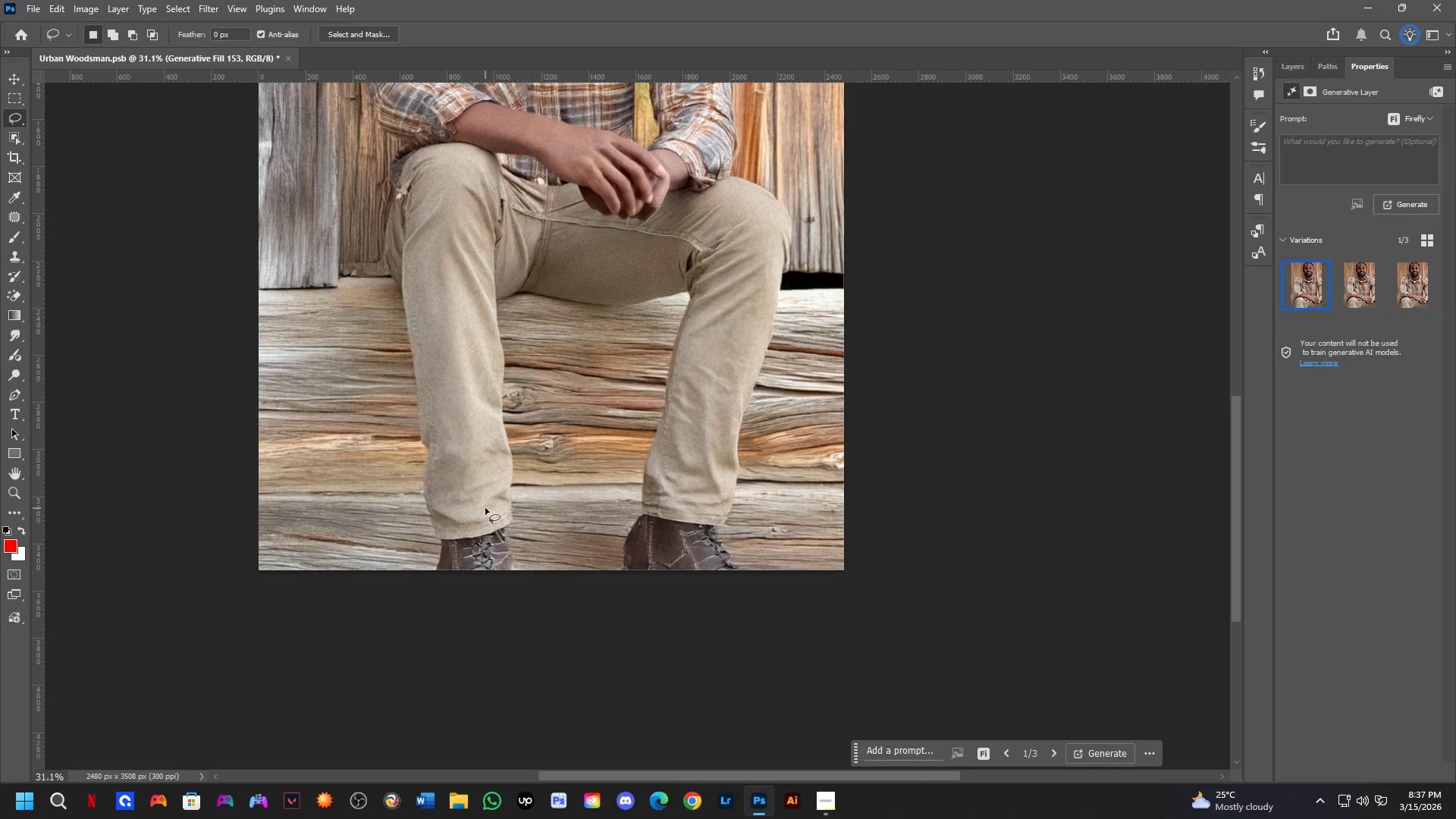 
left_click_drag(start_coordinate=[579, 419], to_coordinate=[577, 236])
 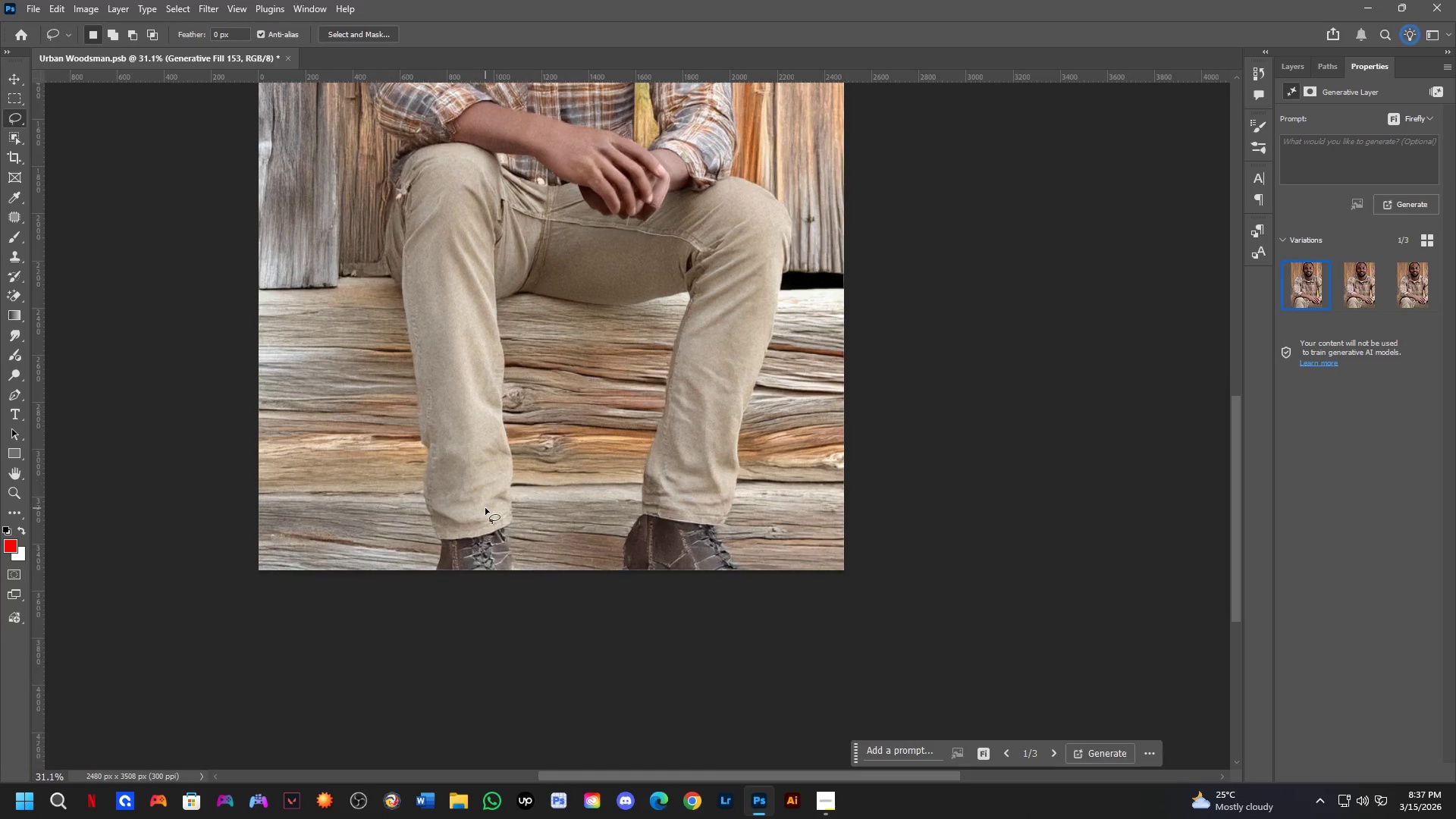 
left_click_drag(start_coordinate=[482, 510], to_coordinate=[573, 517])
 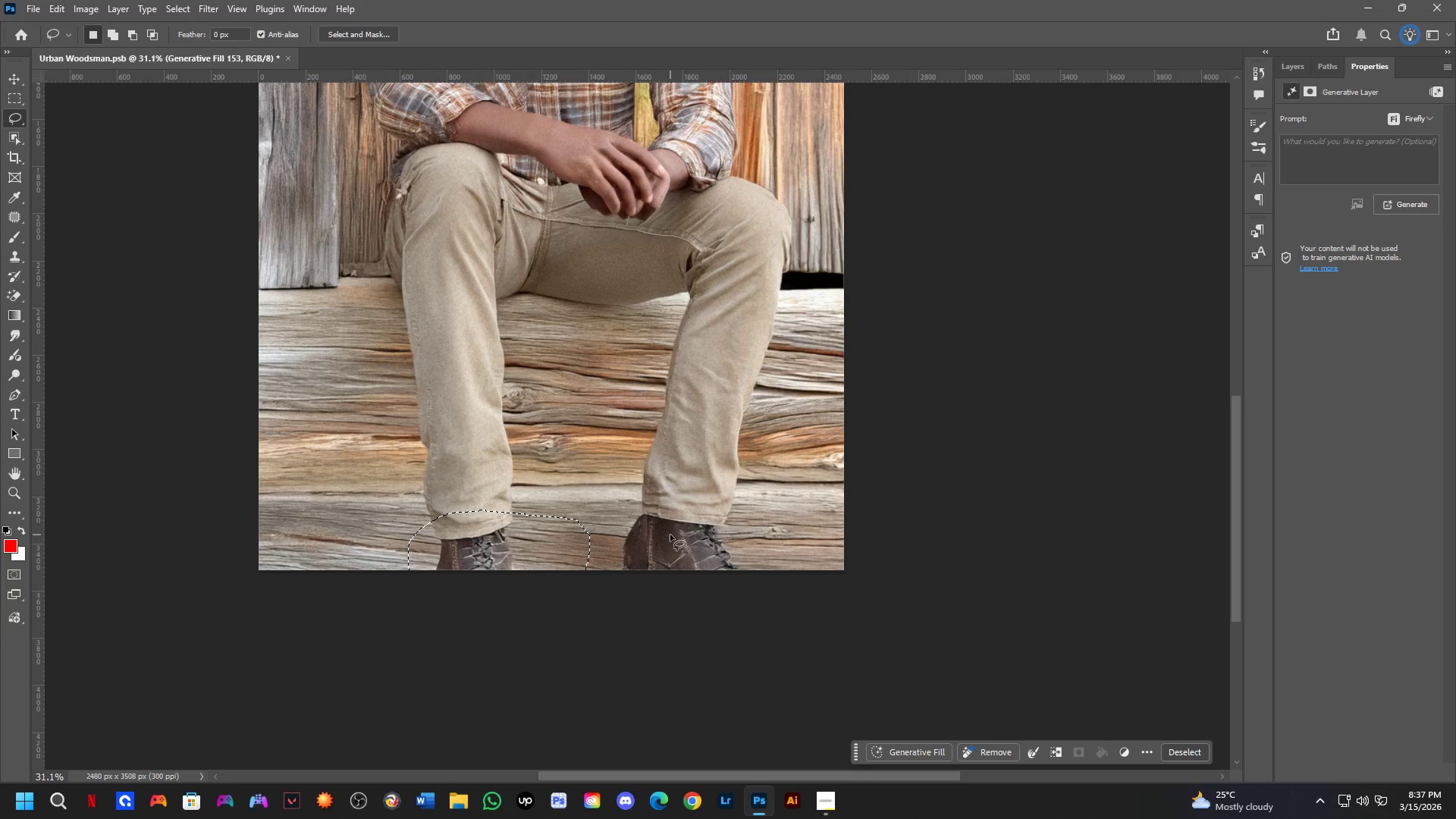 
key(Shift+ShiftLeft)
 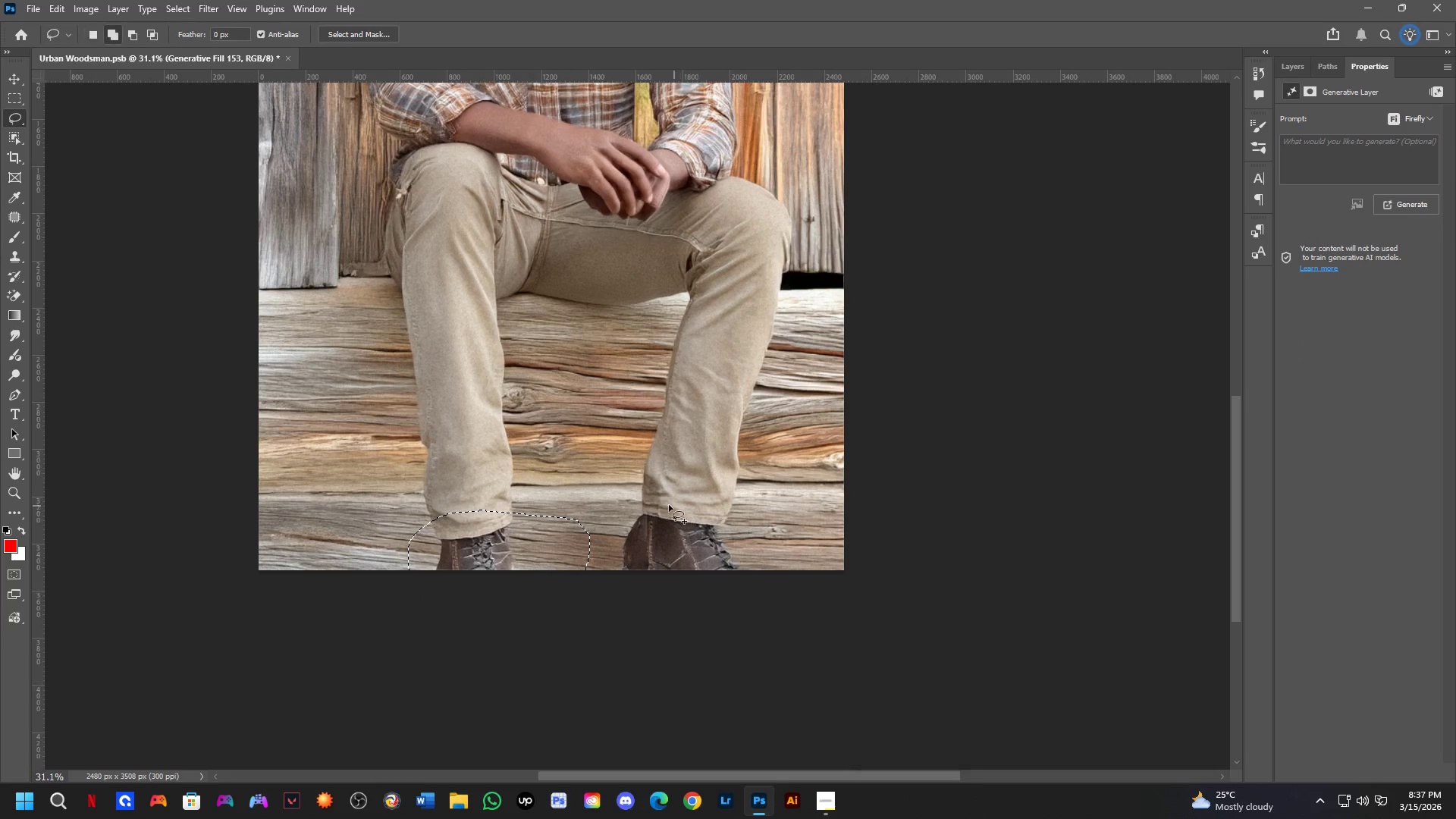 
left_click_drag(start_coordinate=[676, 507], to_coordinate=[711, 489])
 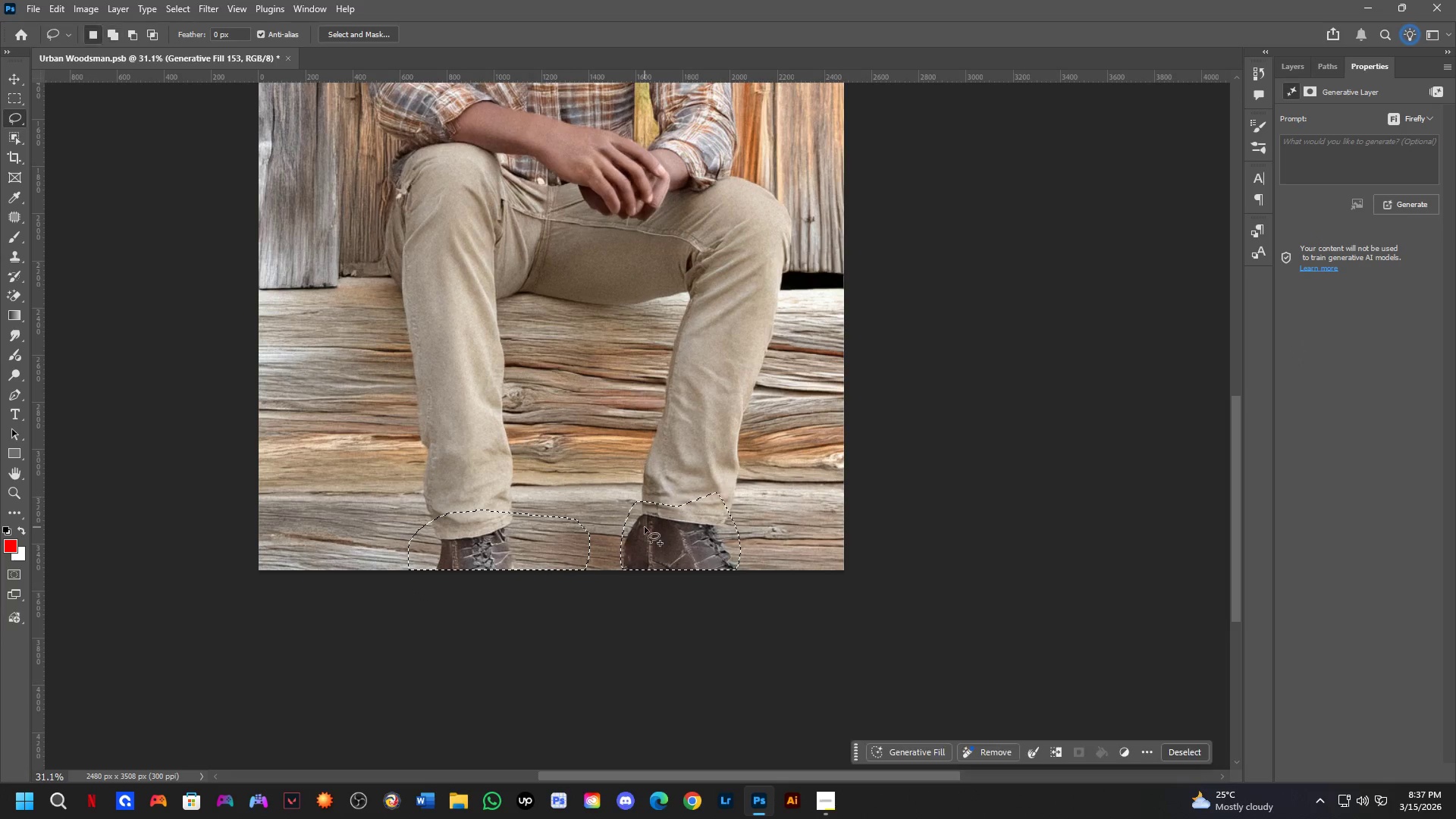 
key(Shift+ShiftLeft)
 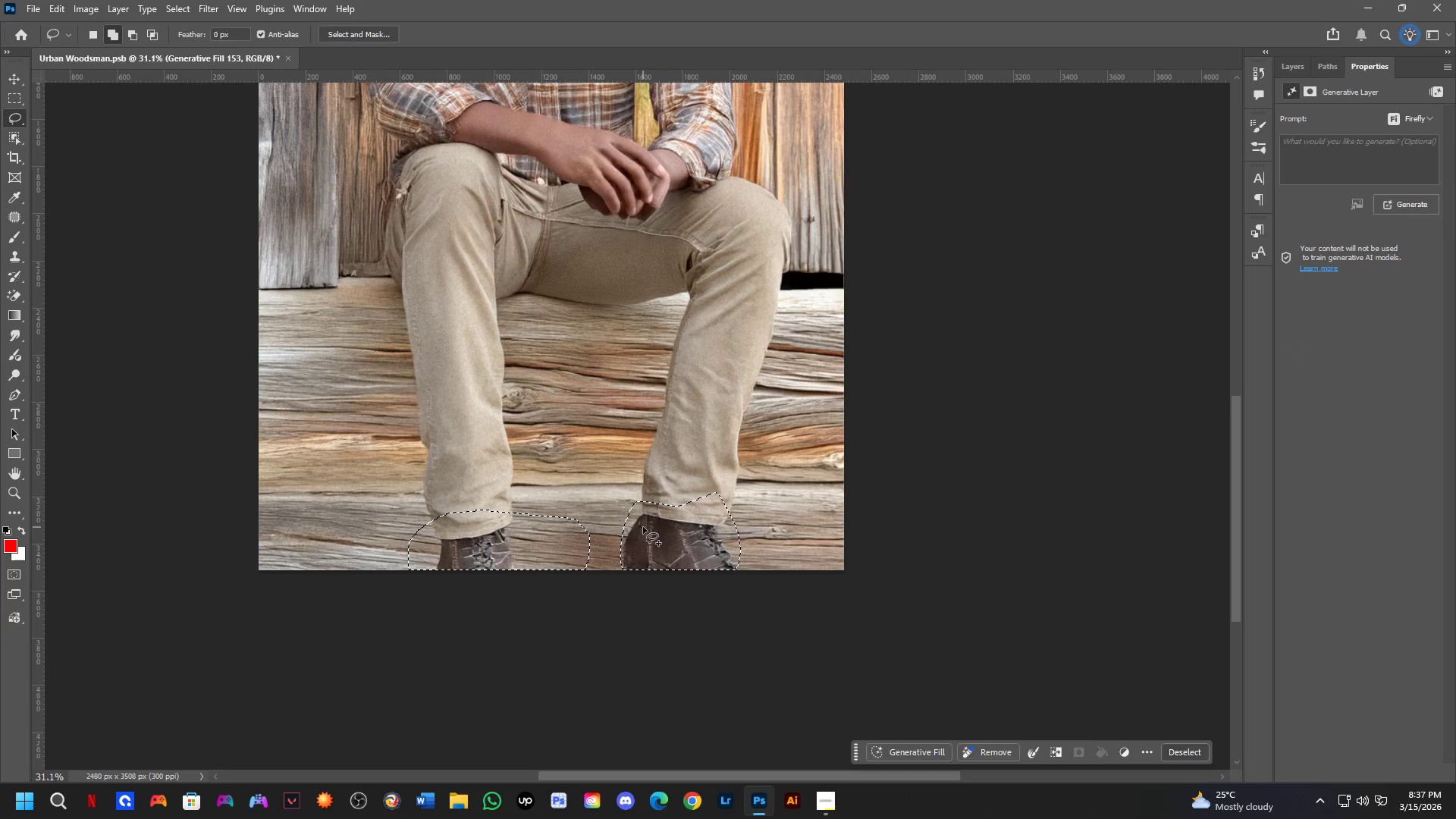 
left_click_drag(start_coordinate=[638, 529], to_coordinate=[715, 566])
 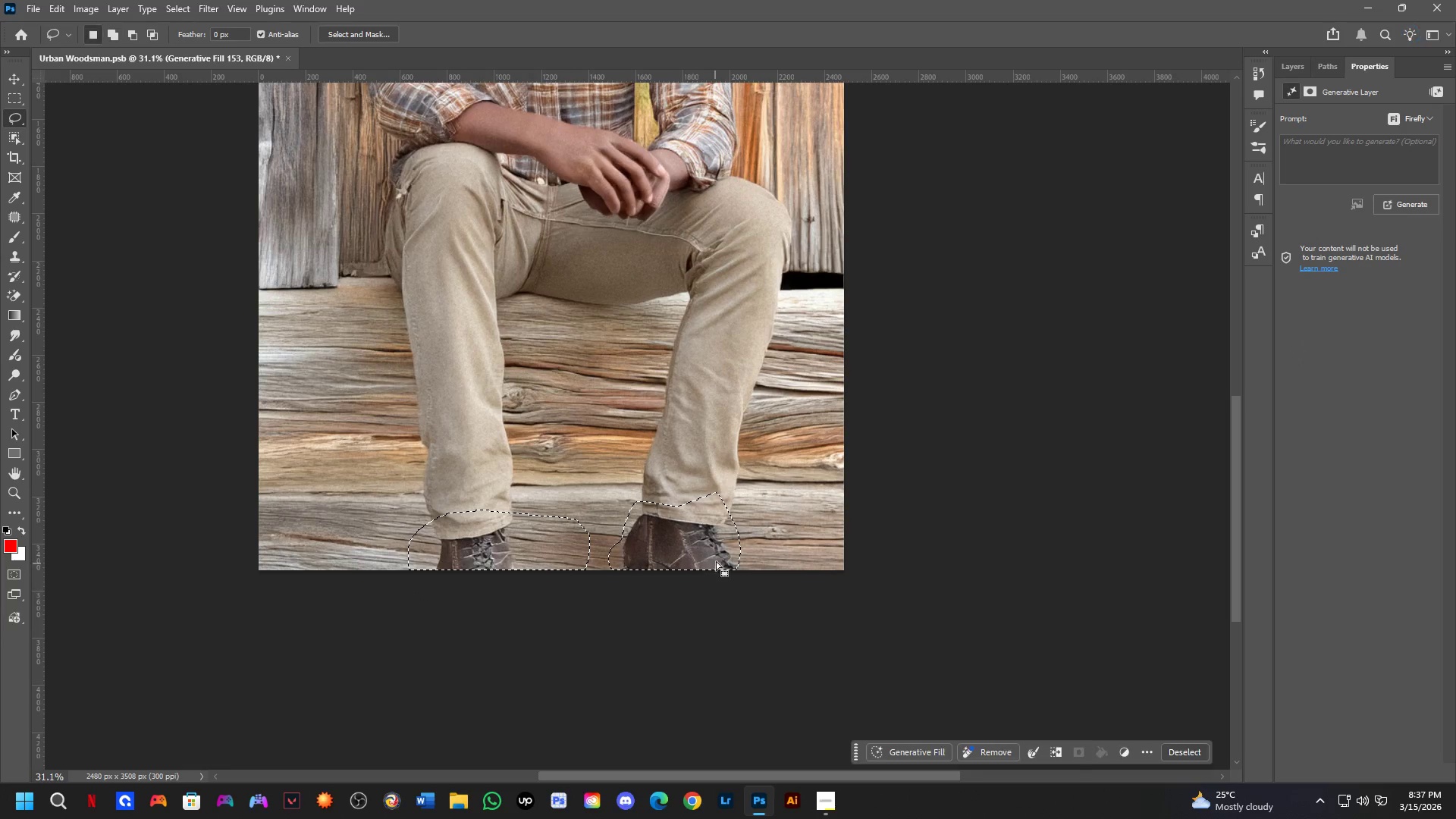 
key(Shift+ShiftLeft)
 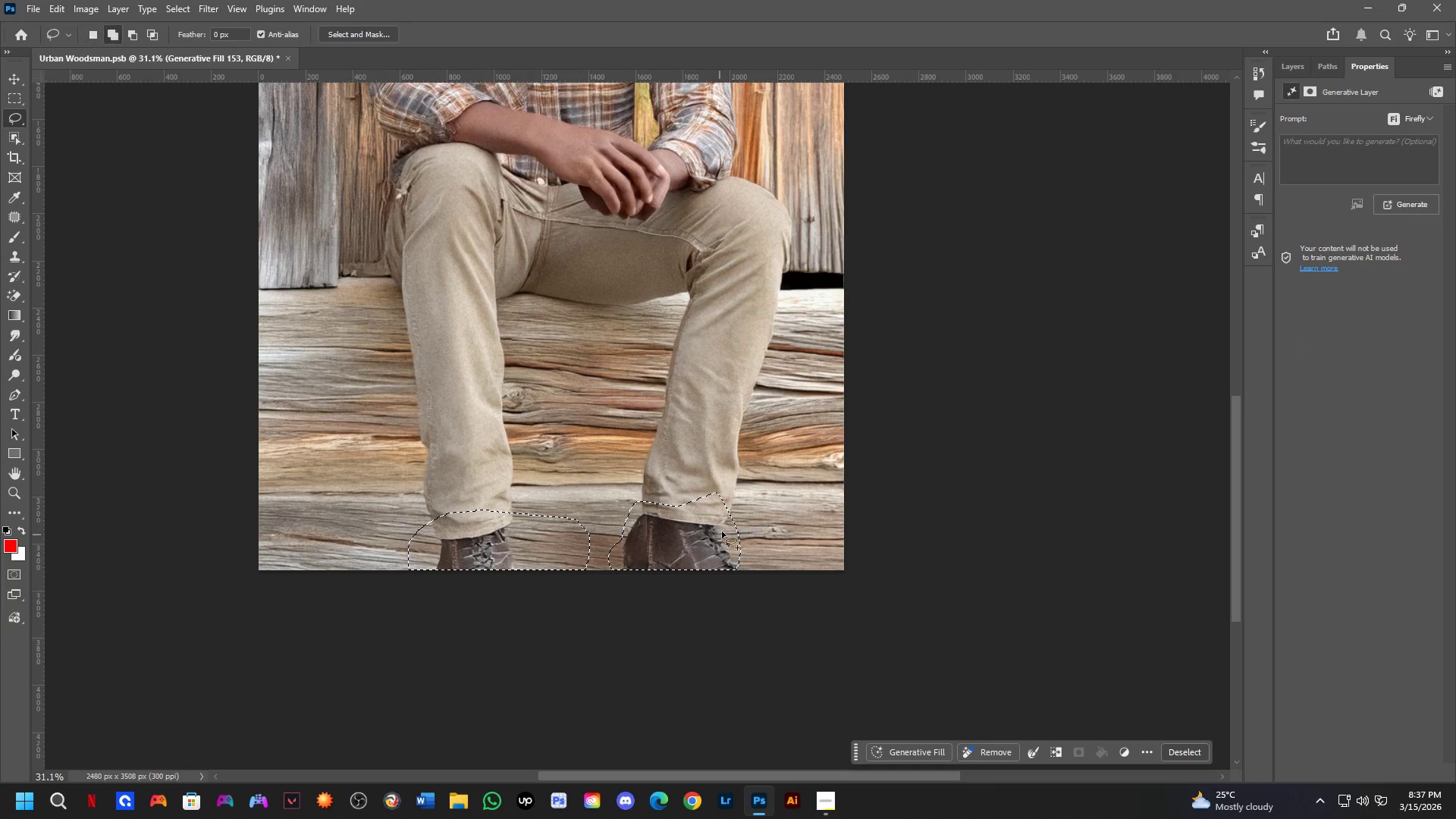 
left_click_drag(start_coordinate=[724, 529], to_coordinate=[689, 604])
 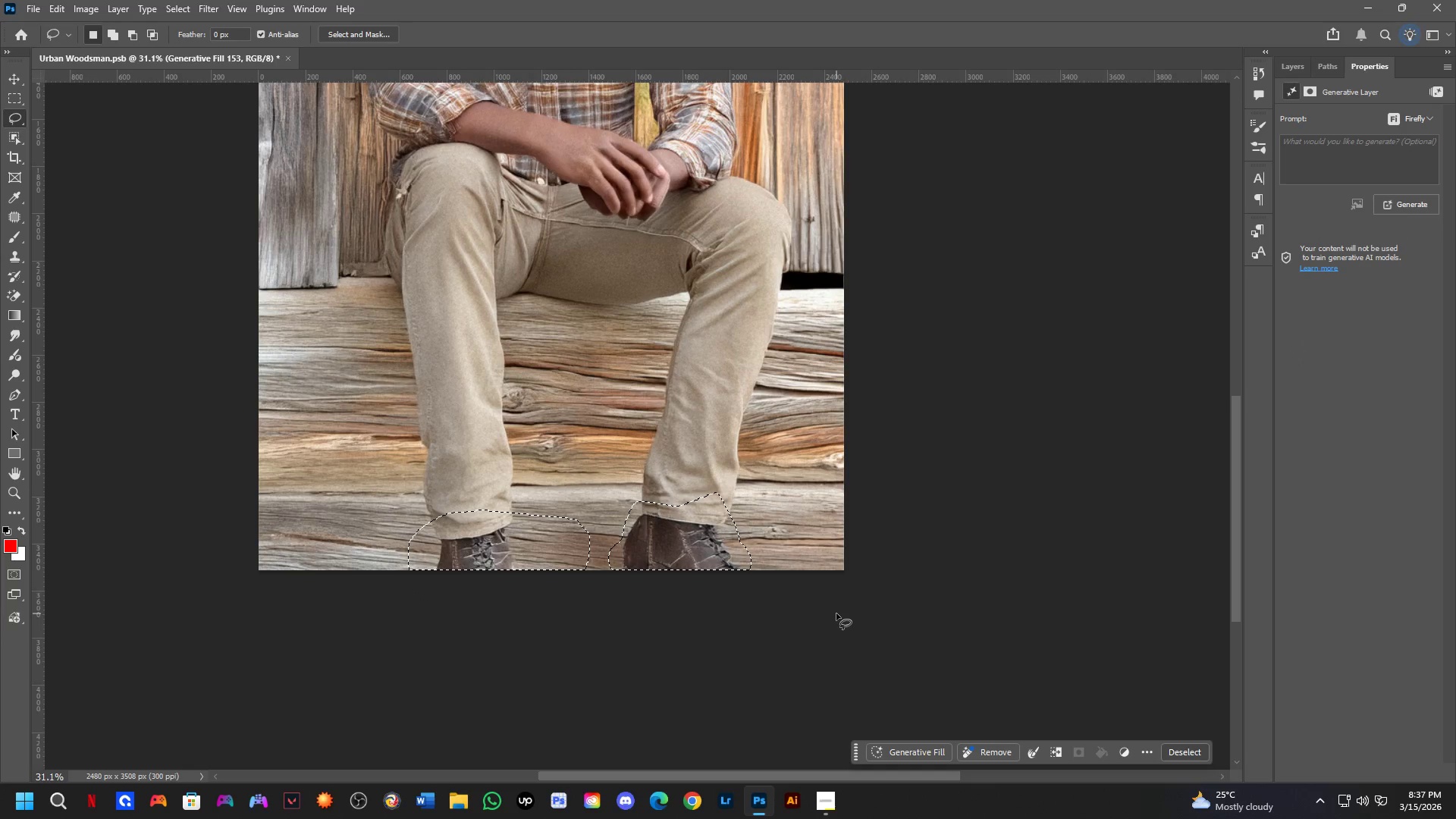 
left_click([934, 748])
 